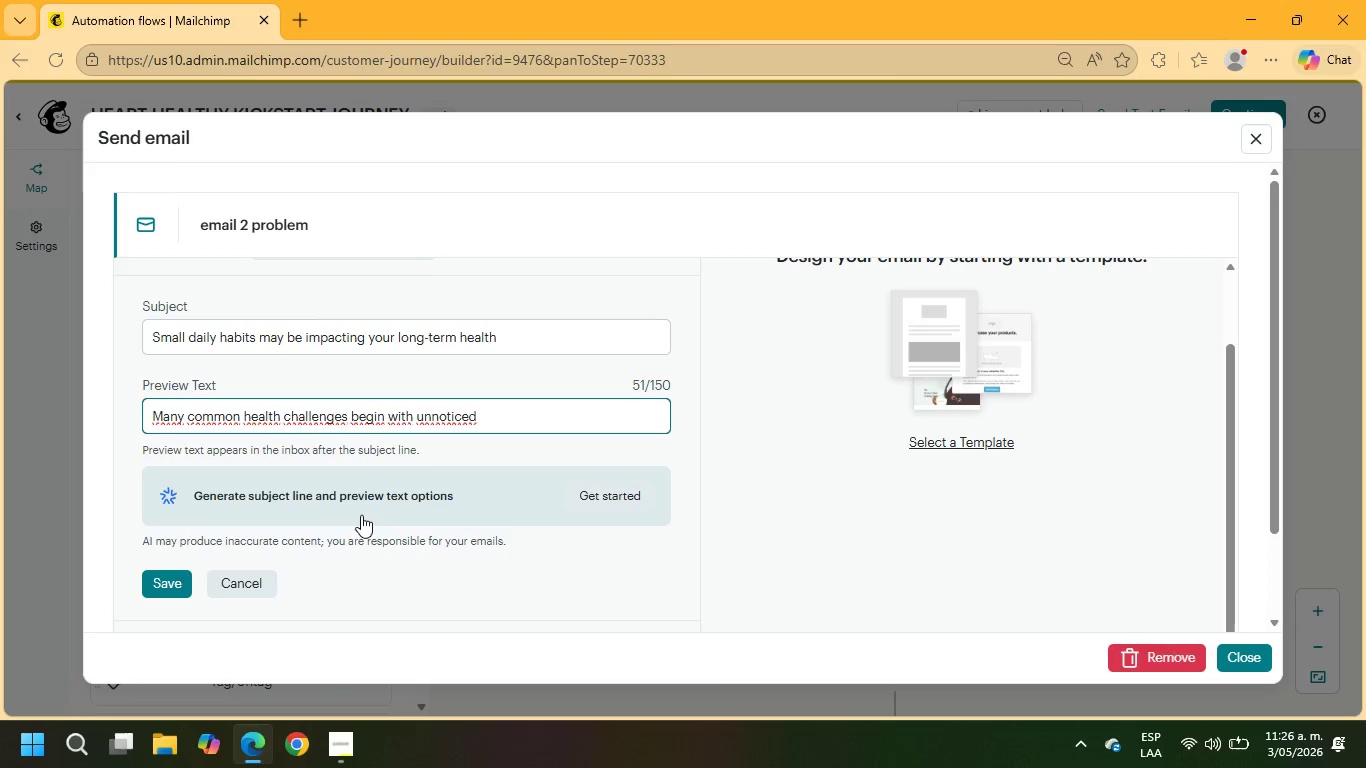 
type(routines.)
 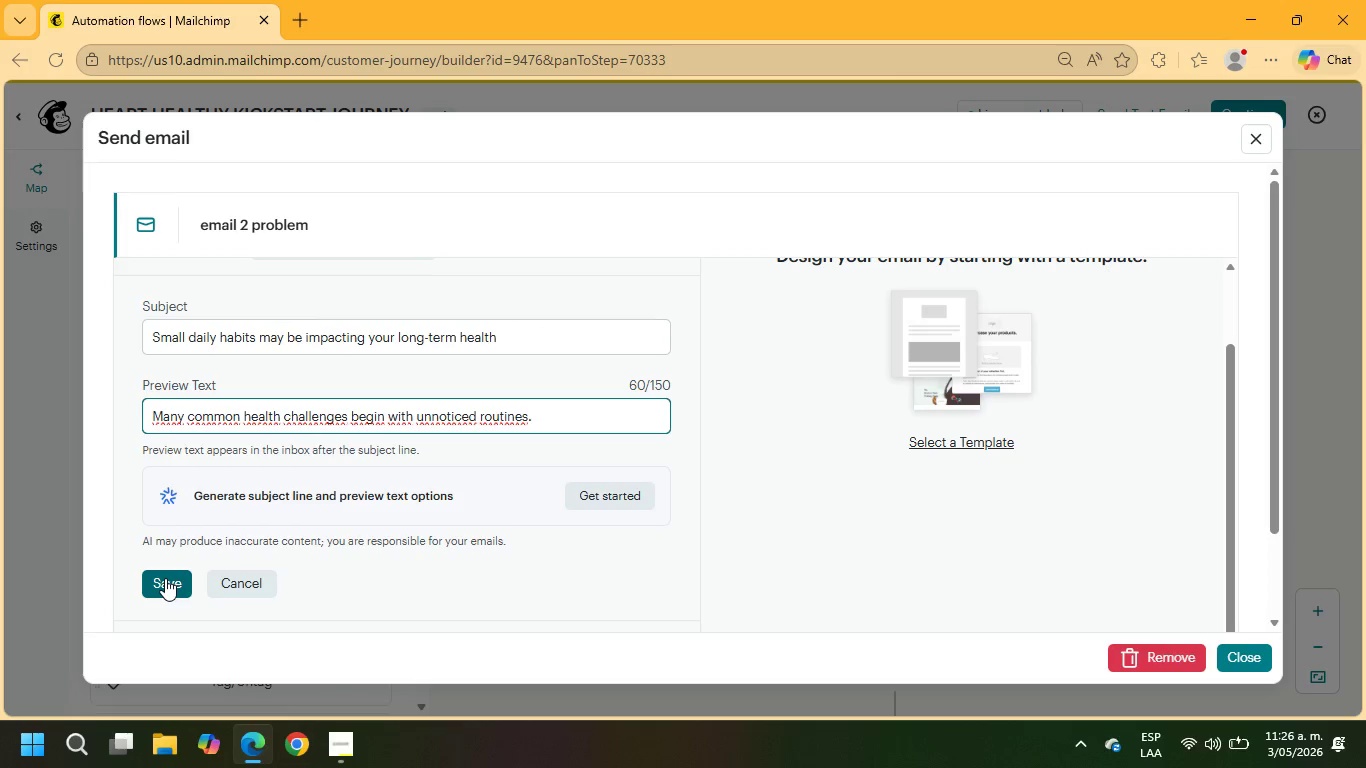 
left_click([165, 578])
 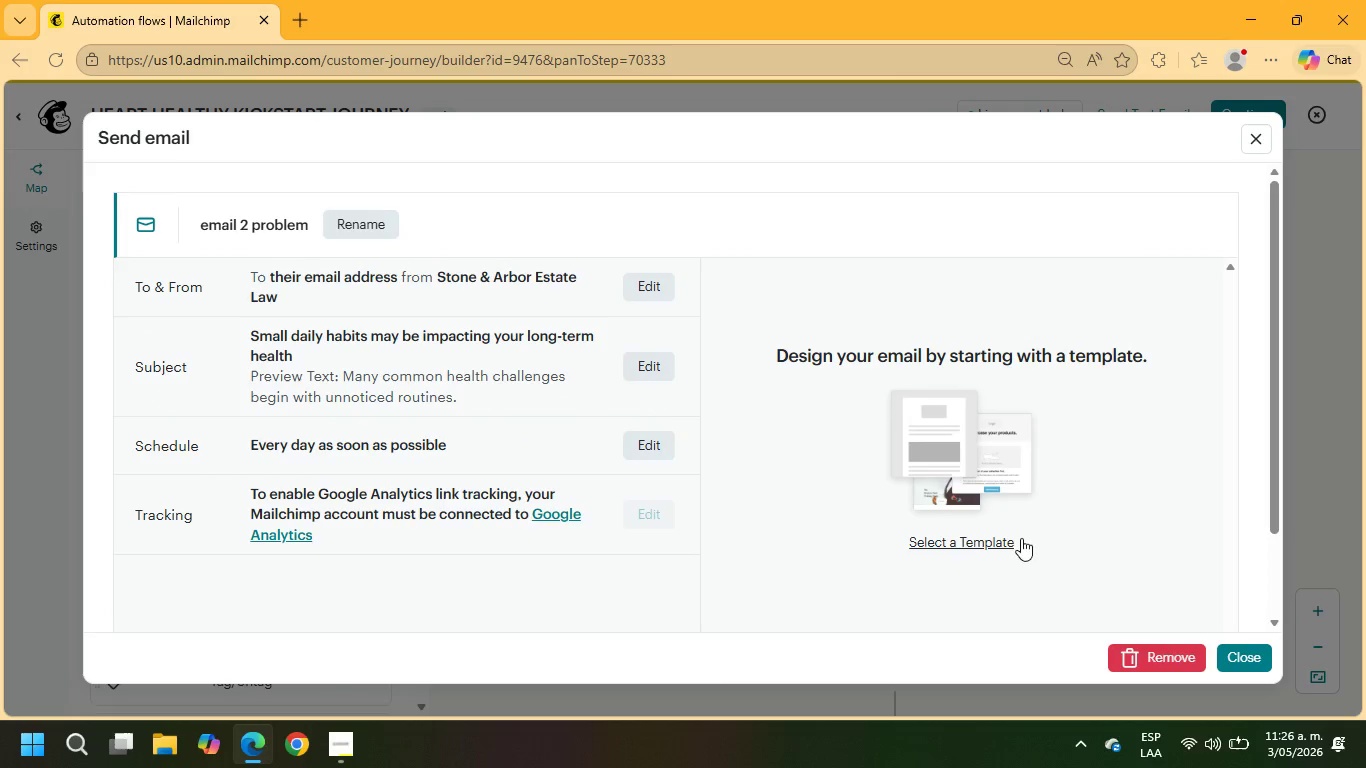 
left_click([994, 544])
 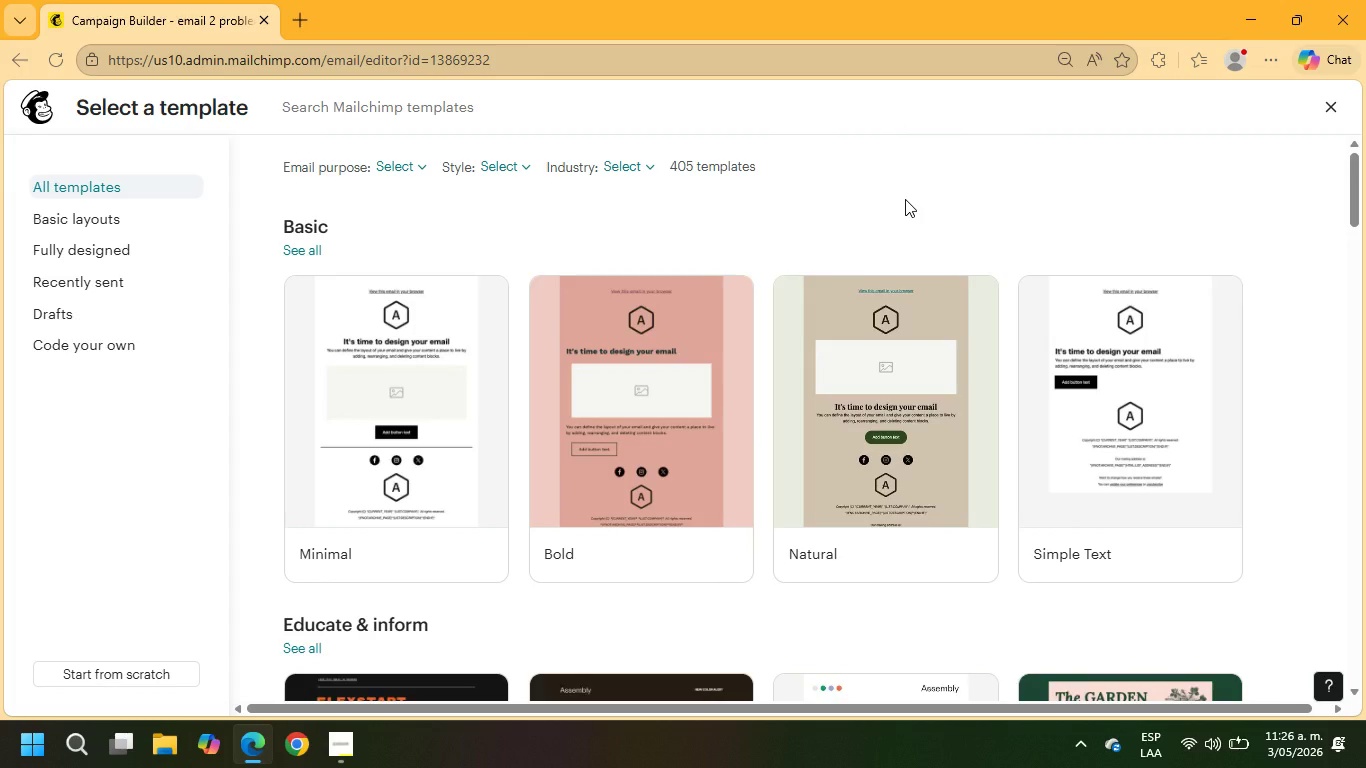 
wait(11.11)
 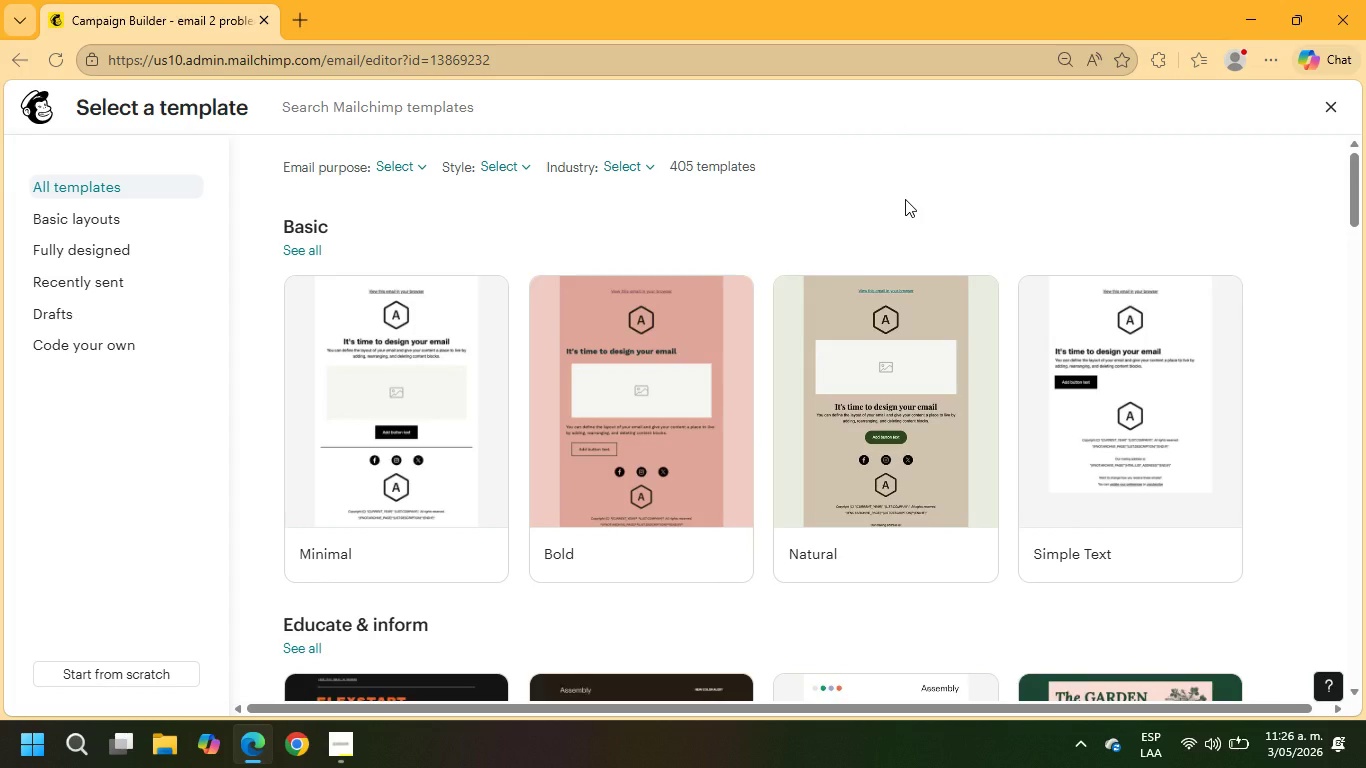 
left_click([495, 158])
 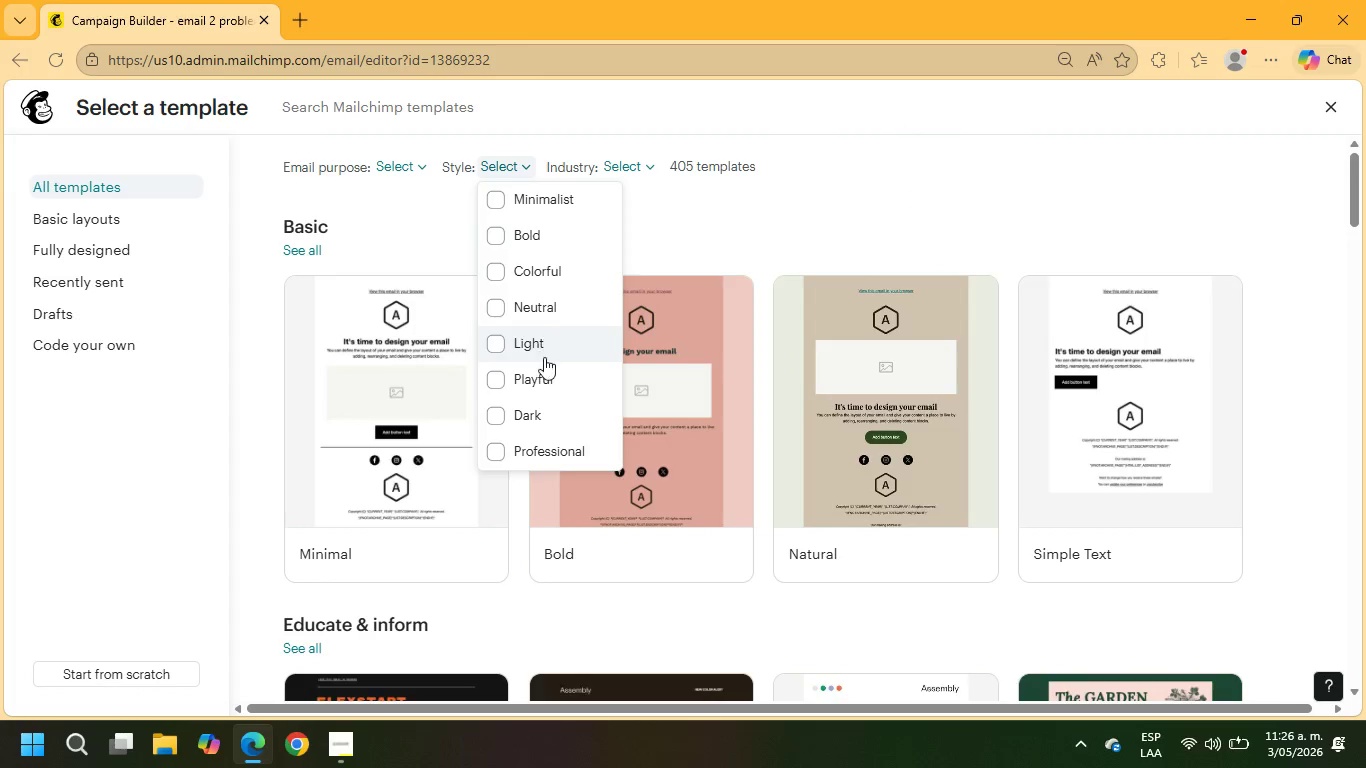 
left_click([604, 166])
 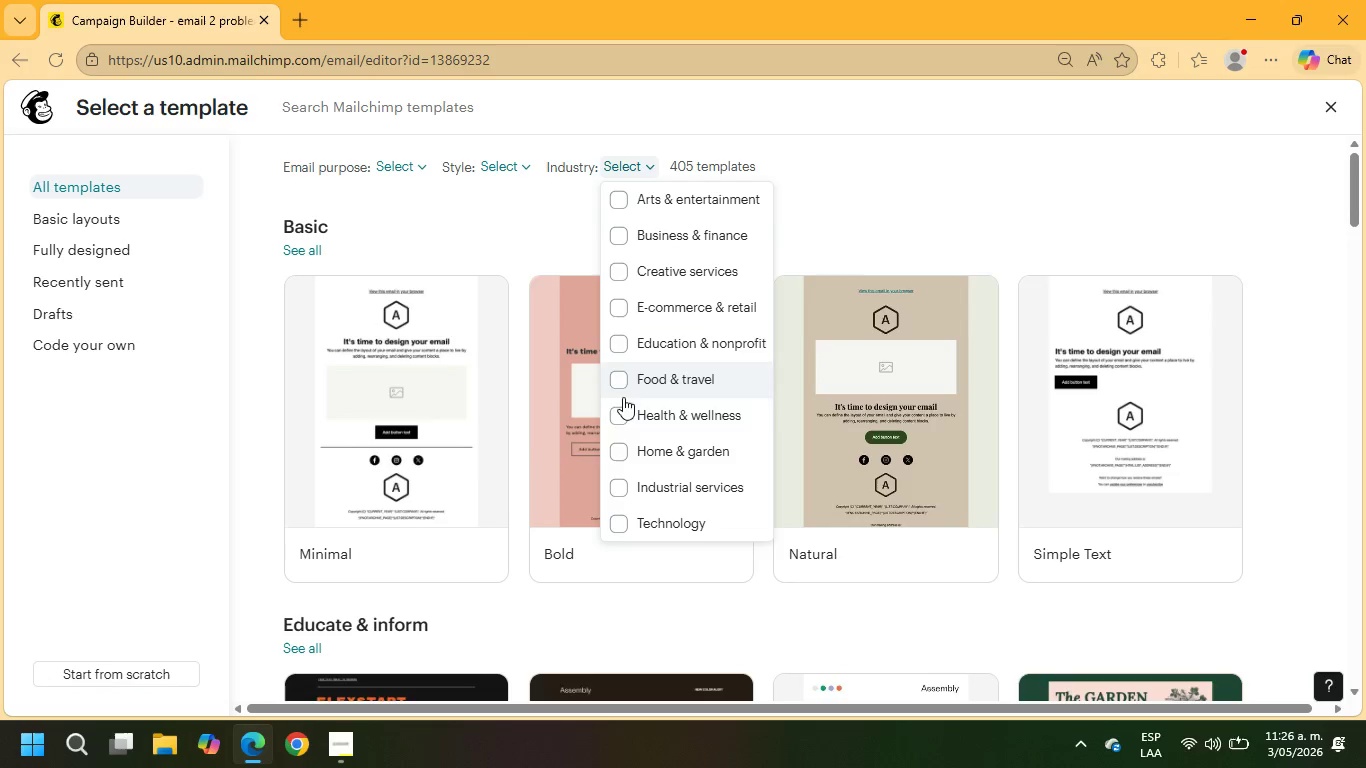 
left_click([626, 419])
 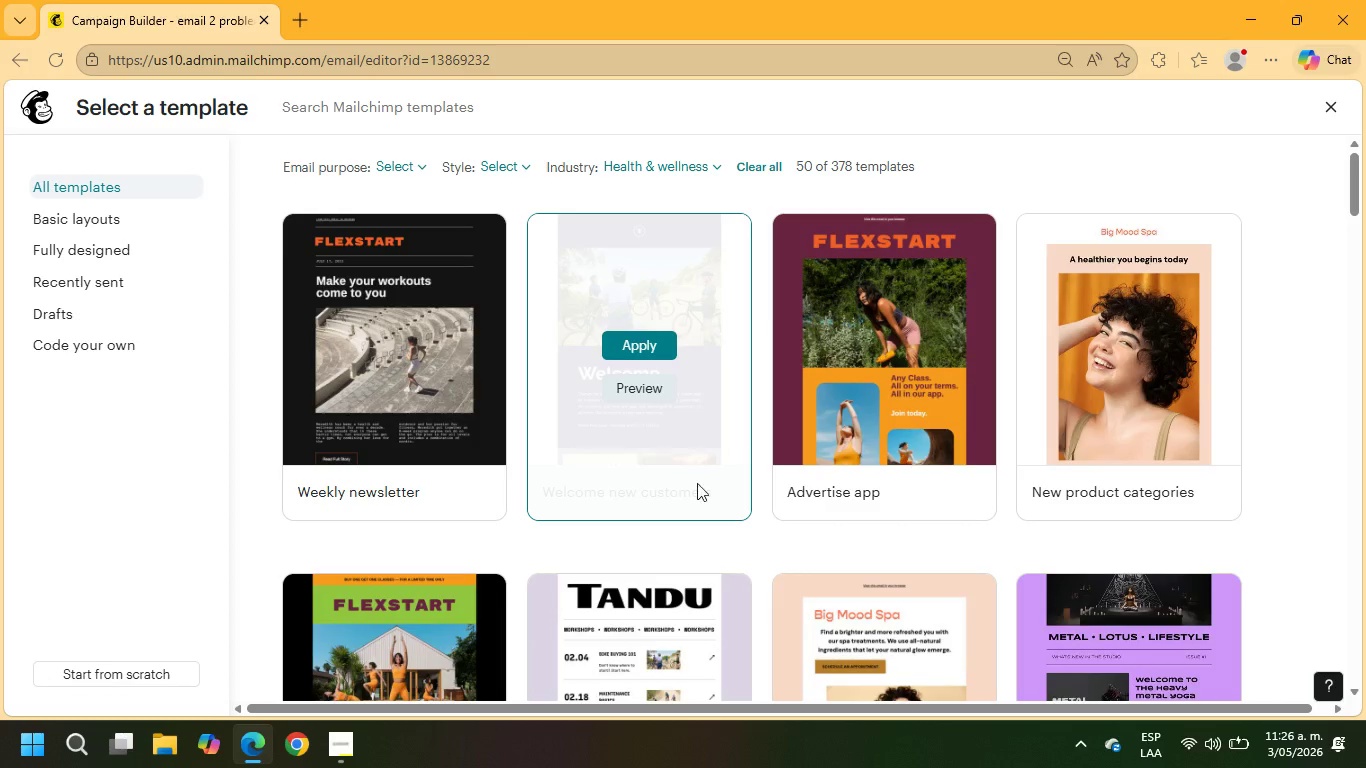 
scroll: coordinate [777, 526], scroll_direction: down, amount: 1.0
 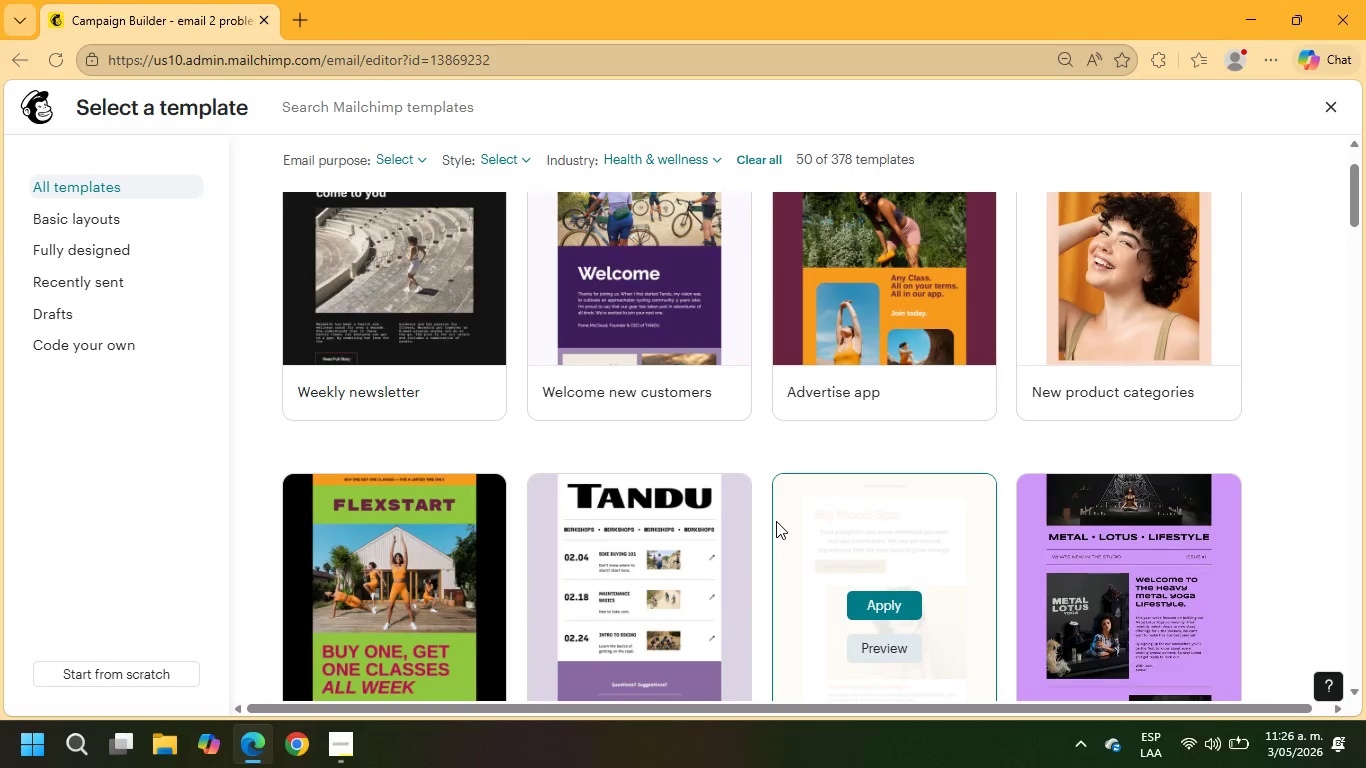 
scroll: coordinate [776, 521], scroll_direction: up, amount: 1.0
 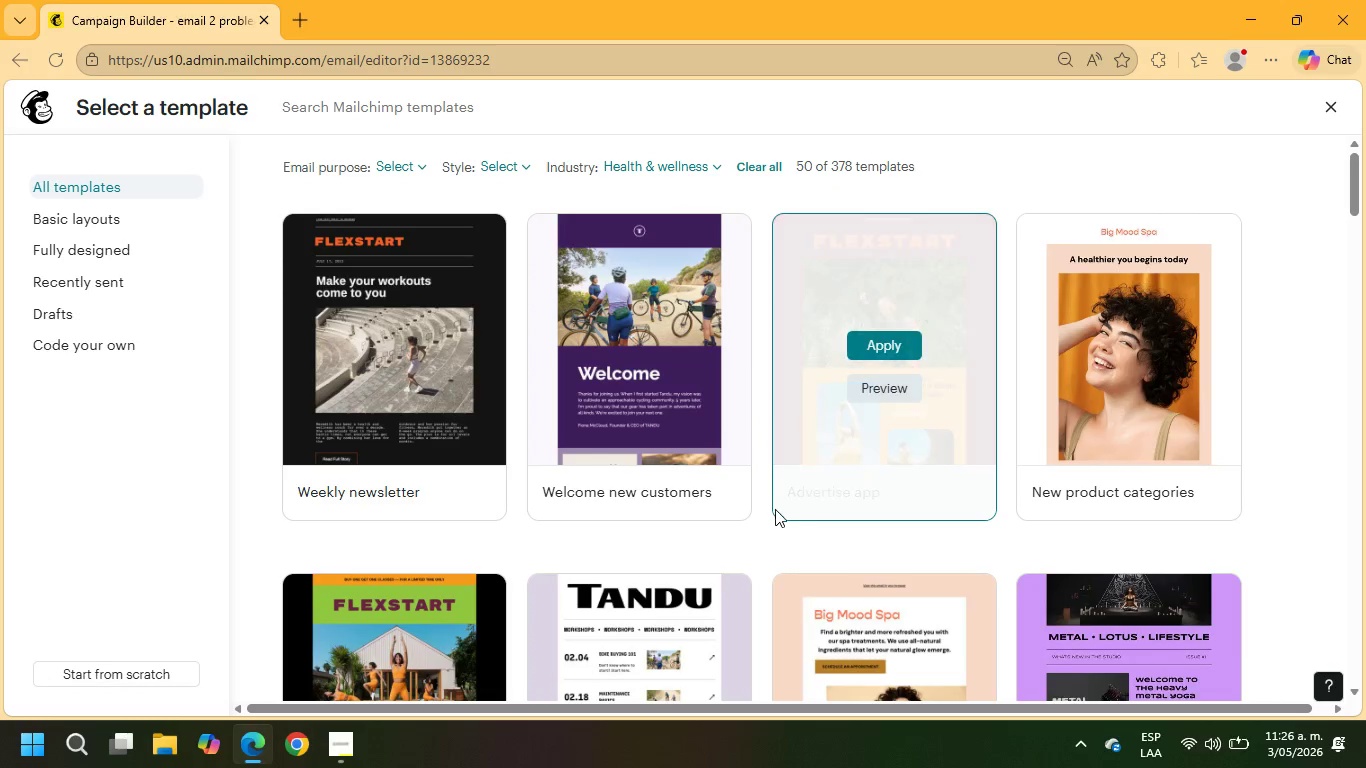 
scroll: coordinate [1252, 556], scroll_direction: down, amount: 8.0
 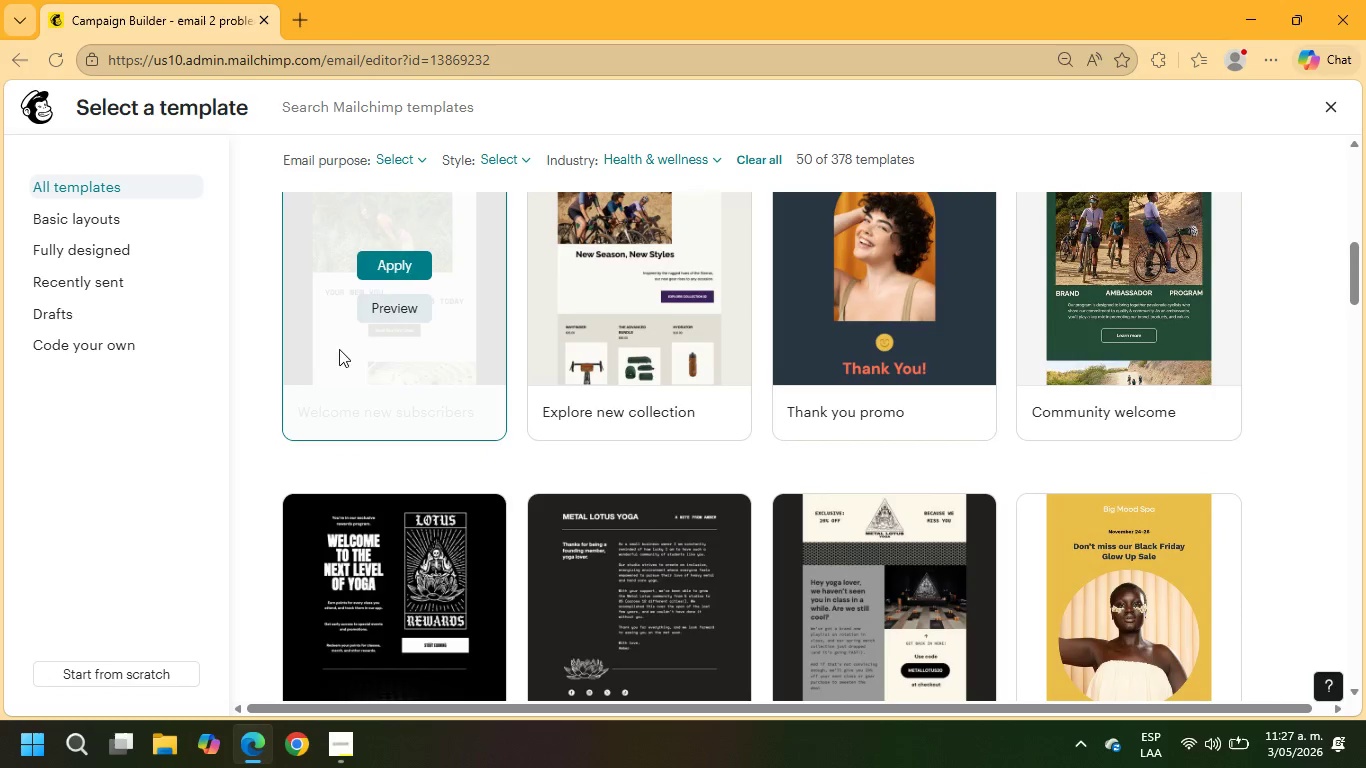 
scroll: coordinate [364, 333], scroll_direction: up, amount: 1.0
 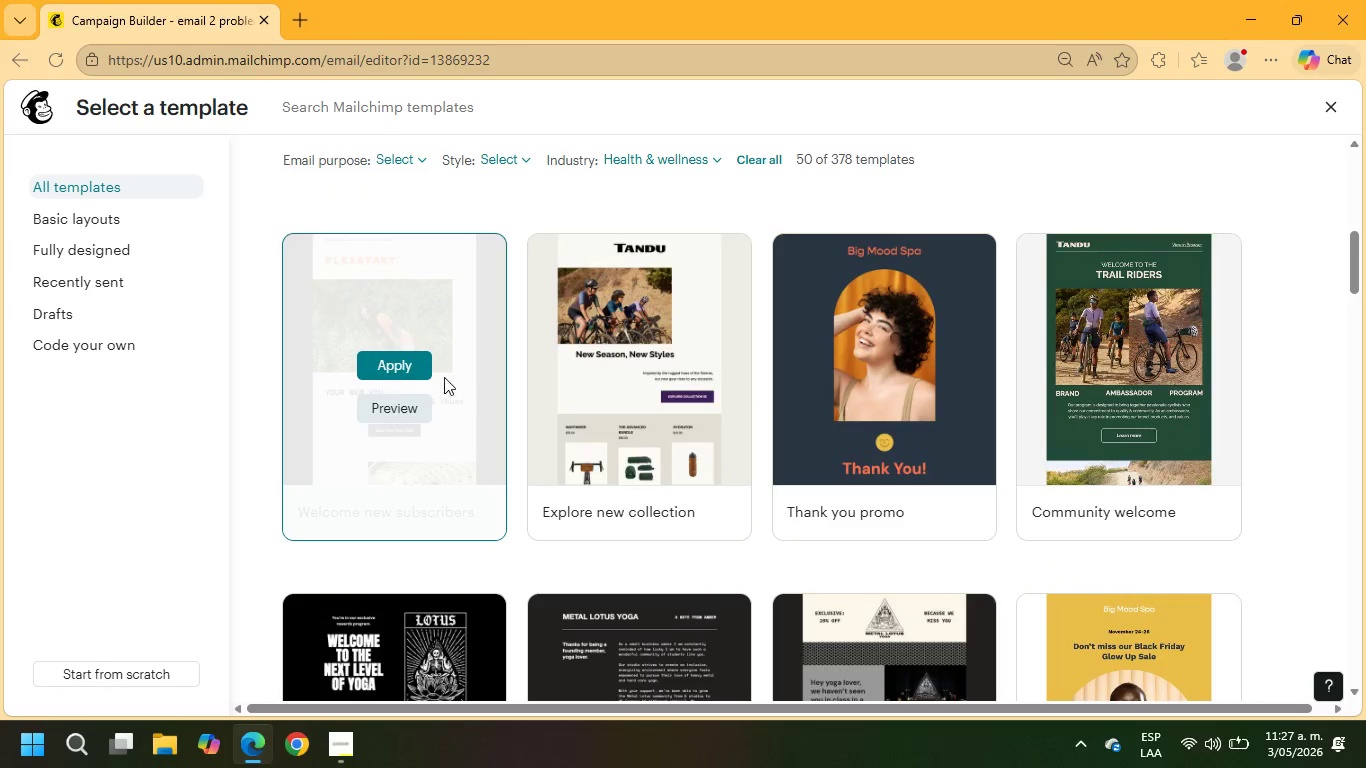 
left_click([412, 356])
 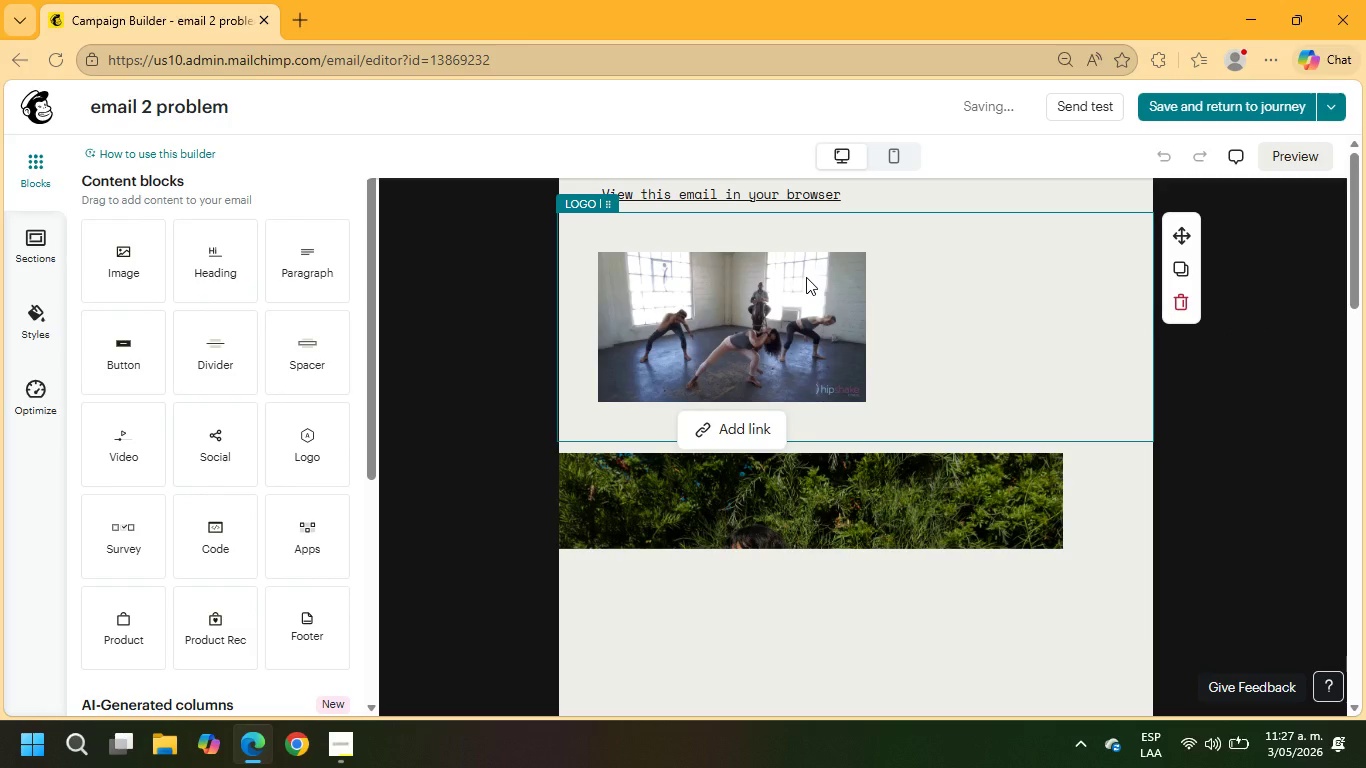 
wait(6.05)
 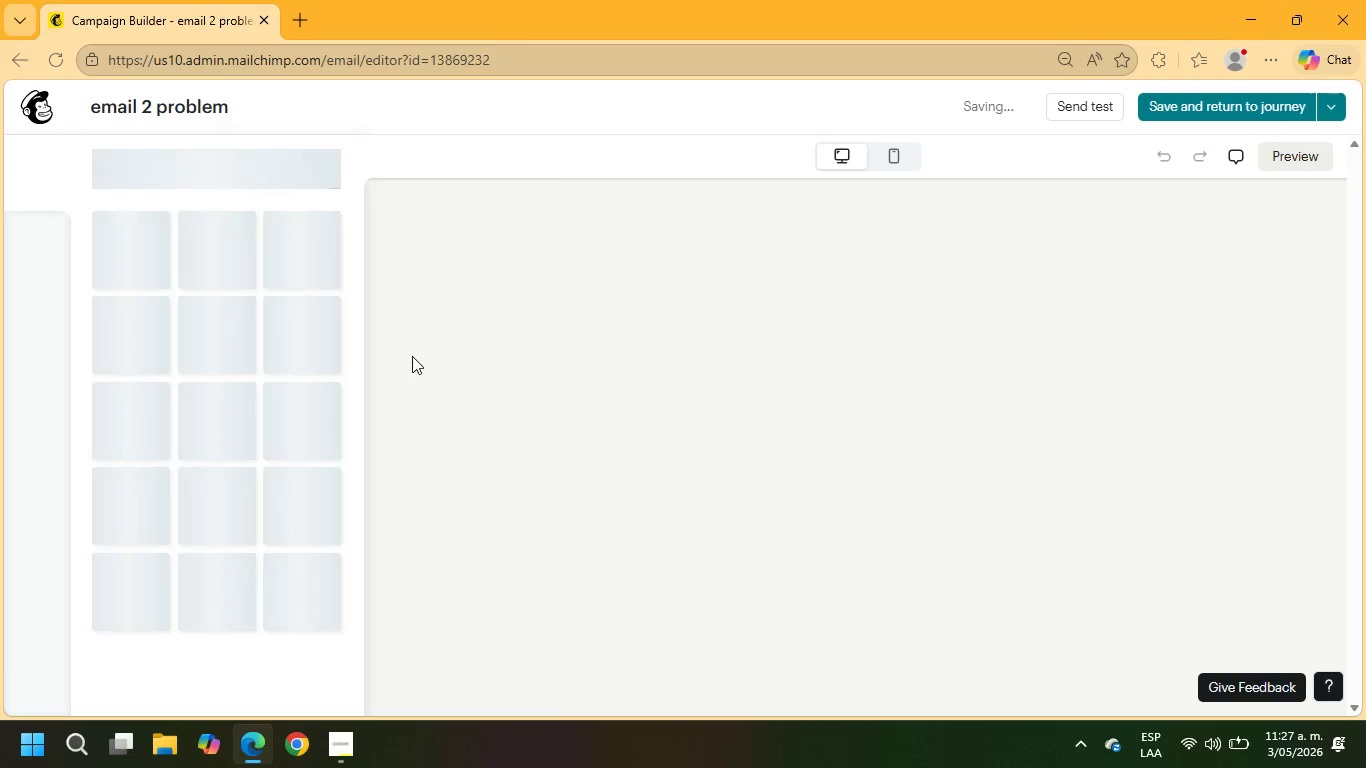 
left_click([26, 156])
 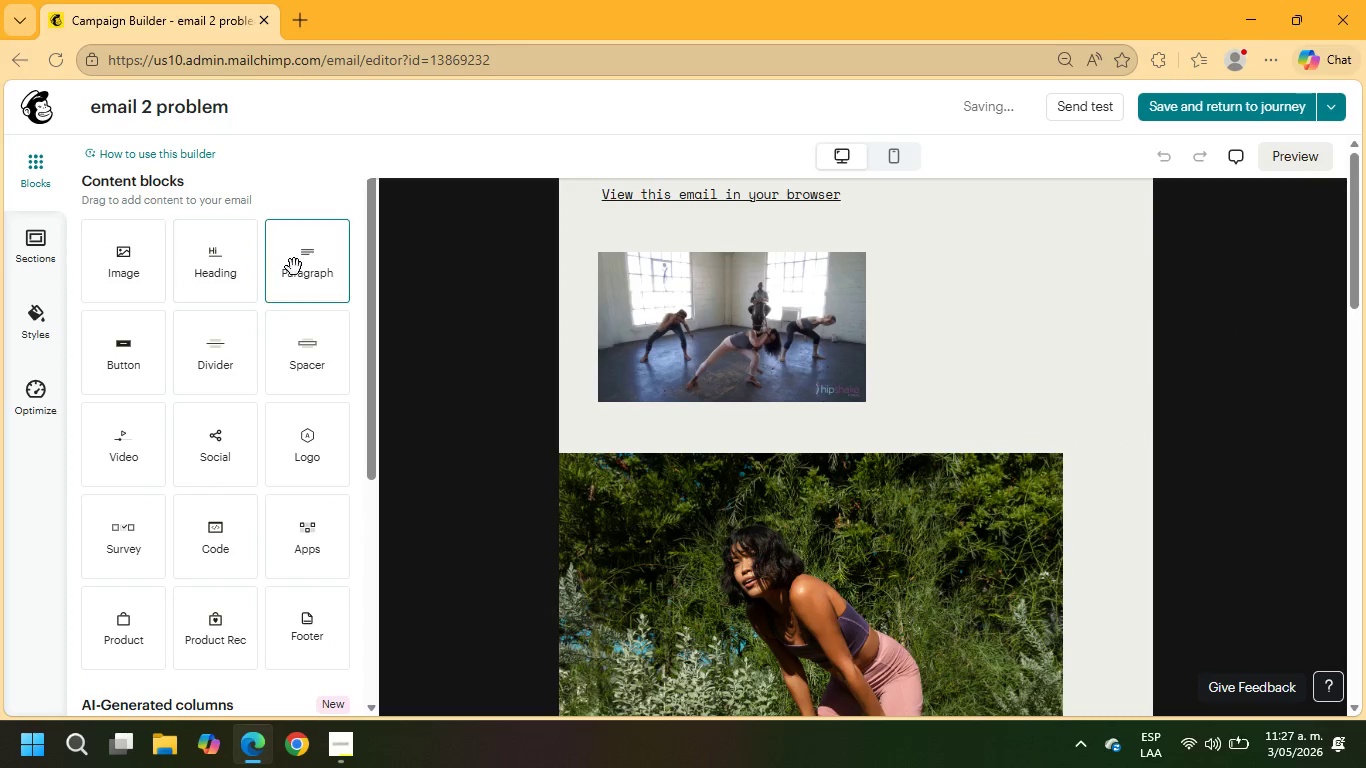 
left_click_drag(start_coordinate=[300, 267], to_coordinate=[567, 320])
 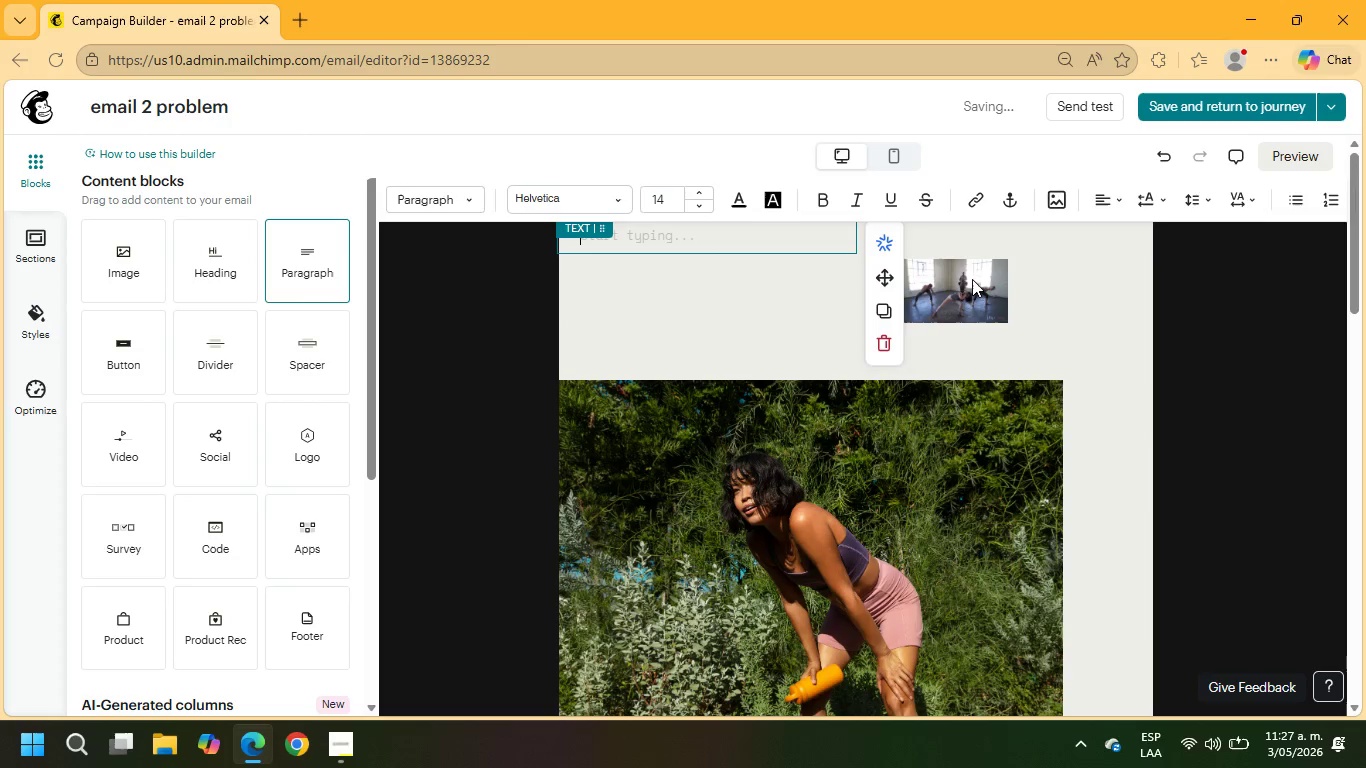 
left_click([971, 278])
 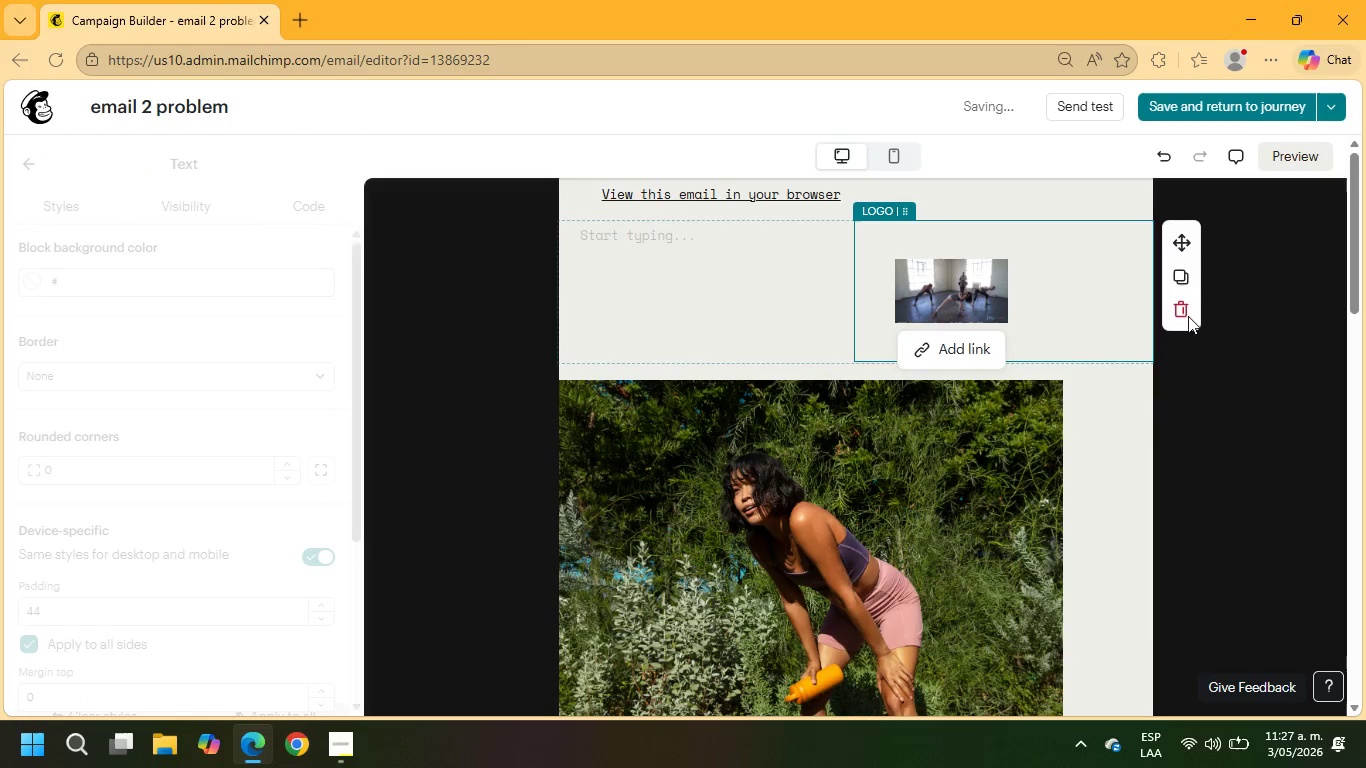 
left_click([1190, 304])
 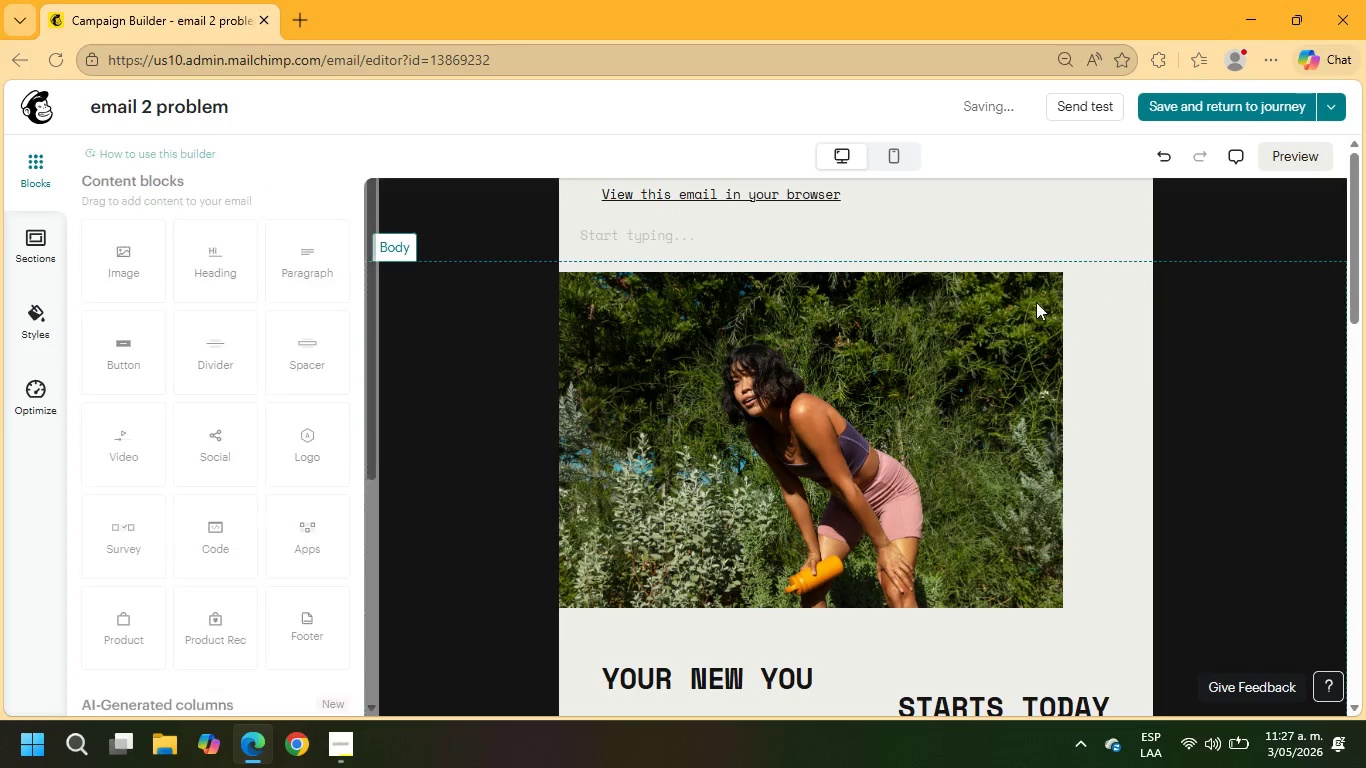 
scroll: coordinate [944, 277], scroll_direction: up, amount: 2.0
 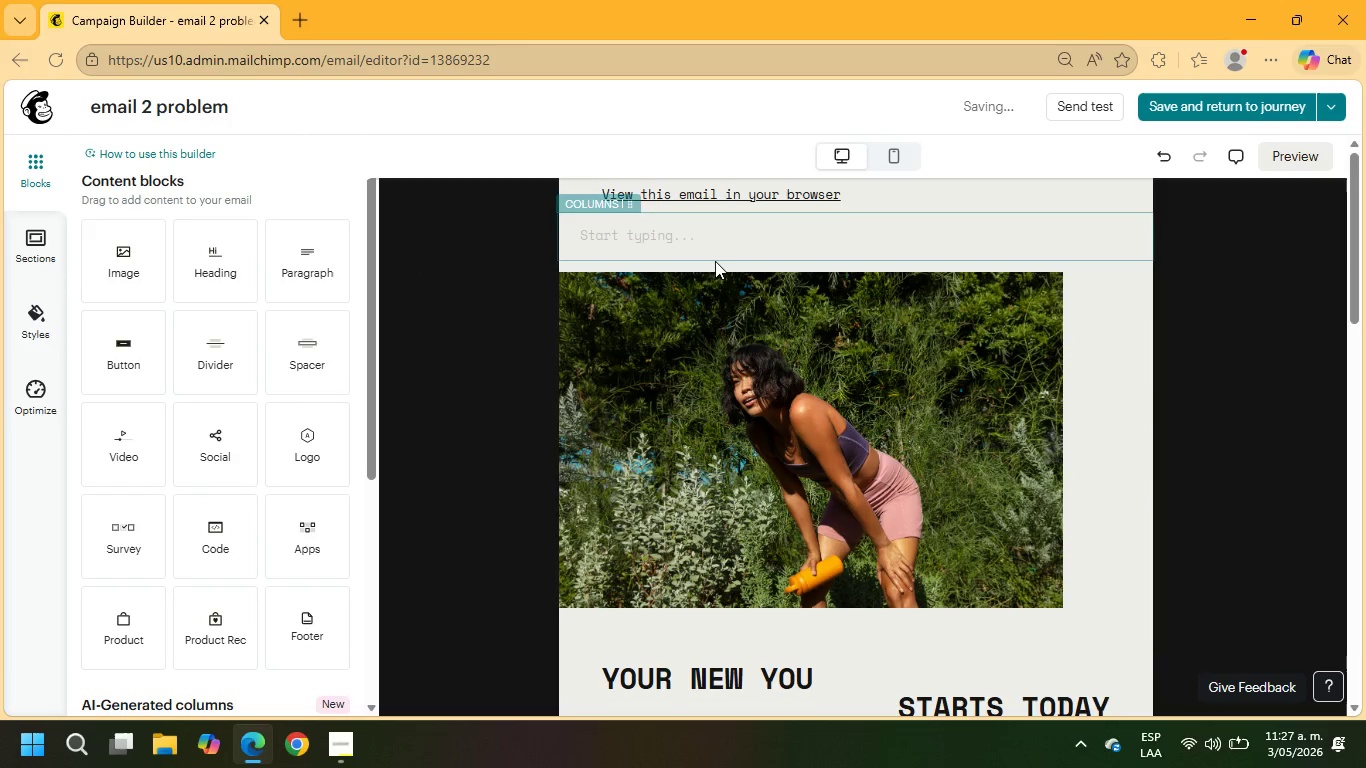 
left_click([688, 238])
 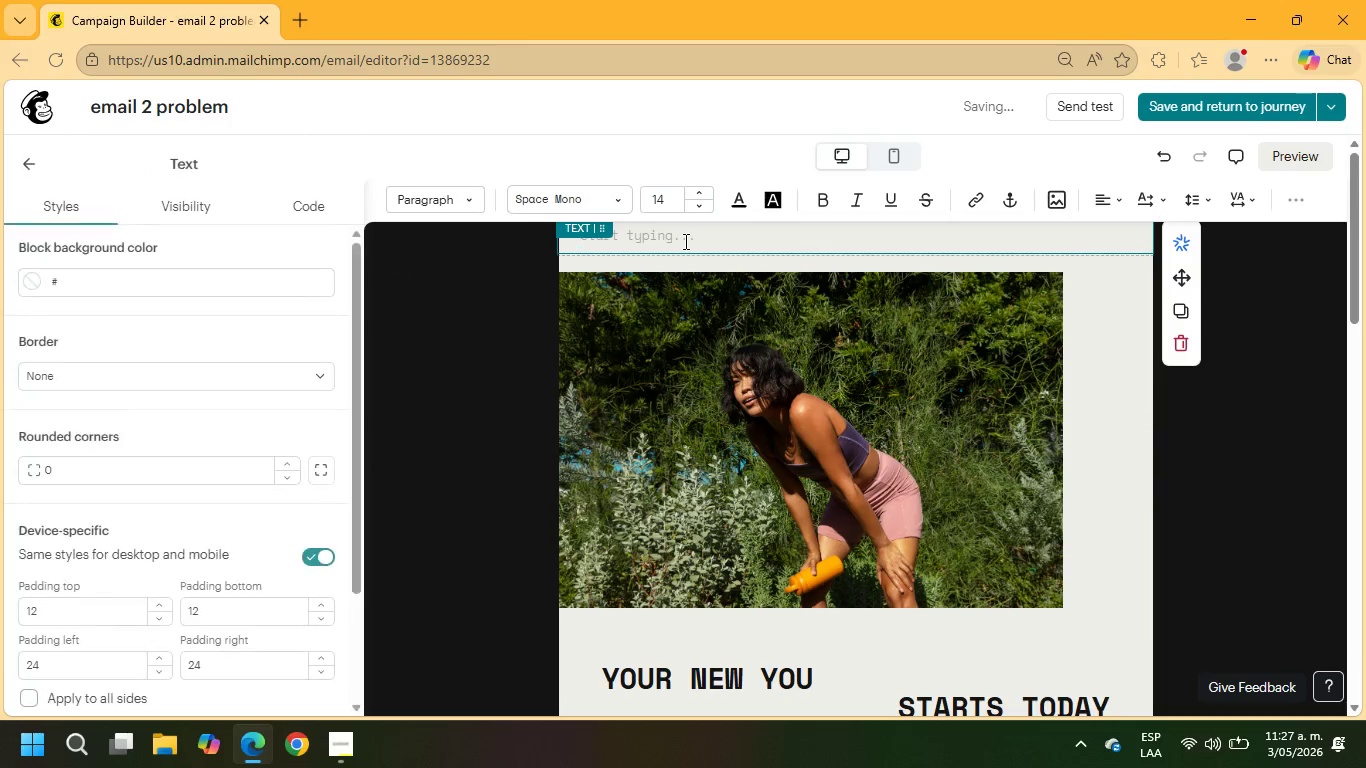 
type(Hello, )
key(Backspace)
key(Backspace)
type( +\FNAME)
 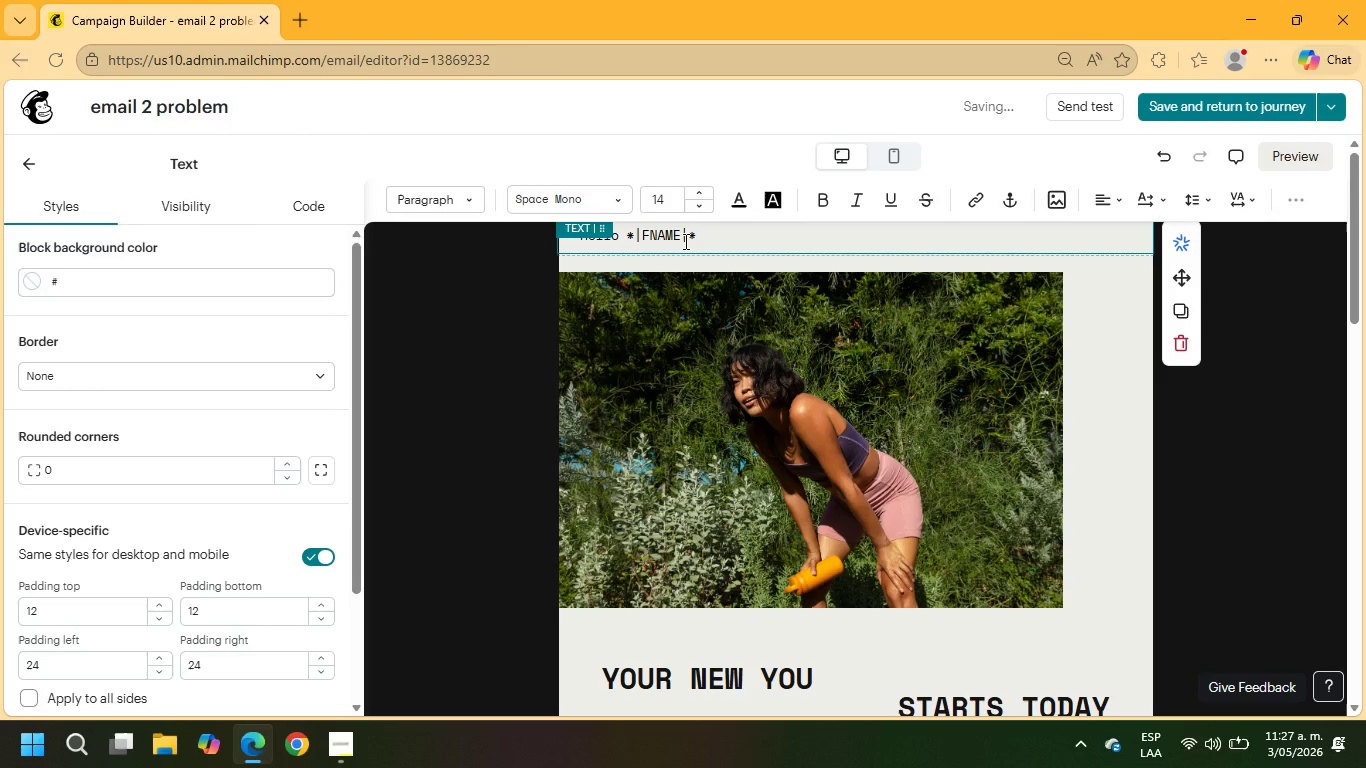 
key(ArrowRight)
 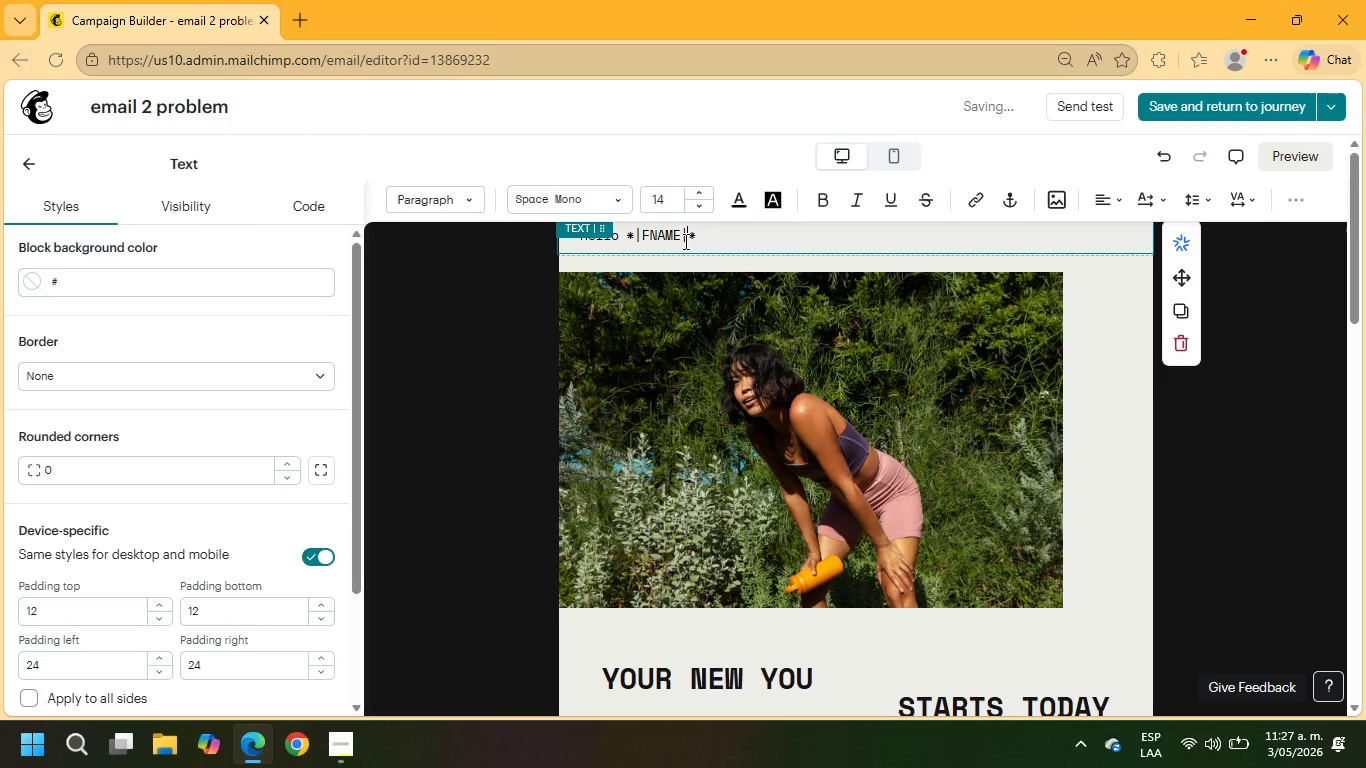 
key(ArrowRight)
 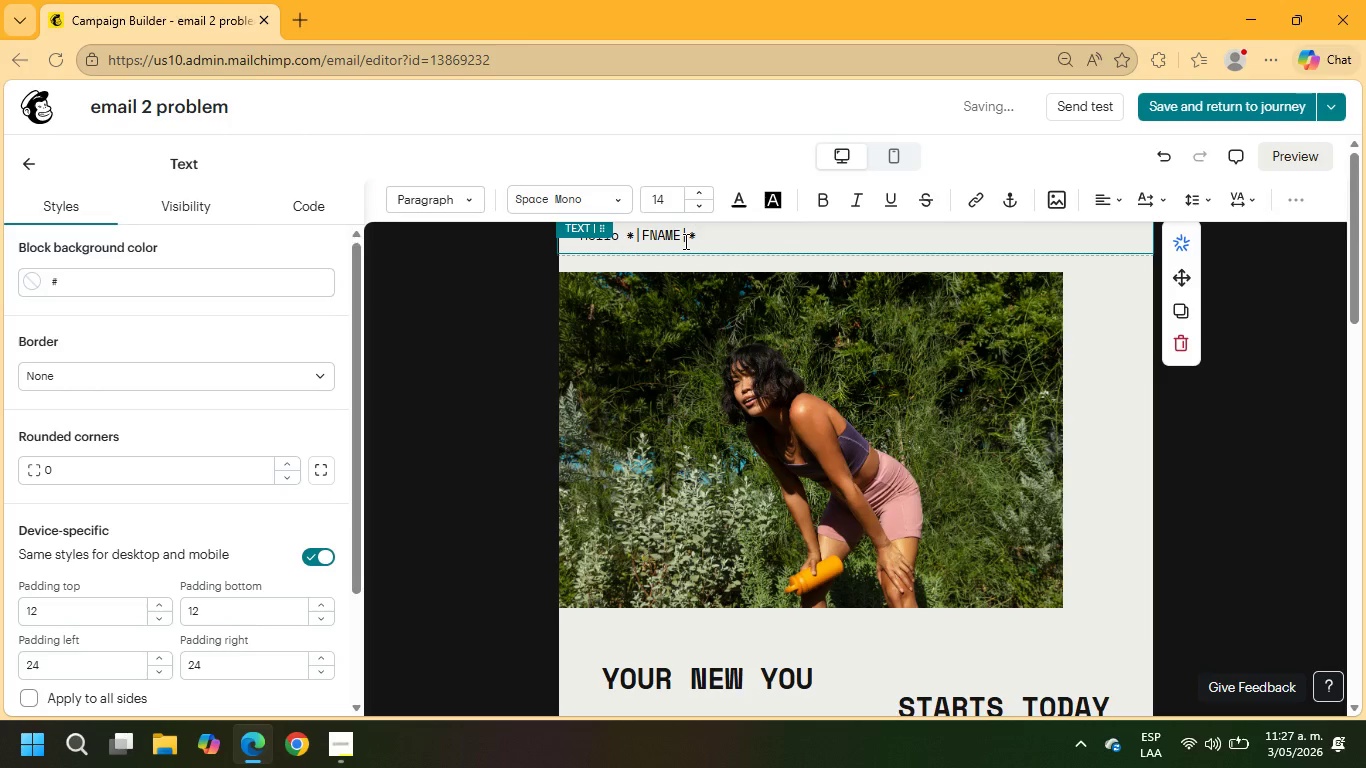 
key(Space)
 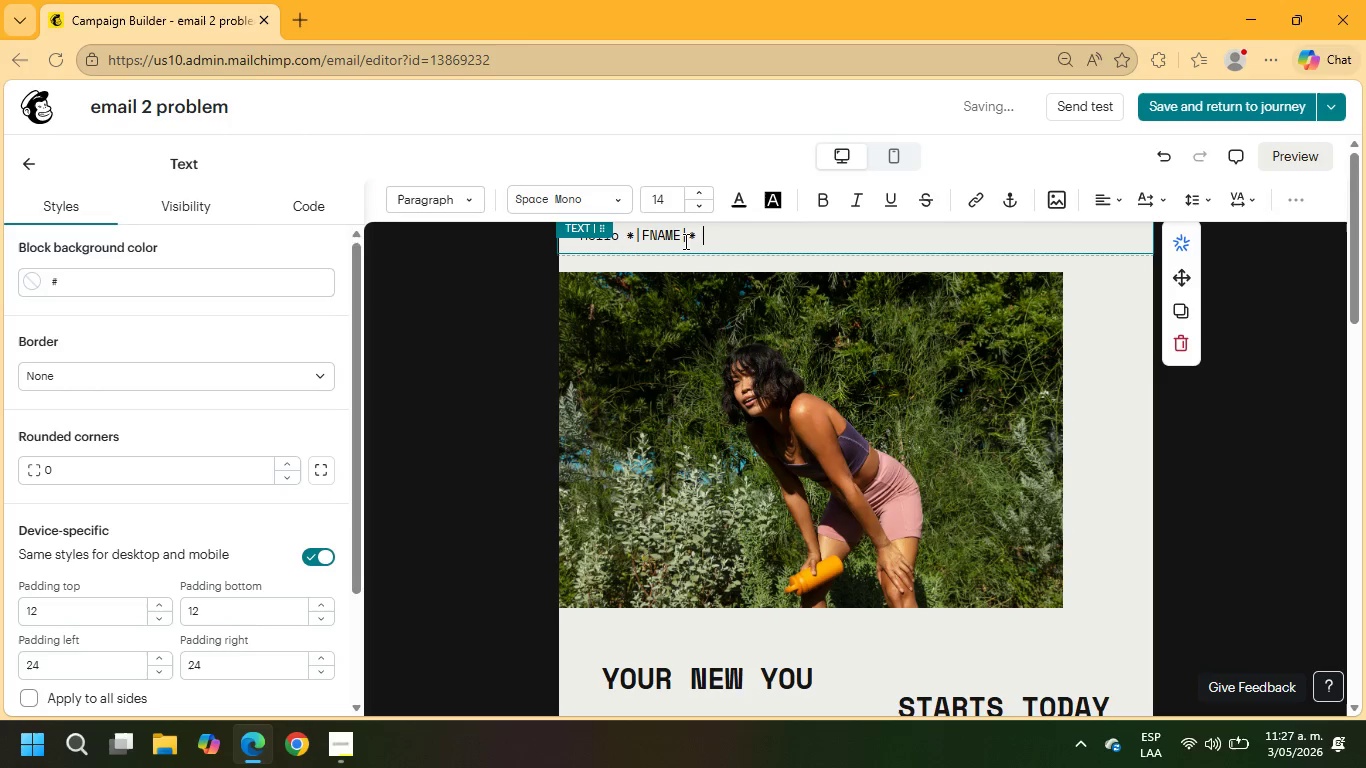 
key(Comma)
 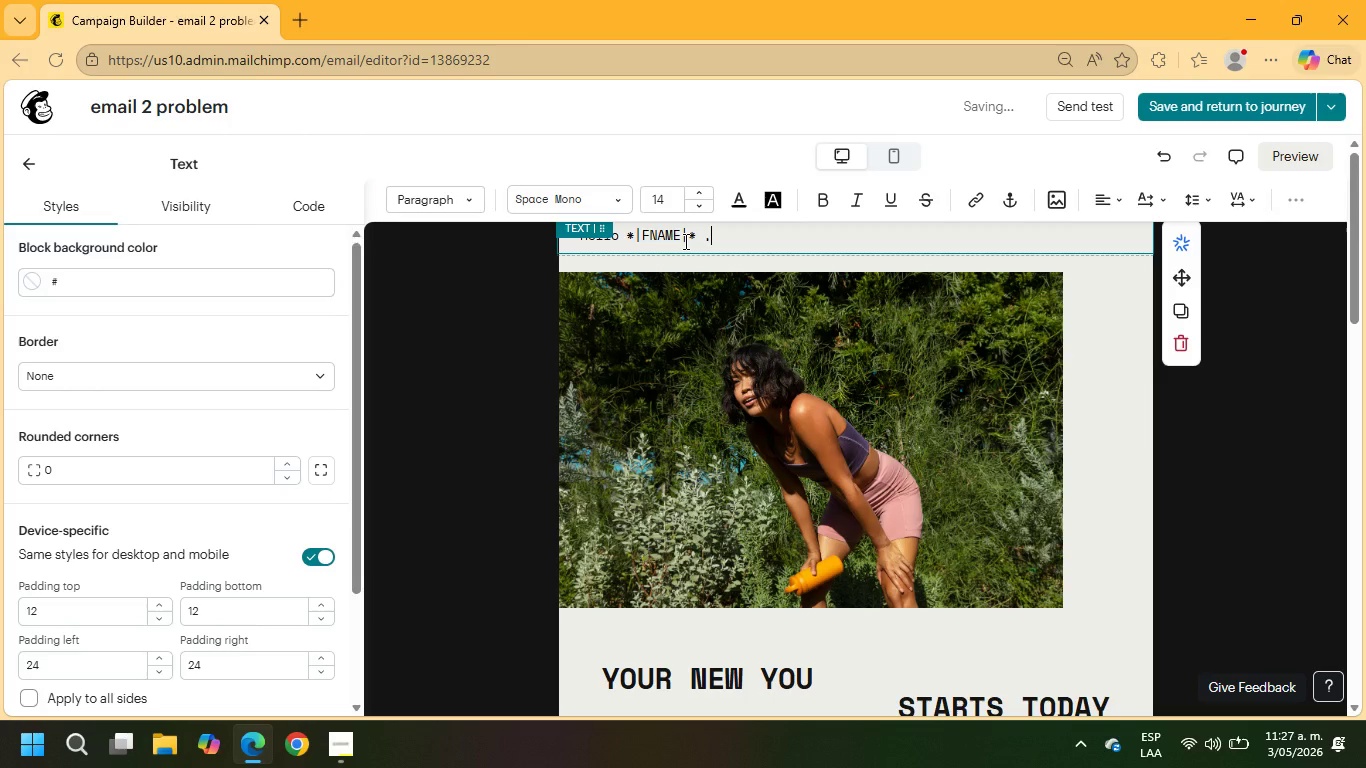 
key(Enter)
 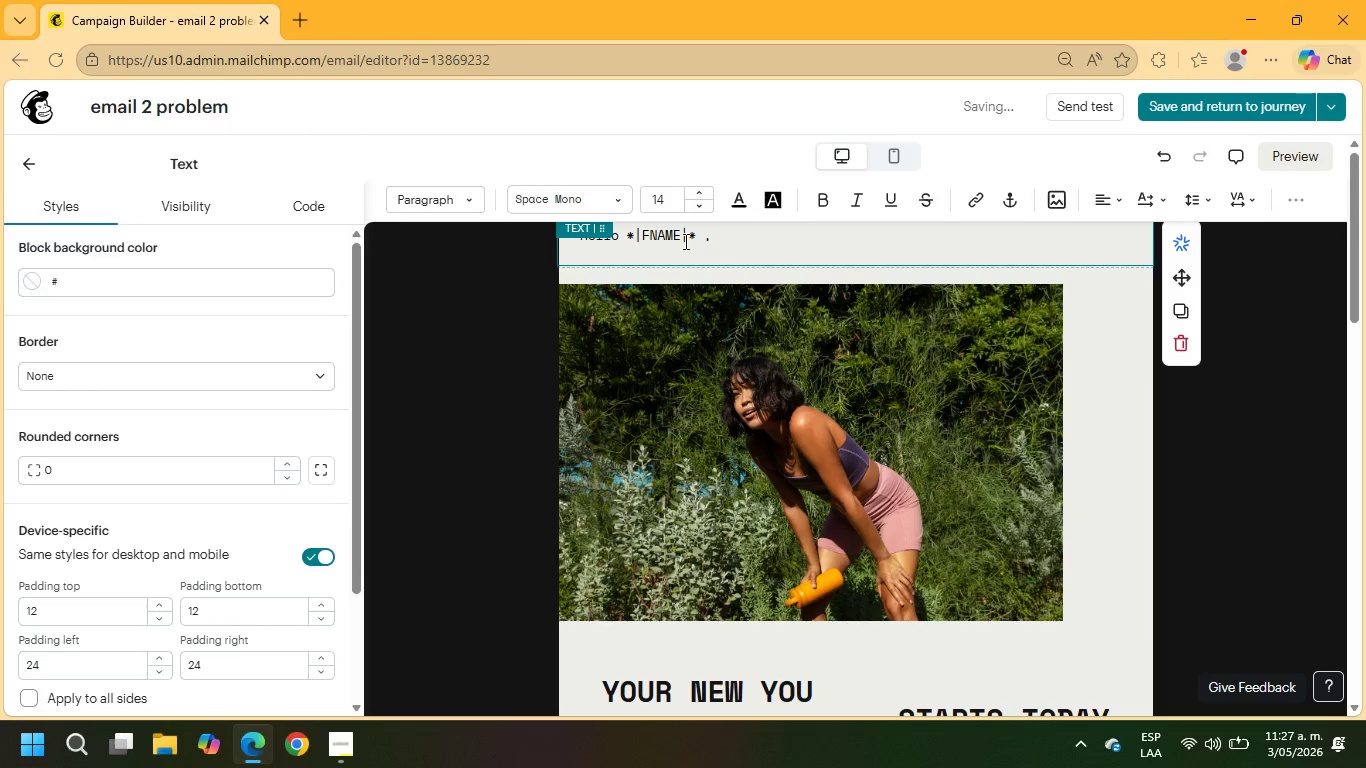 
key(Enter)
 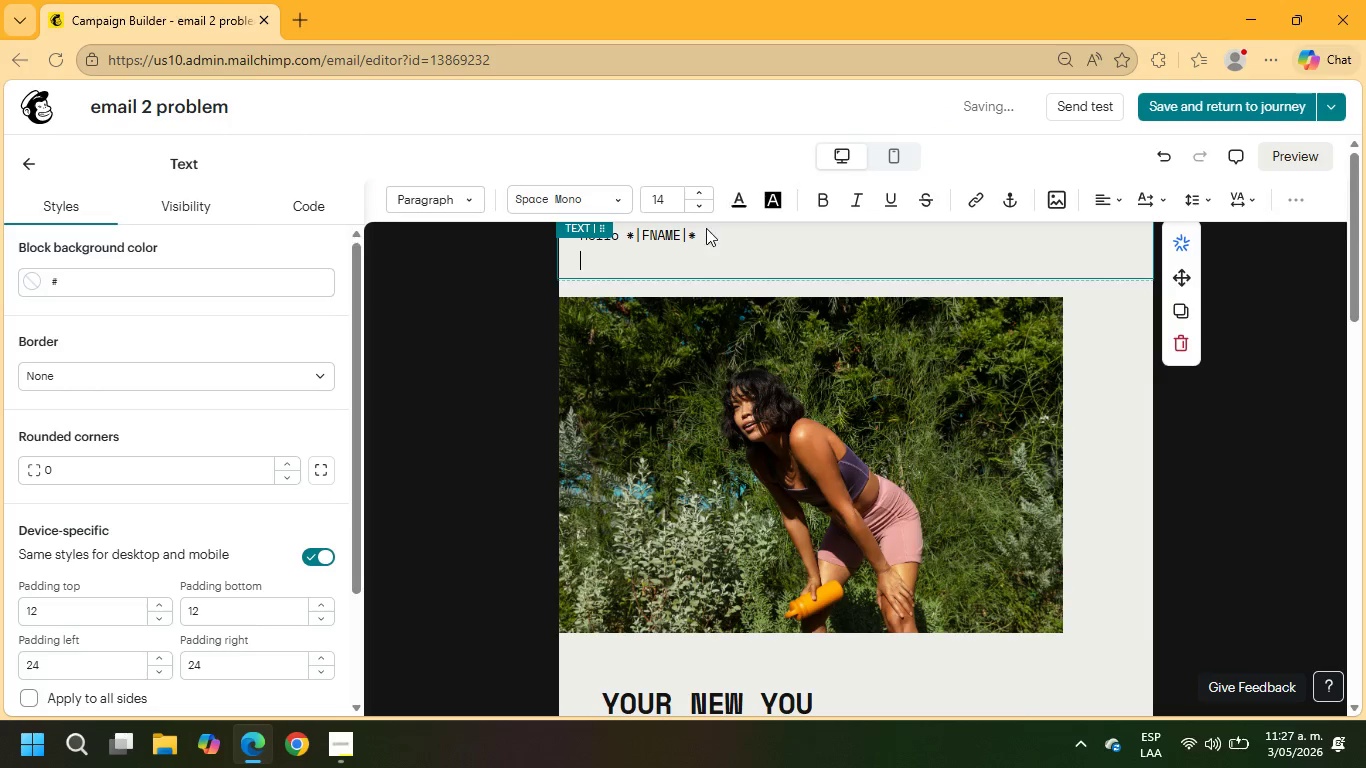 
left_click_drag(start_coordinate=[715, 238], to_coordinate=[546, 238])
 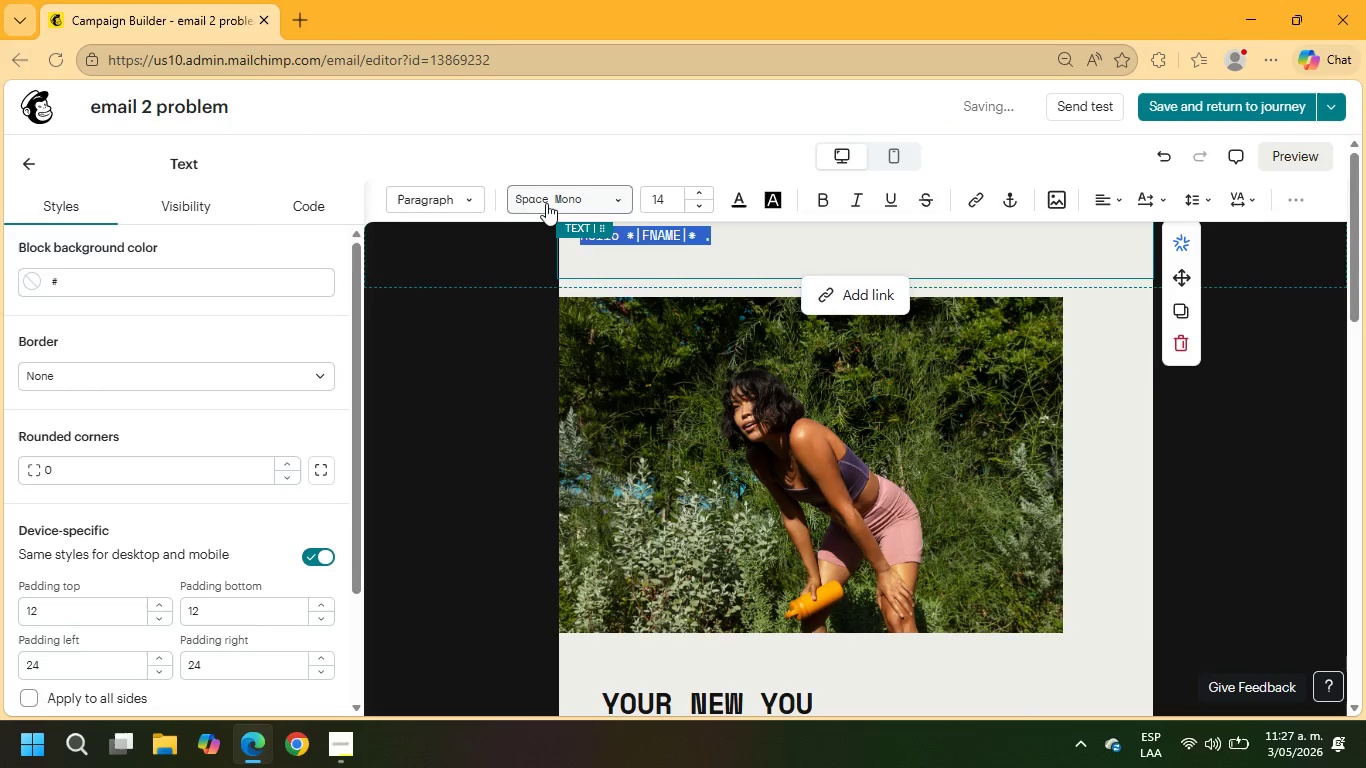 
left_click([546, 203])
 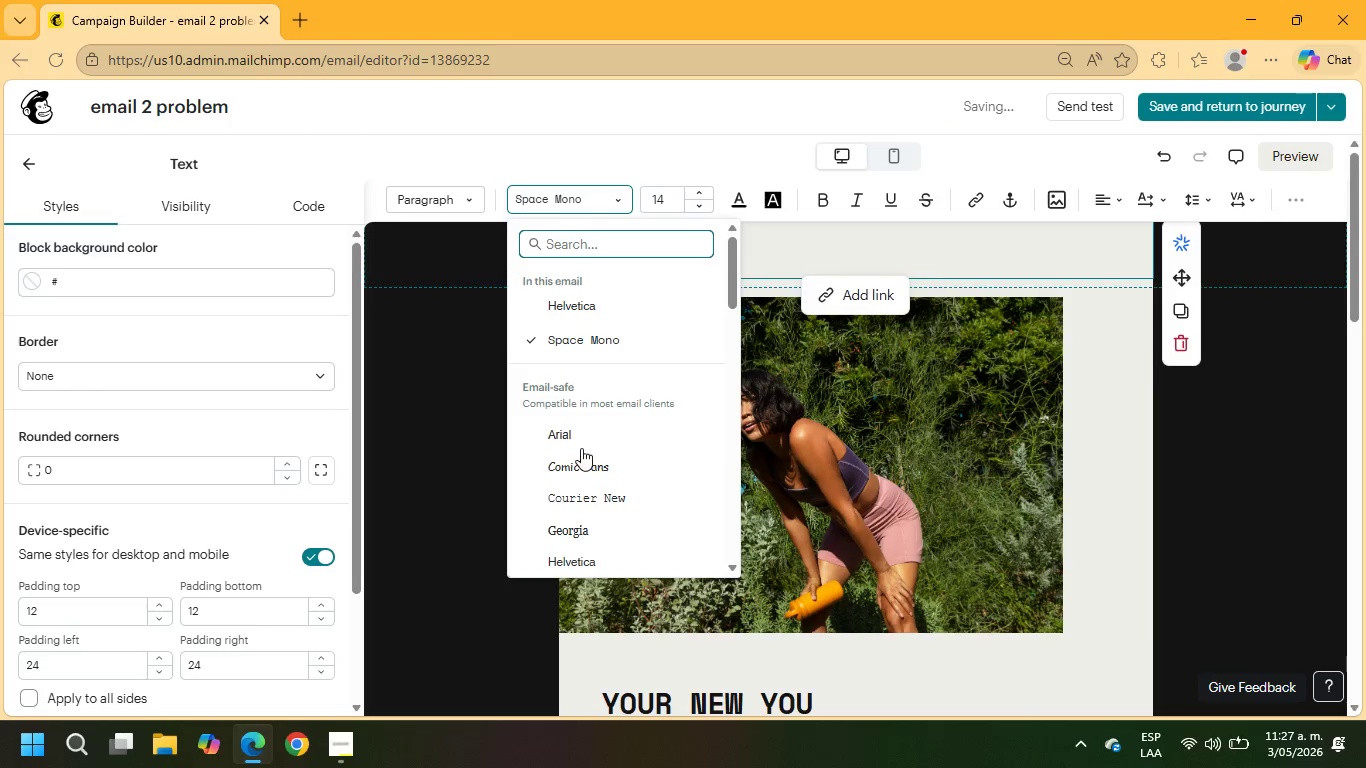 
scroll: coordinate [615, 512], scroll_direction: down, amount: 11.0
 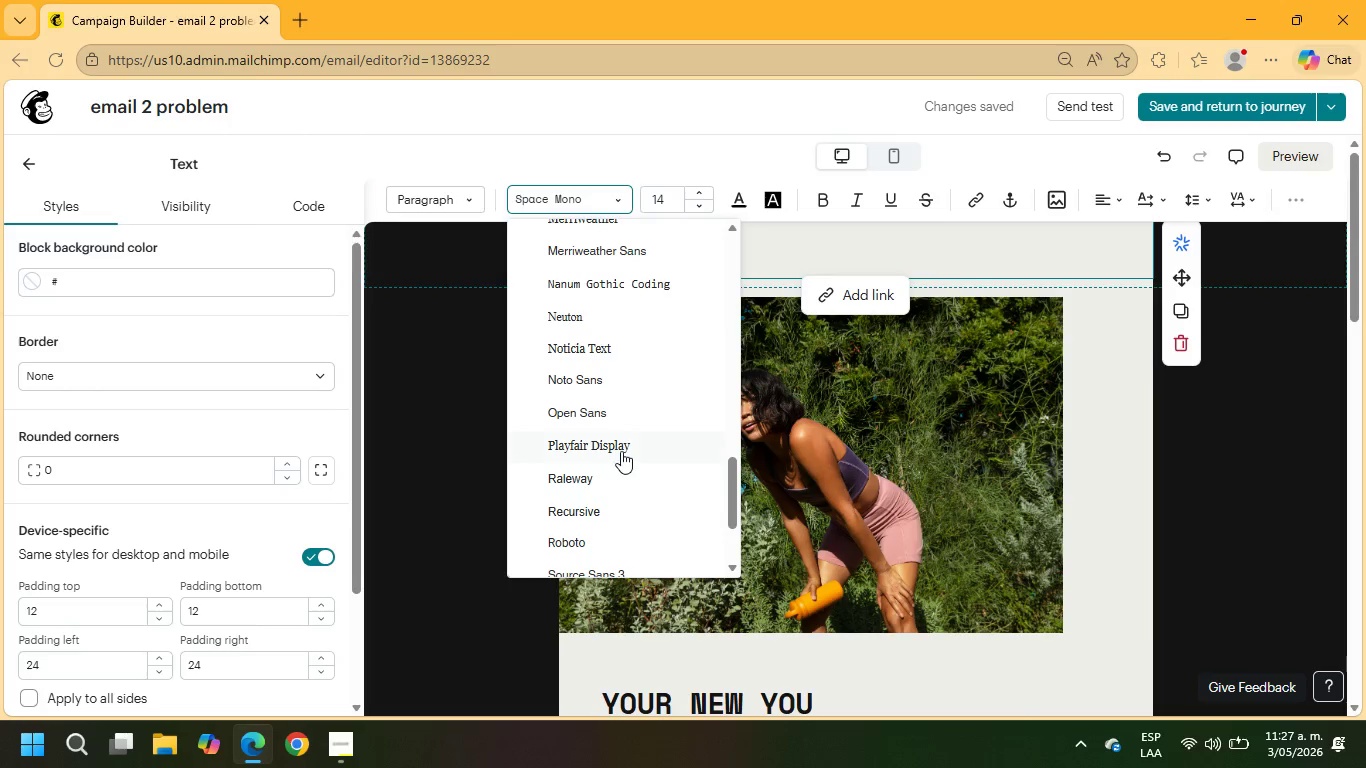 
left_click([621, 451])
 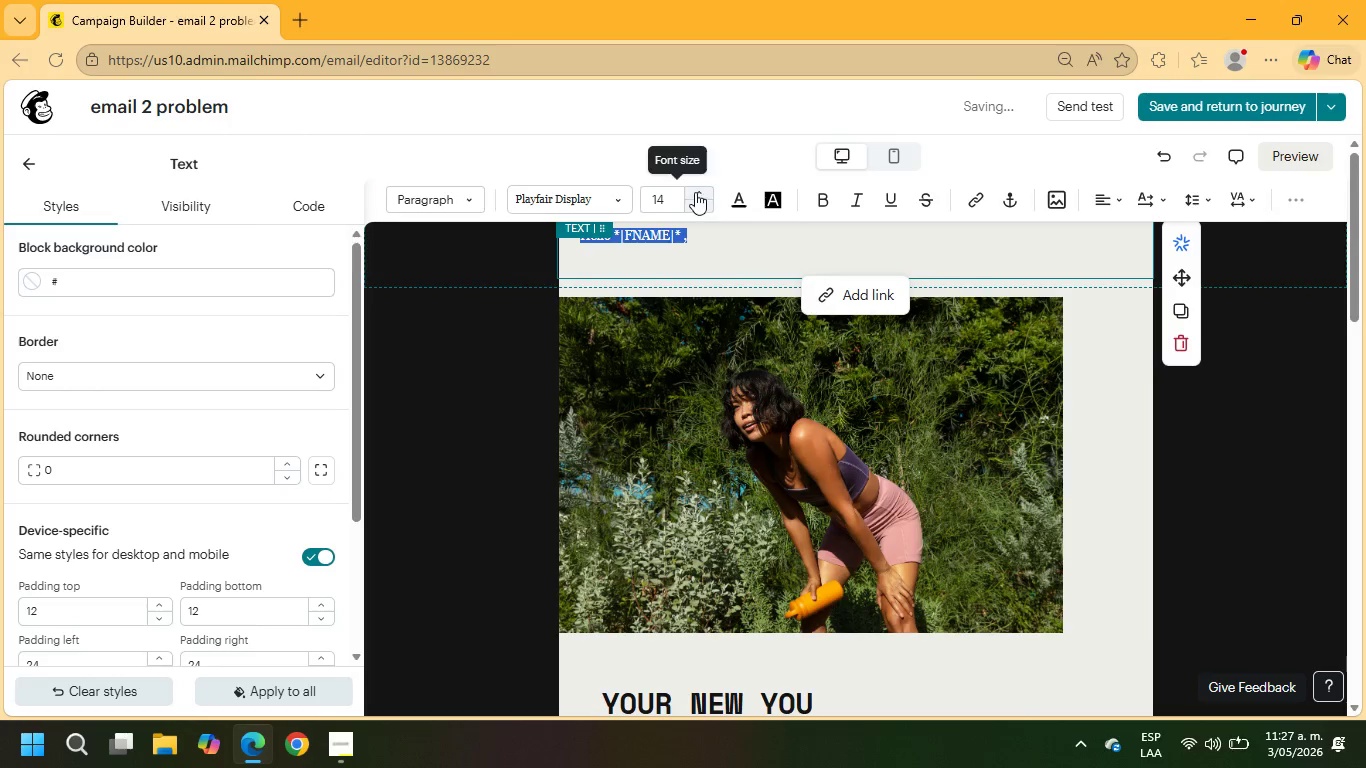 
left_click([668, 197])
 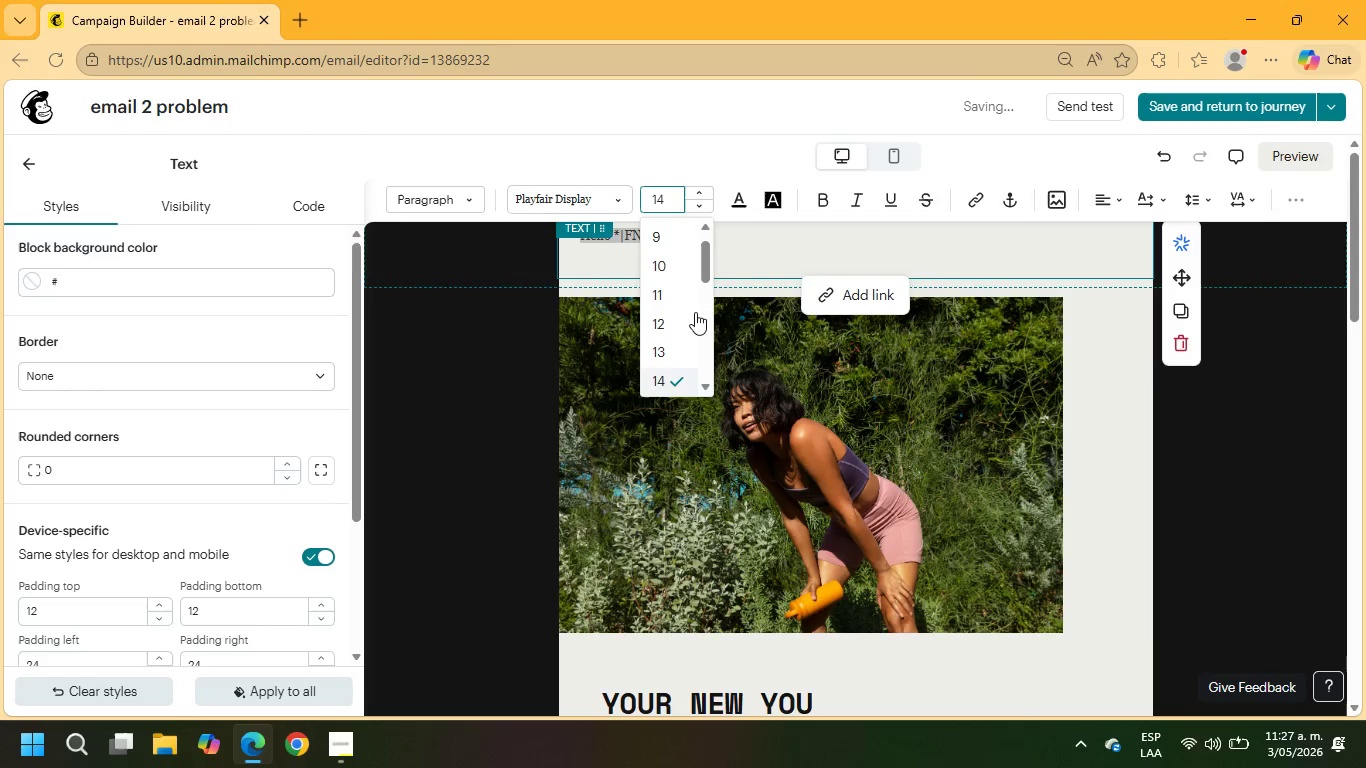 
scroll: coordinate [687, 316], scroll_direction: down, amount: 2.0
 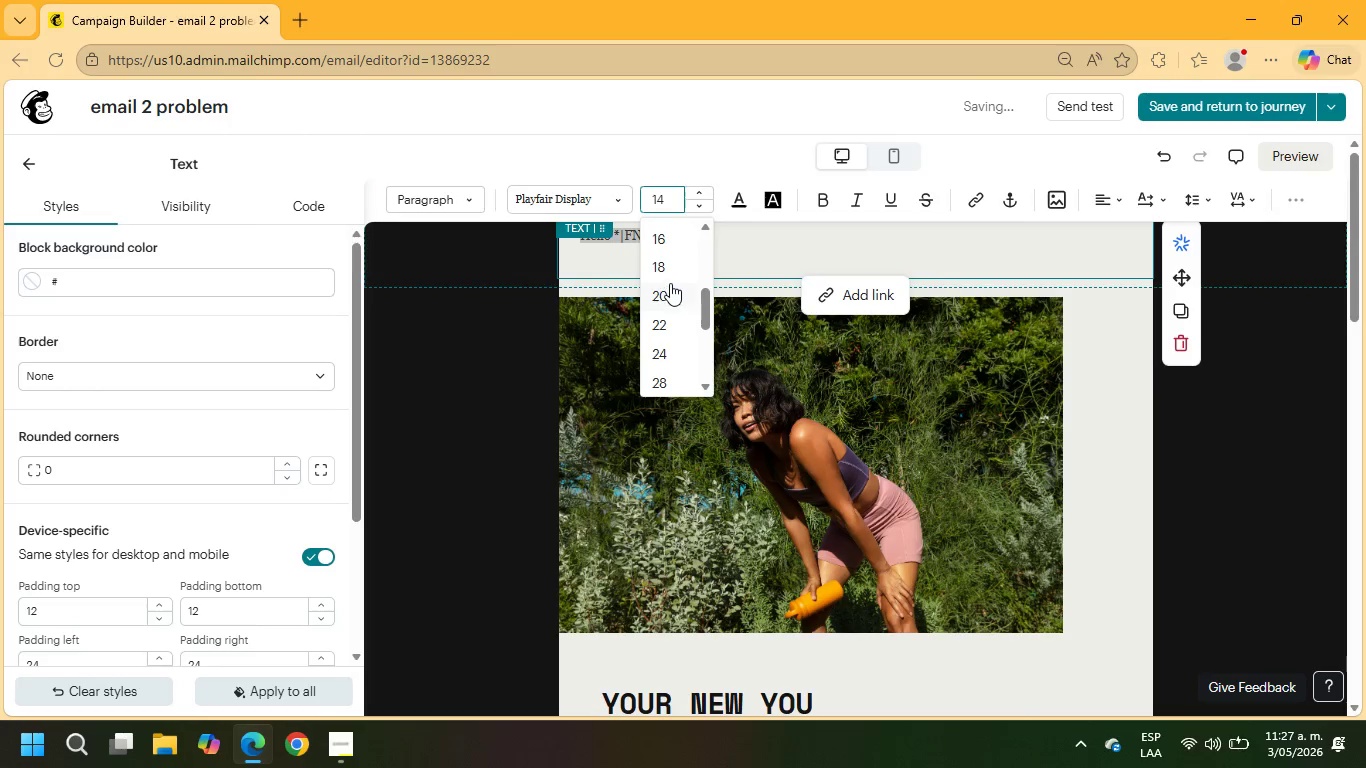 
left_click([669, 275])
 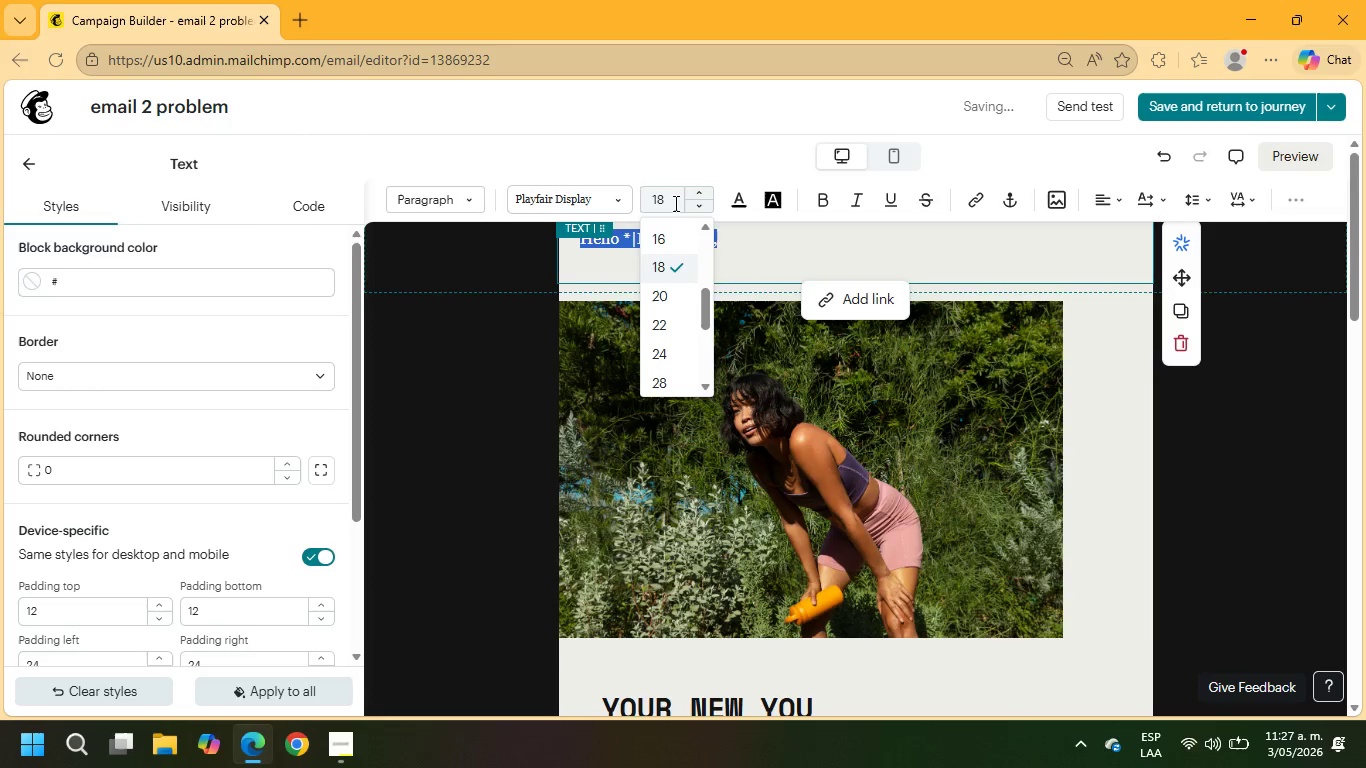 
left_click([674, 203])
 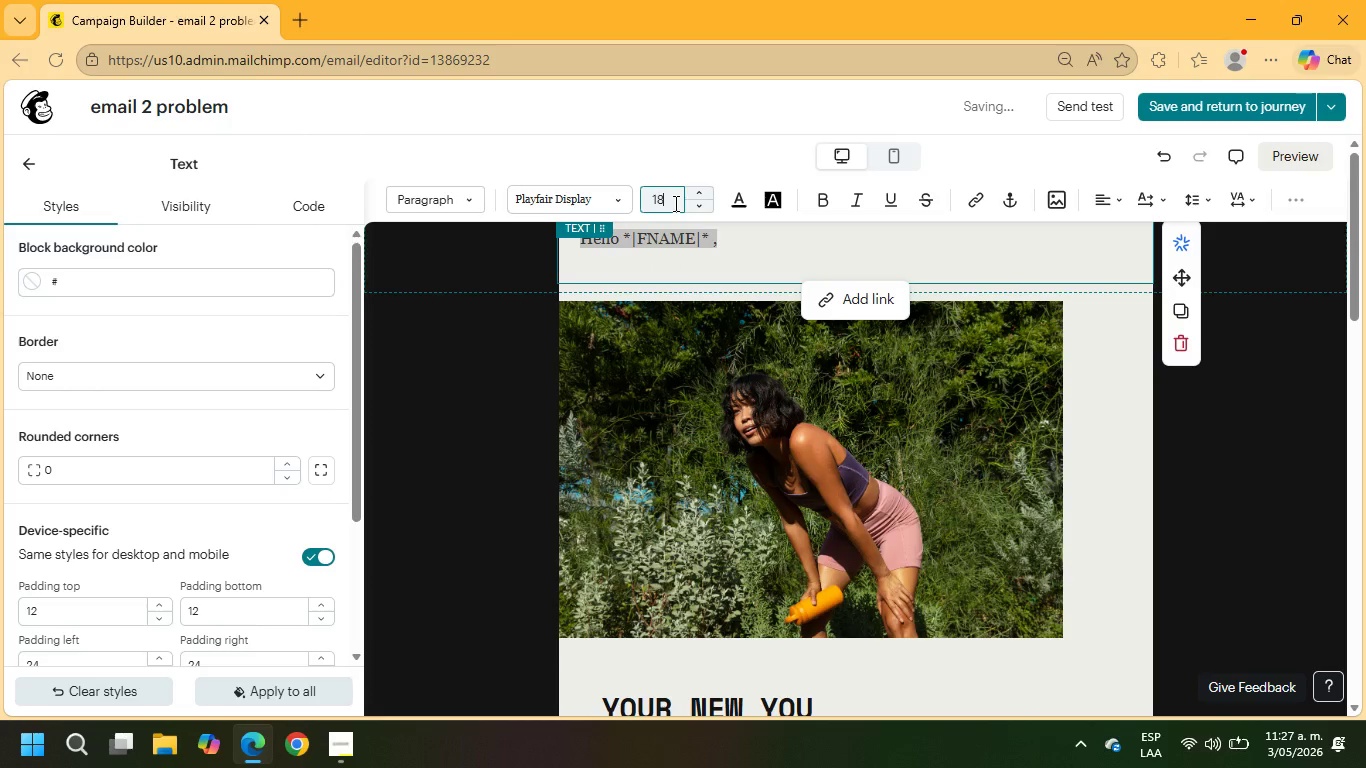 
left_click([674, 203])
 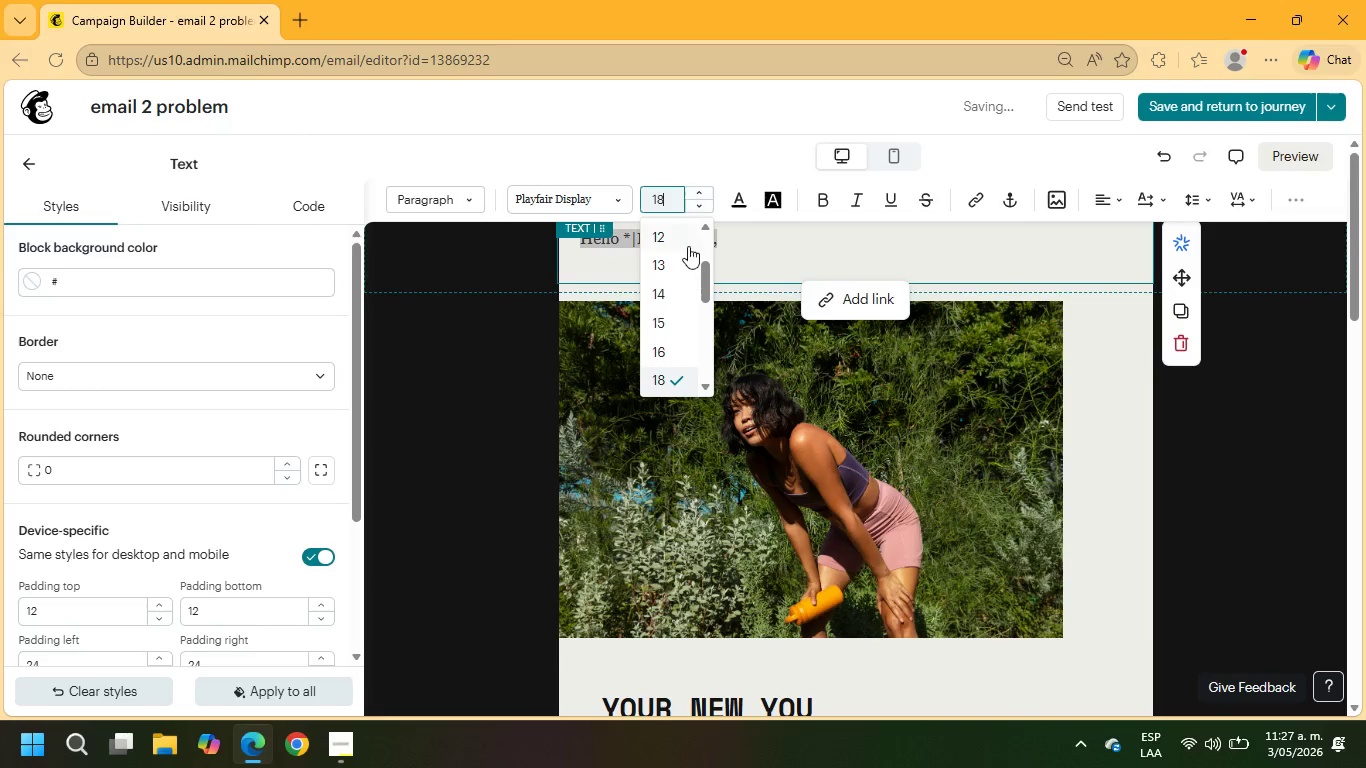 
scroll: coordinate [673, 316], scroll_direction: down, amount: 6.0
 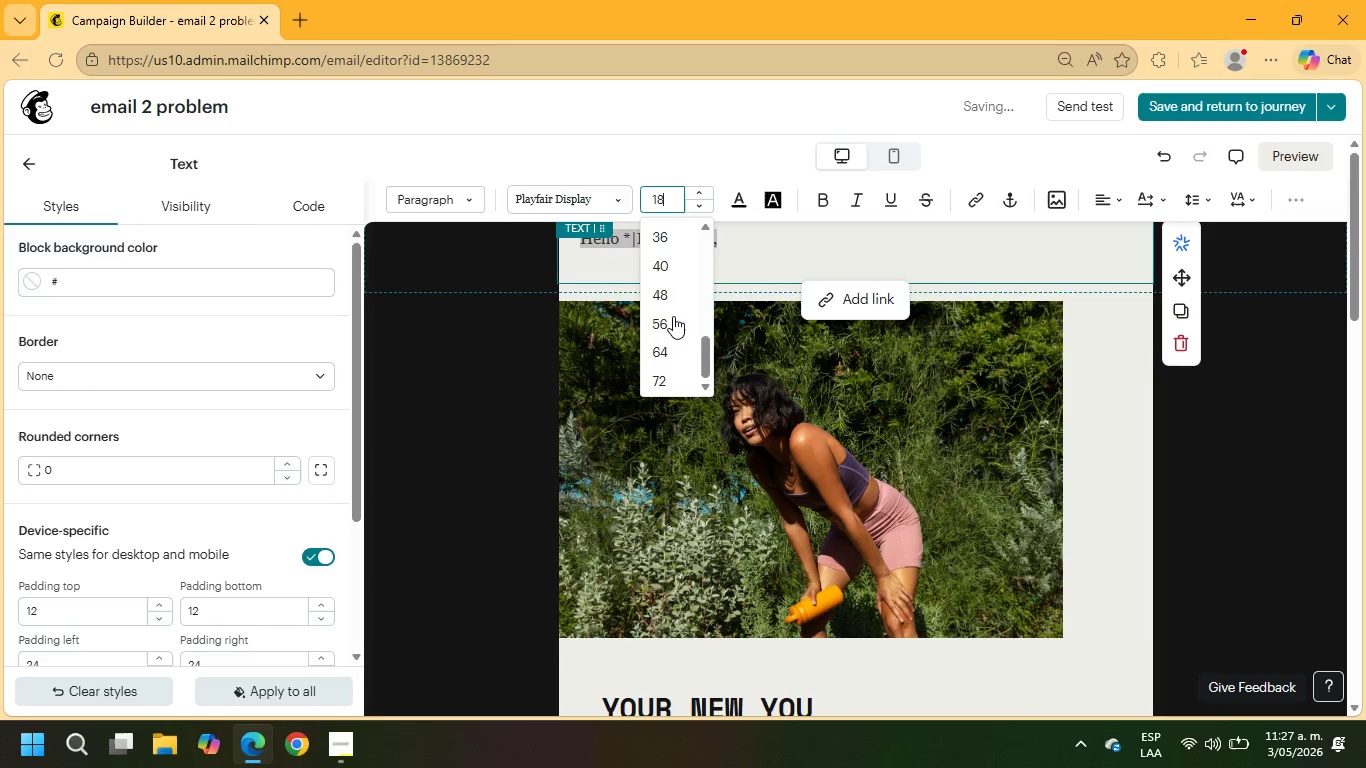 
scroll: coordinate [673, 316], scroll_direction: up, amount: 1.0
 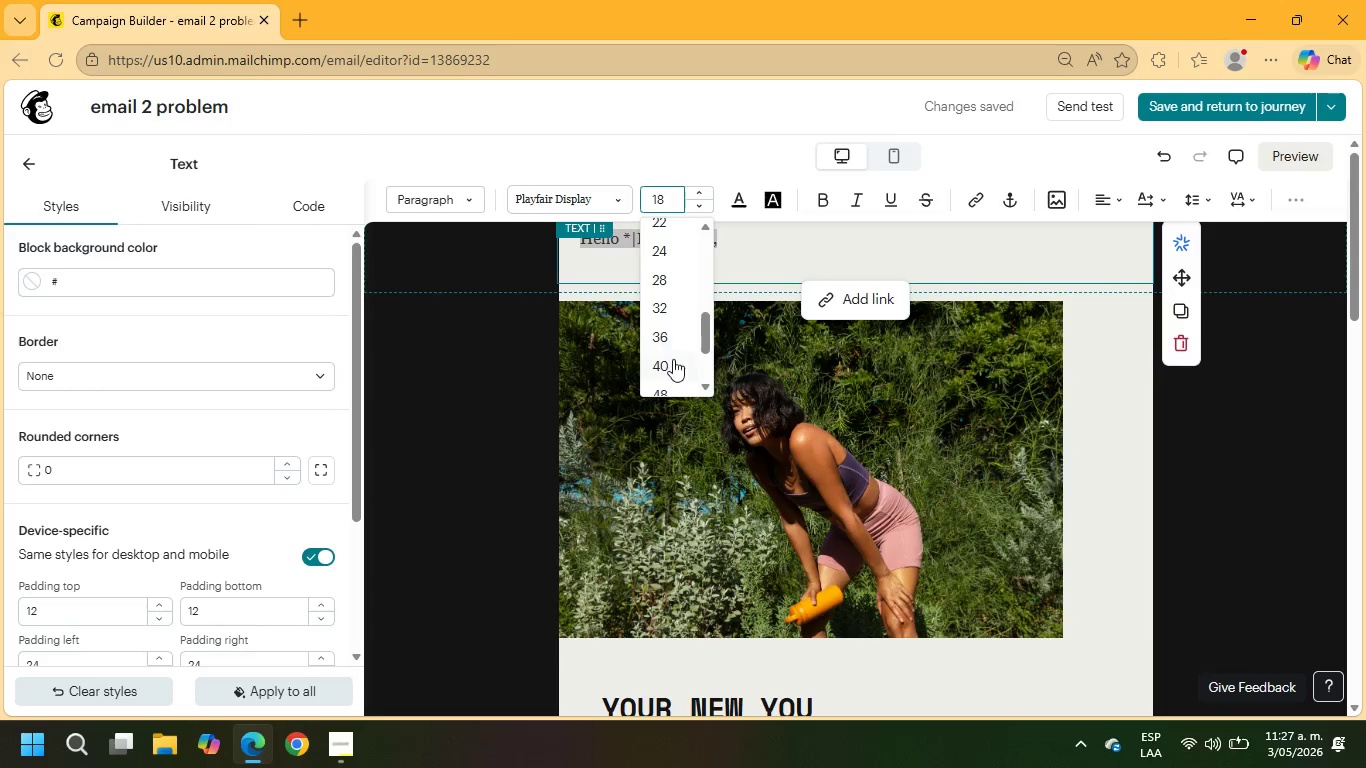 
left_click([672, 360])
 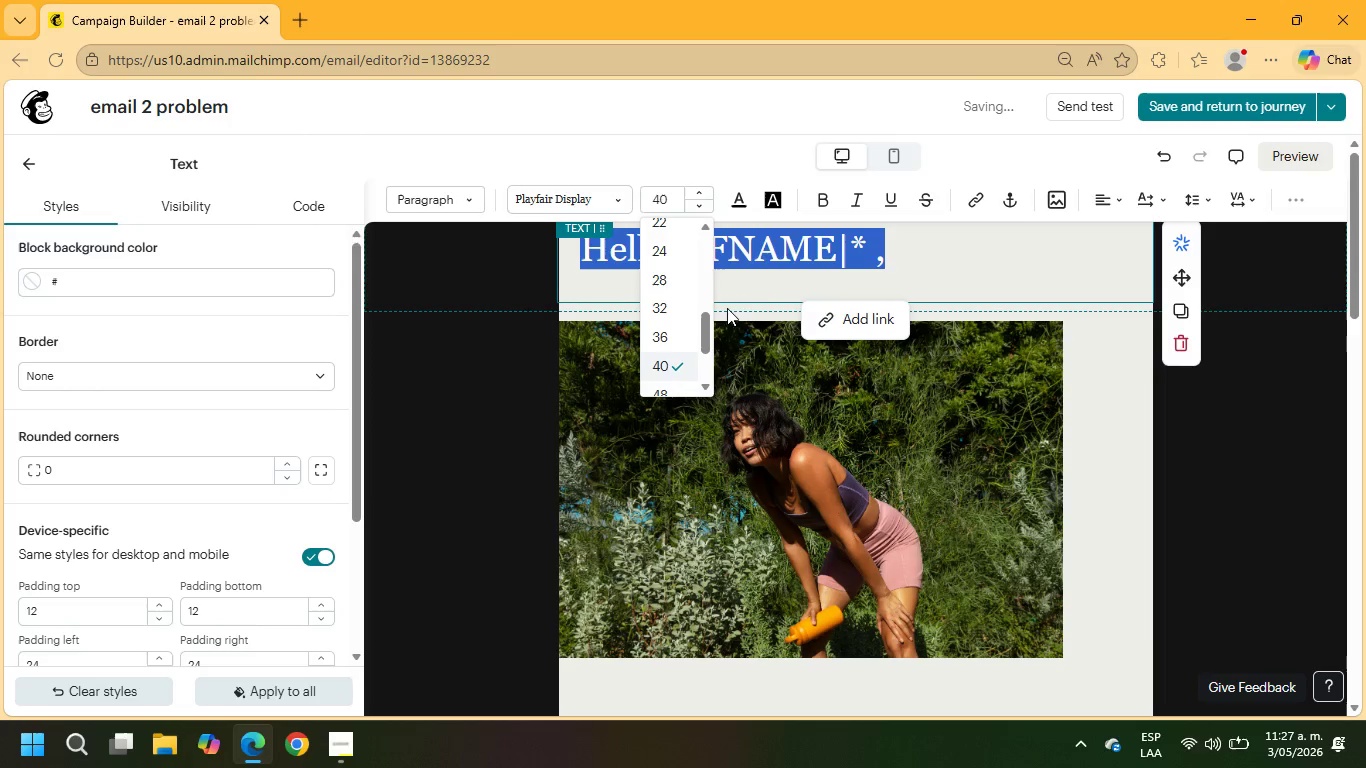 
left_click([876, 257])
 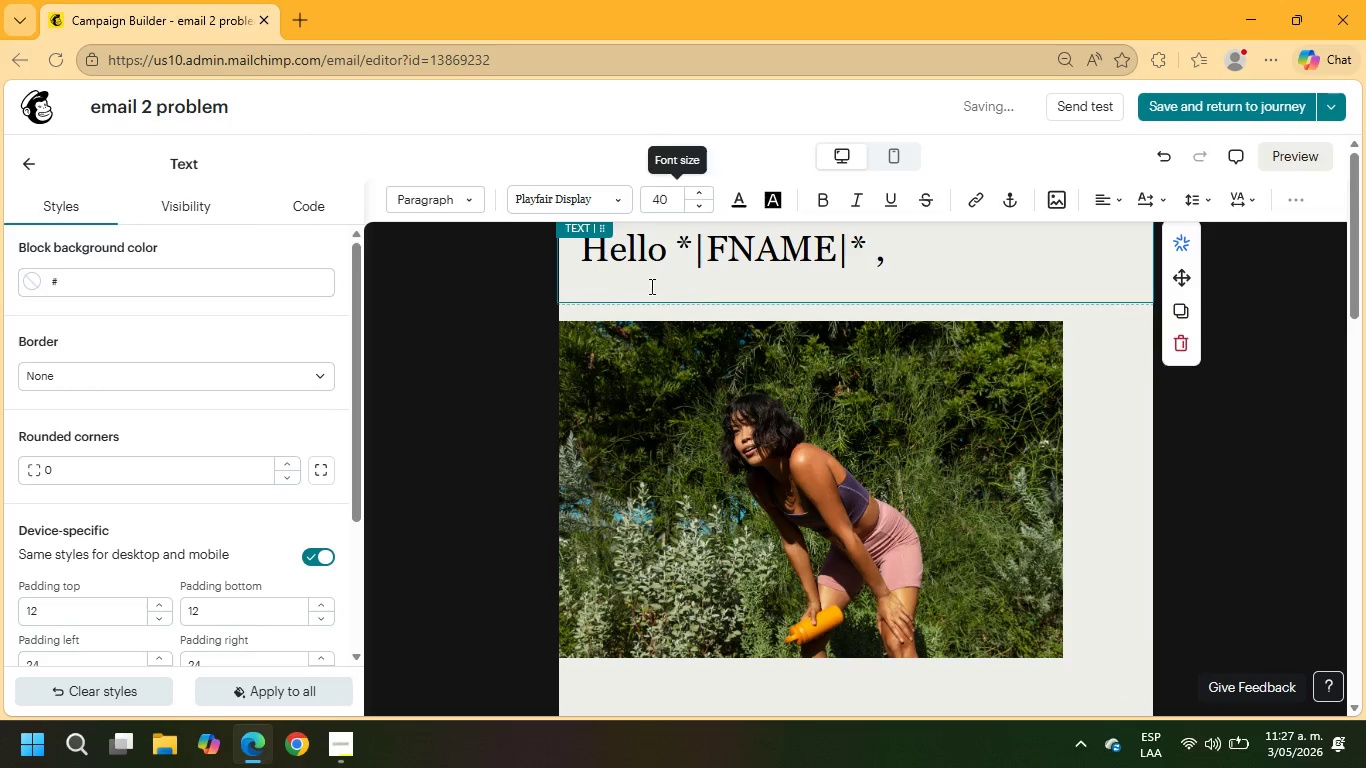 
left_click([617, 286])
 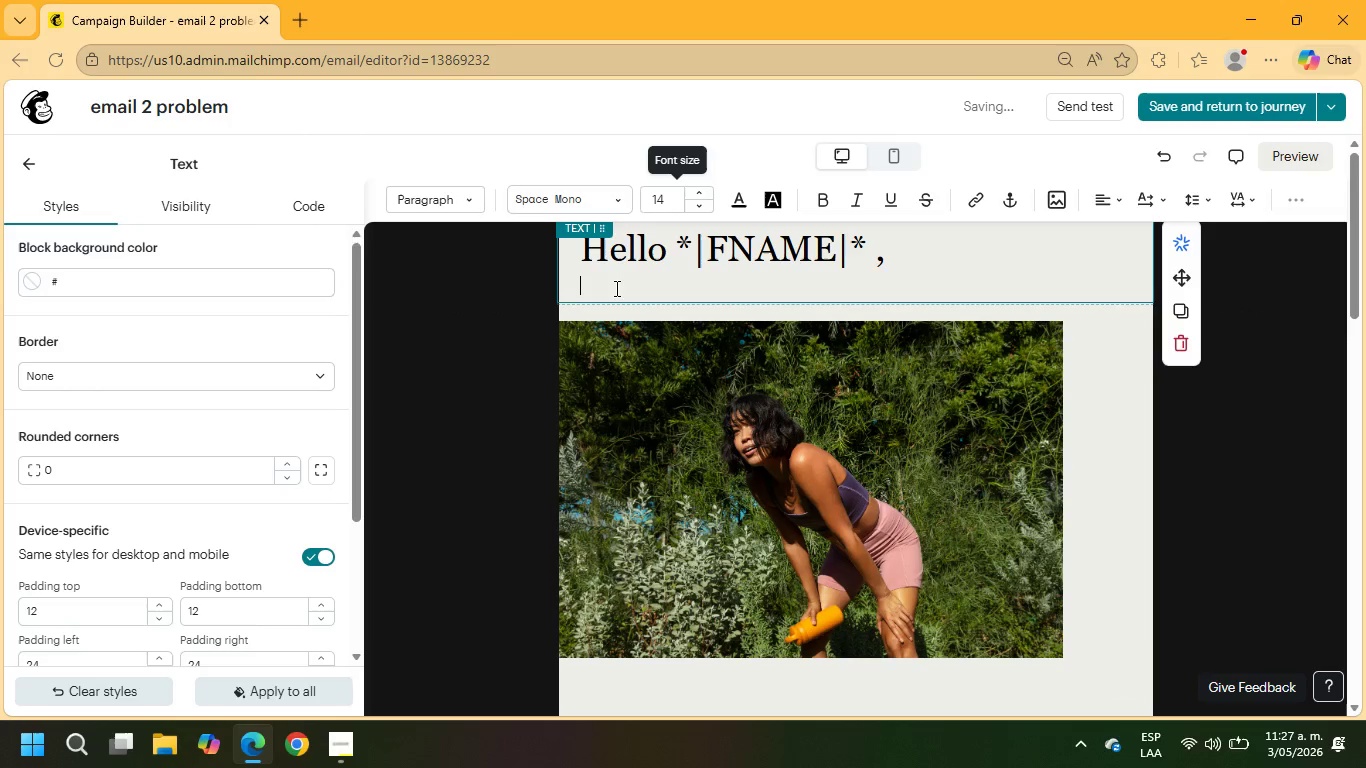 
left_click([586, 207])
 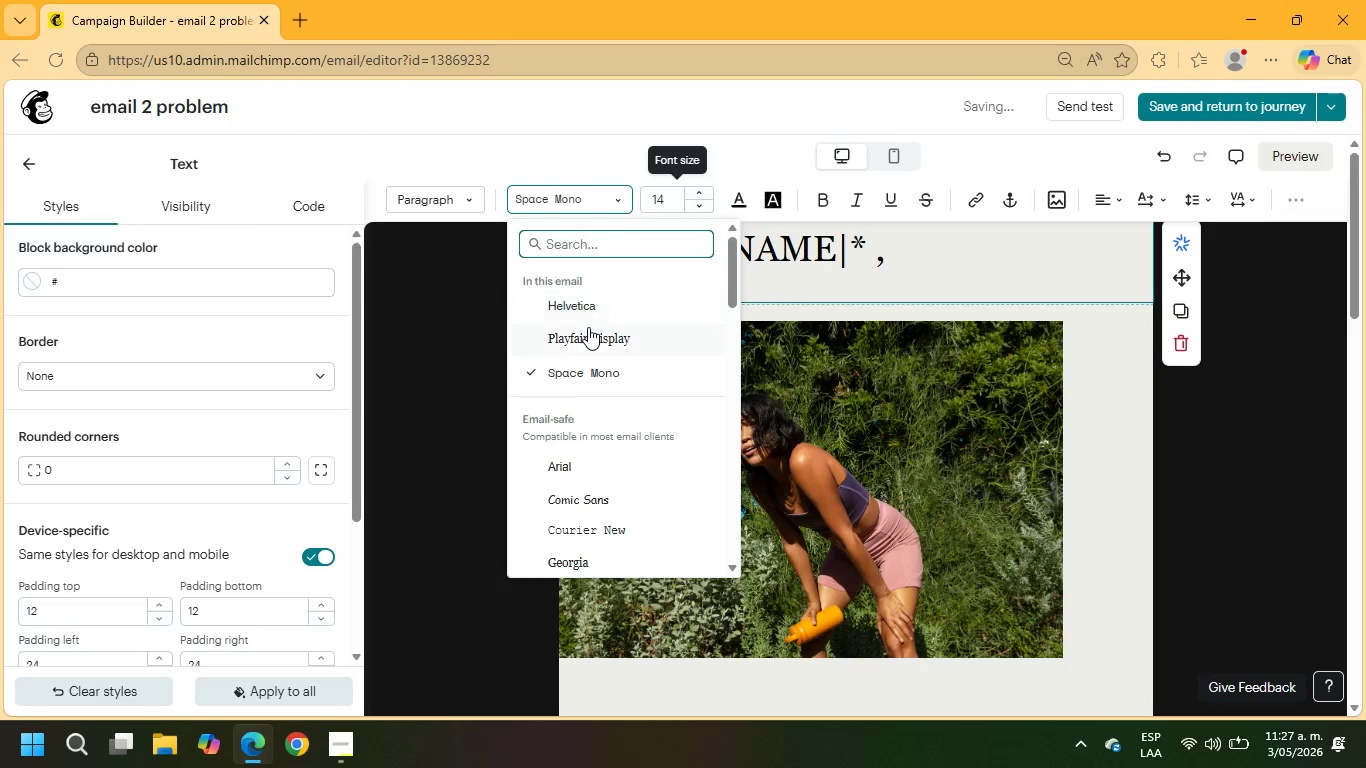 
left_click([590, 331])
 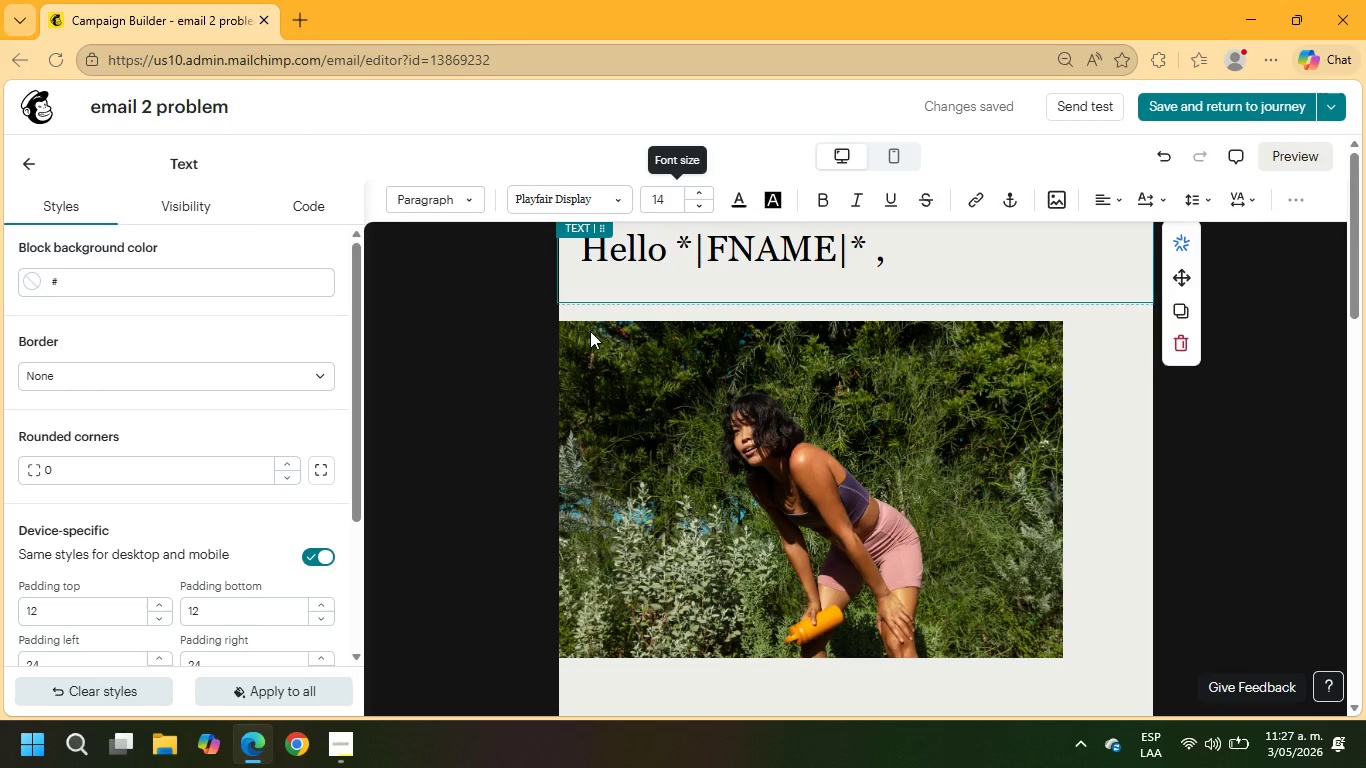 
type(Many )
key(Backspace)
key(Backspace)
key(Backspace)
key(Backspace)
key(Backspace)
key(Backspace)
type(mANY PEOPLE STRUGGLING WITH +)
key(Backspace)
 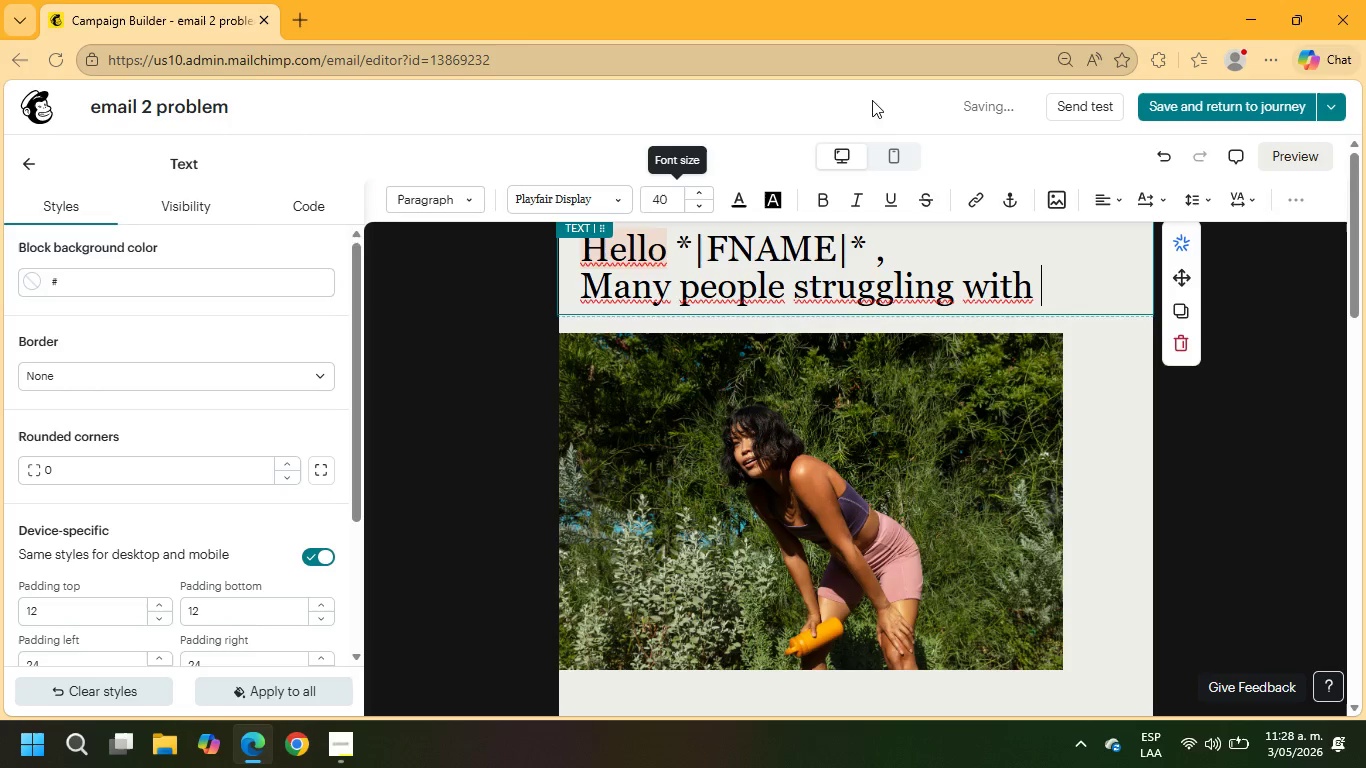 
left_click([1265, 248])
 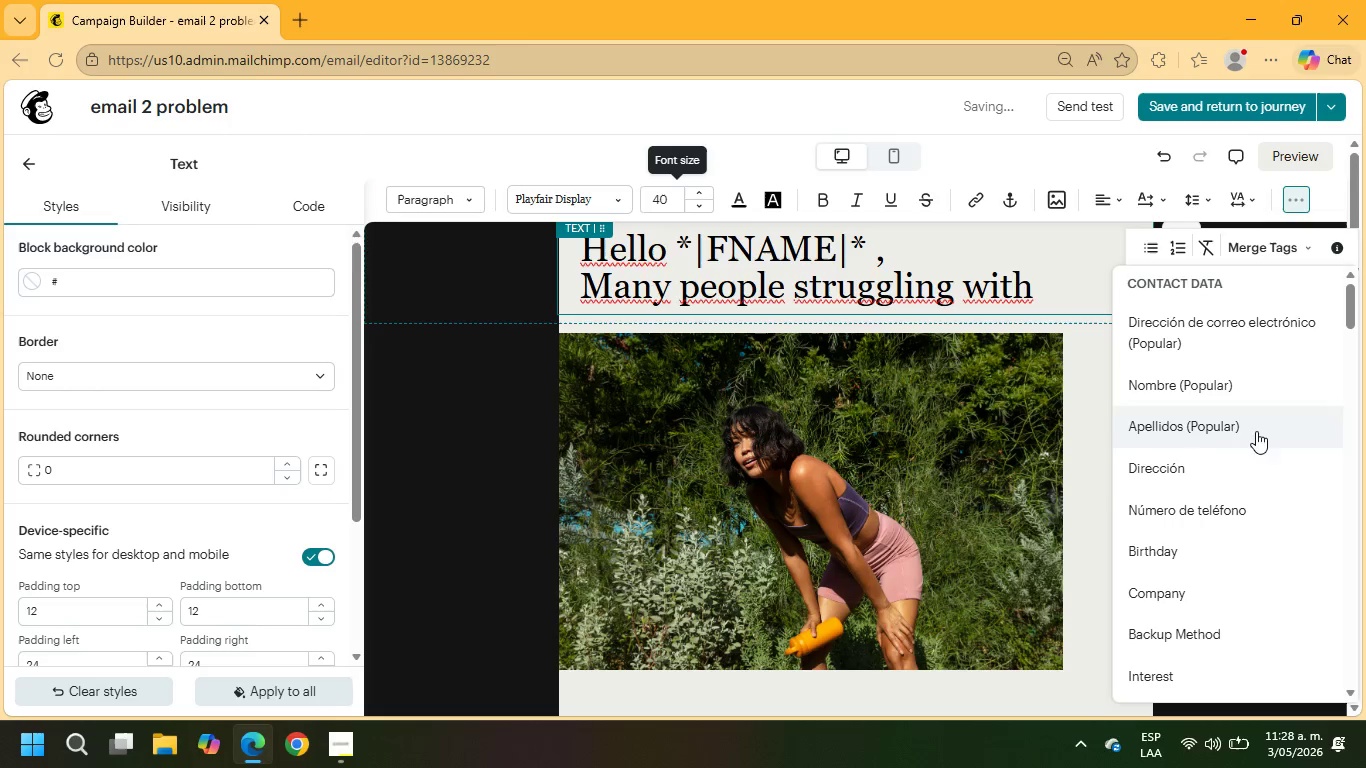 
scroll: coordinate [1206, 630], scroll_direction: down, amount: 22.0
 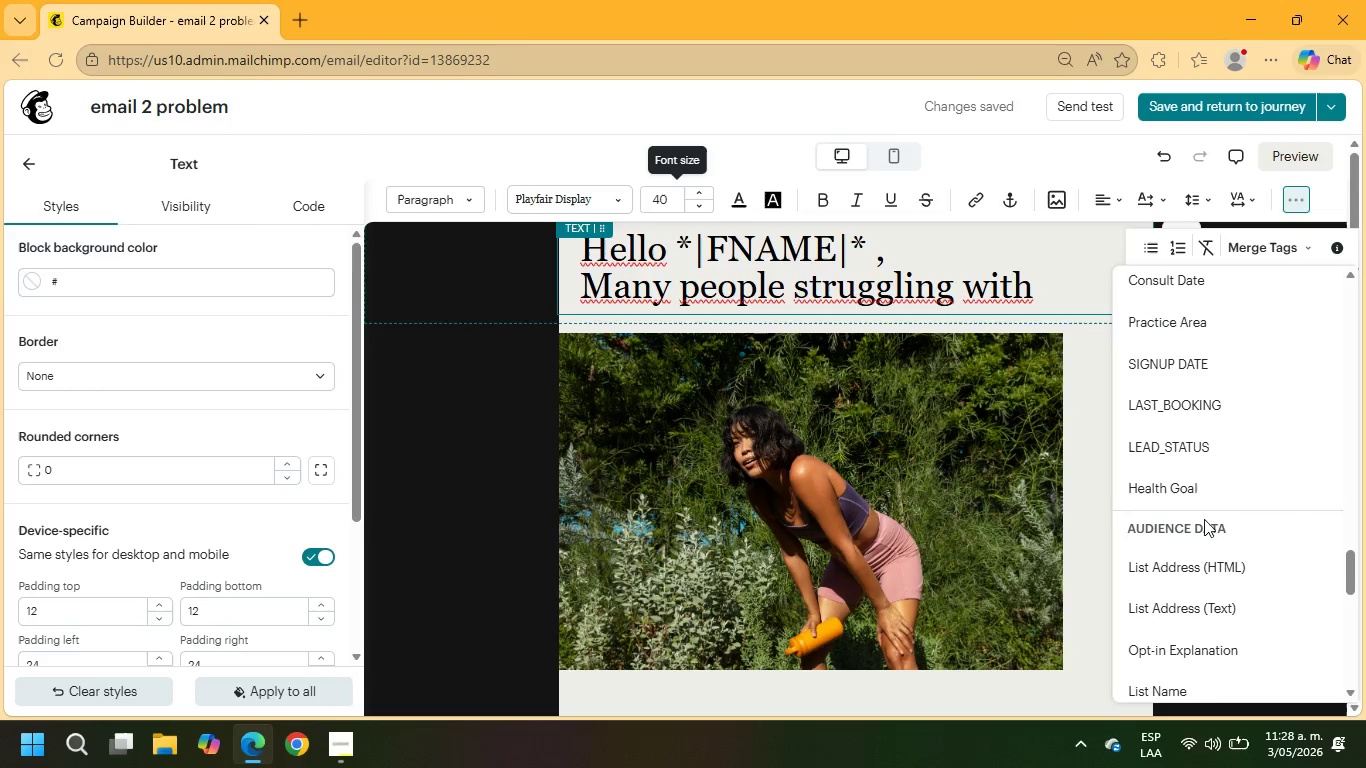 
left_click([1207, 486])
 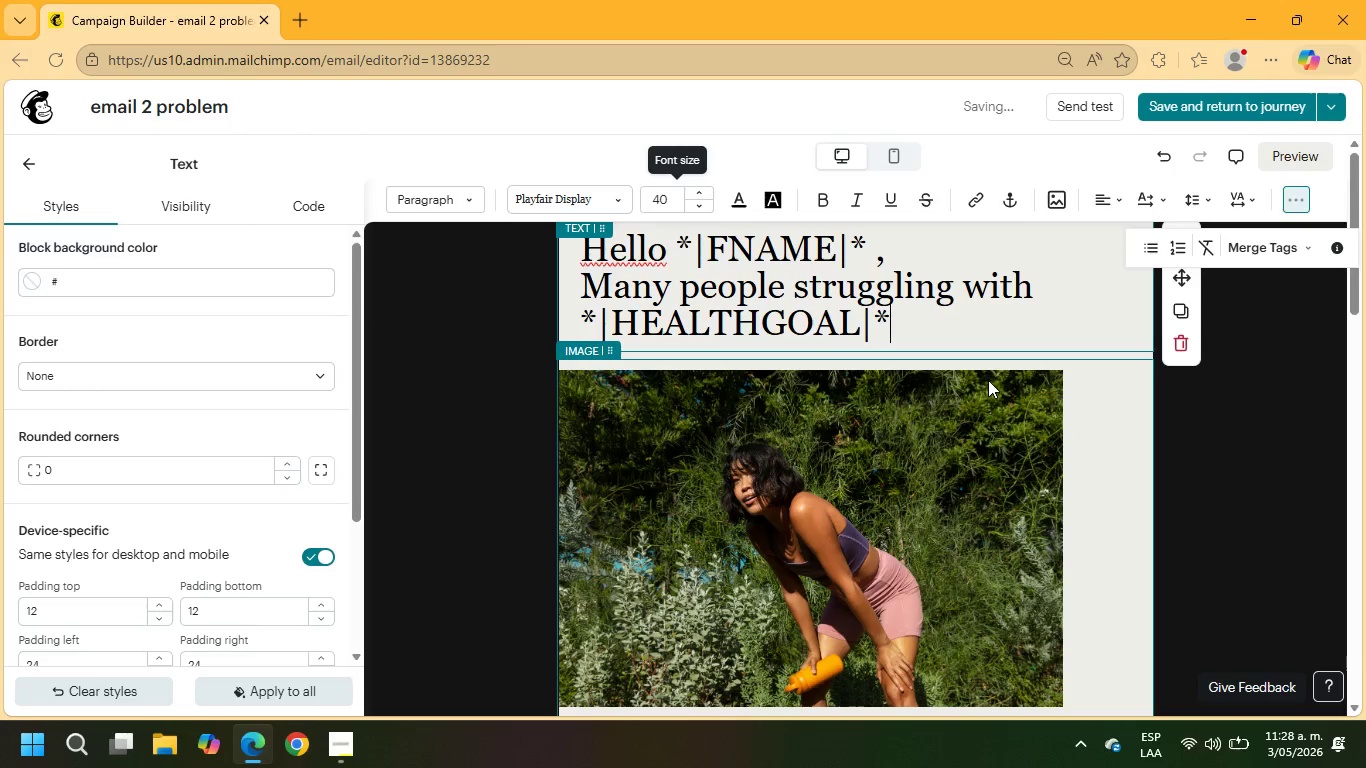 
type( OFTEN FEEL FRUSTRATED BEACUSE)
key(Backspace)
key(Backspace)
key(Backspace)
key(Backspace)
key(Backspace)
type(CAUSE PROGRESS CAN SEEM INCONSISTEN OR OVERWHELMING.)
 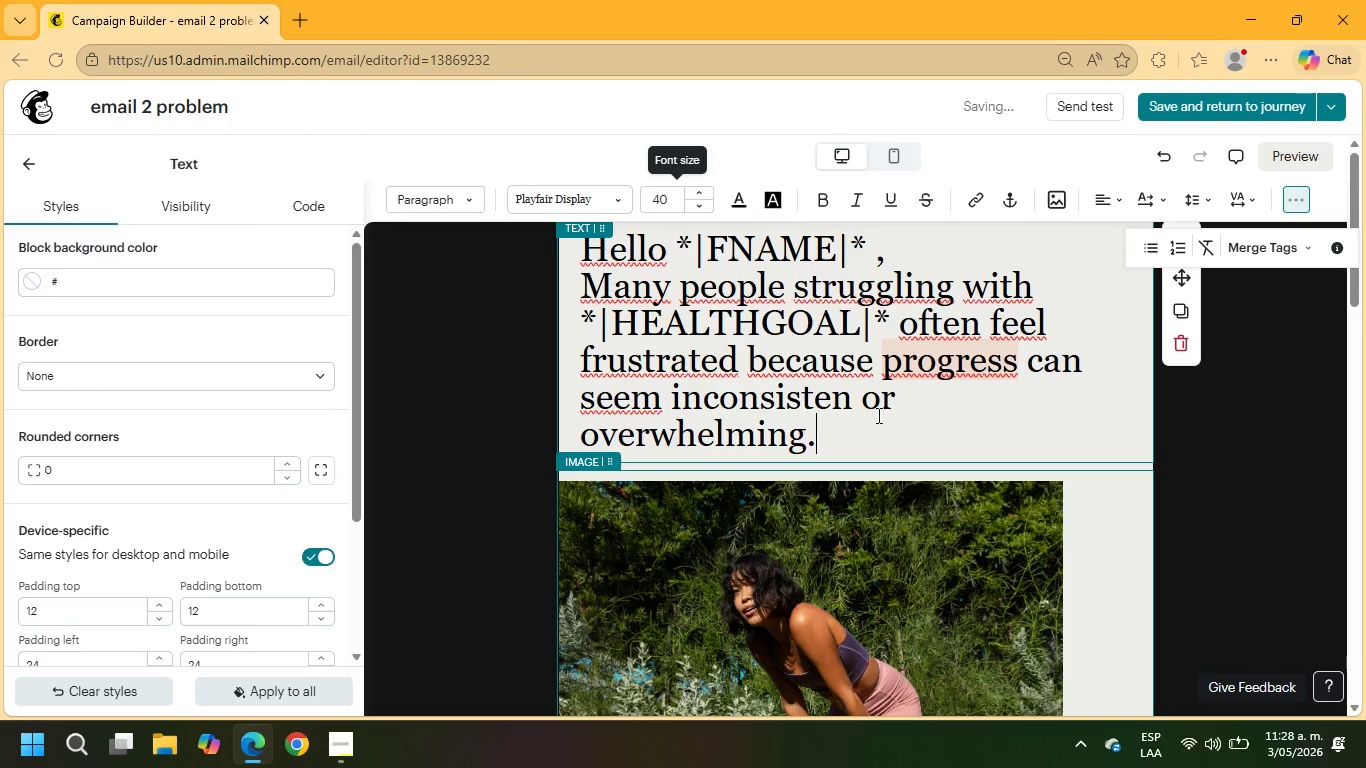 
left_click_drag(start_coordinate=[855, 432], to_coordinate=[576, 288])
 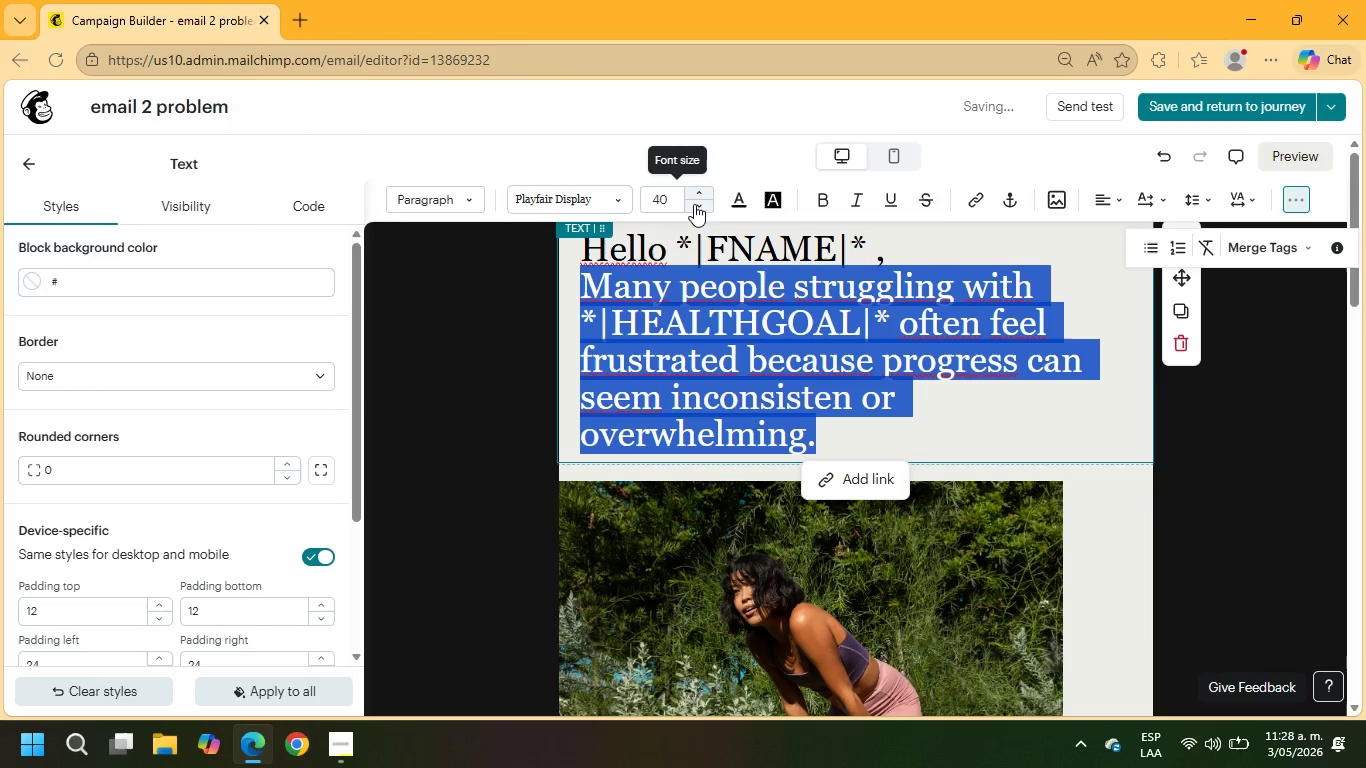 
left_click([682, 197])
 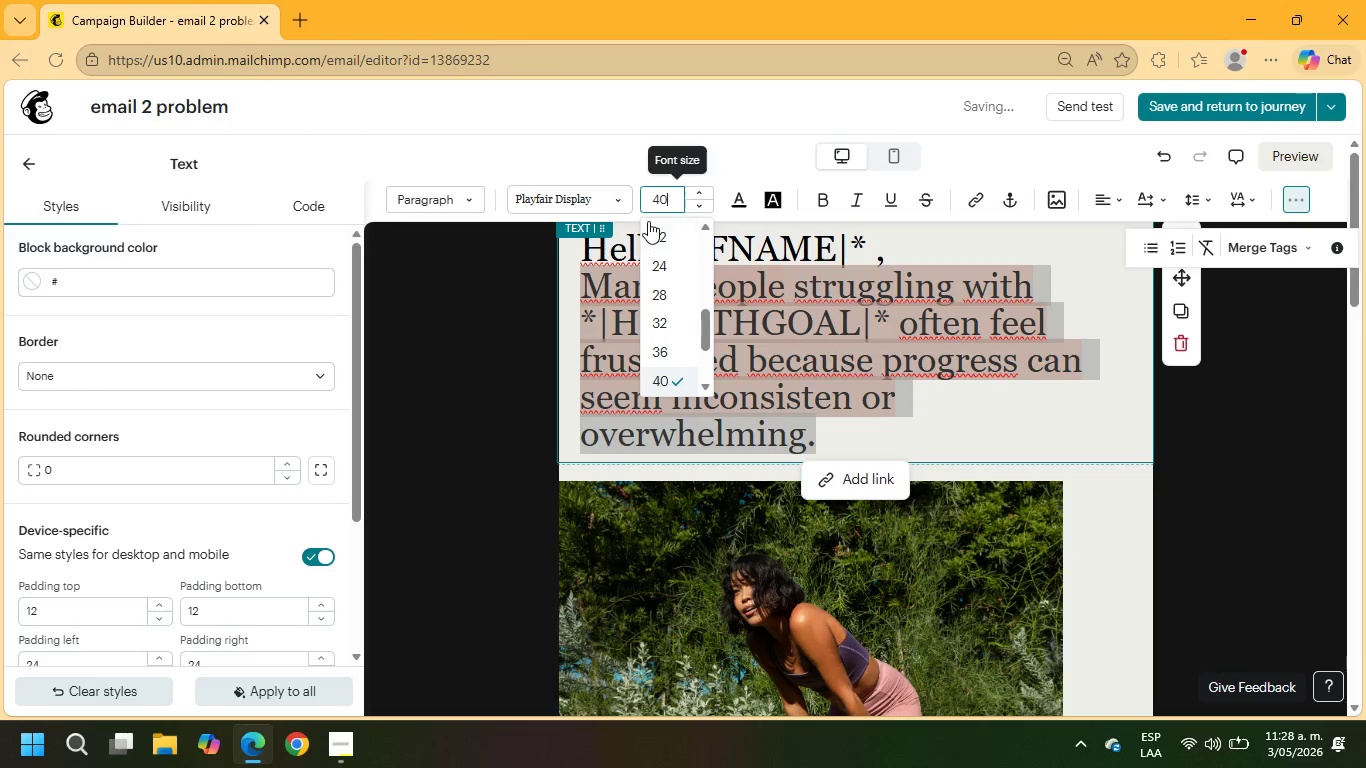 
left_click([662, 236])
 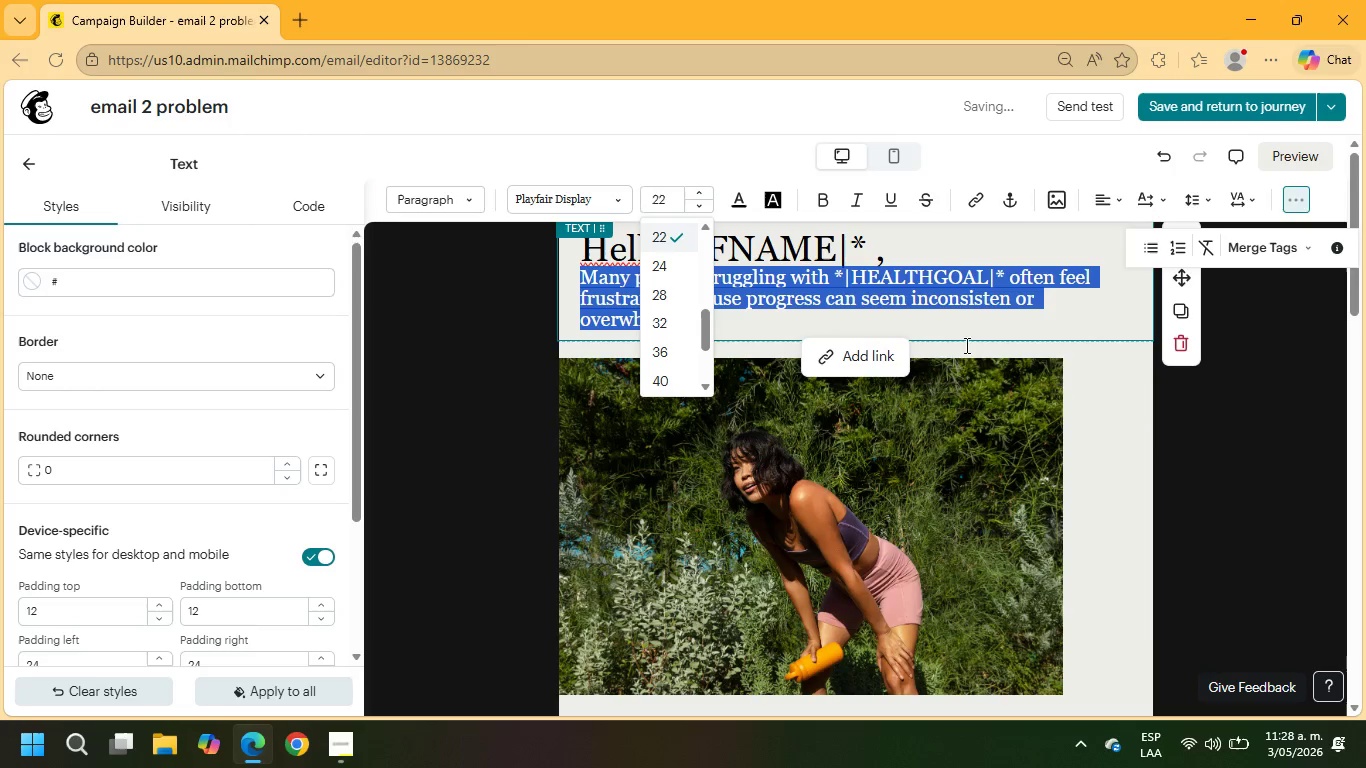 
left_click([991, 310])
 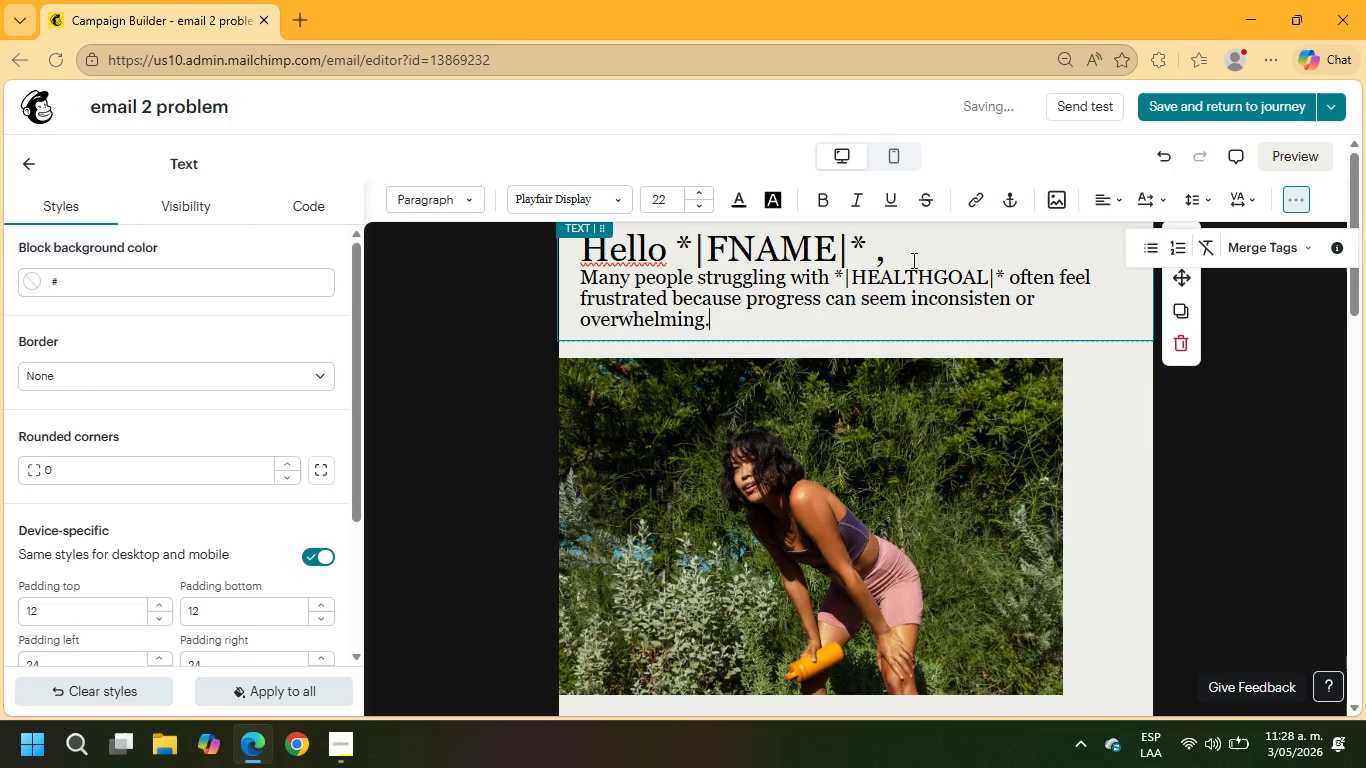 
left_click([912, 253])
 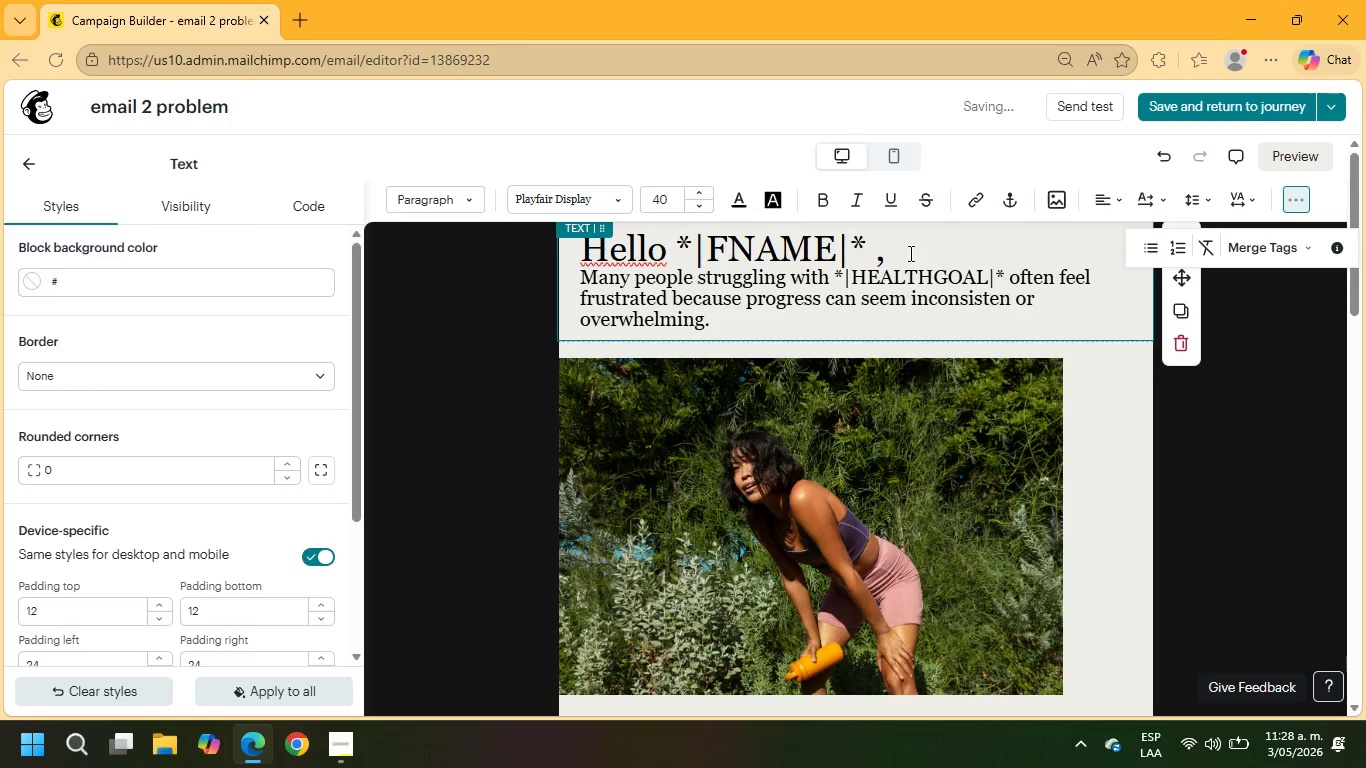 
key(Enter)
 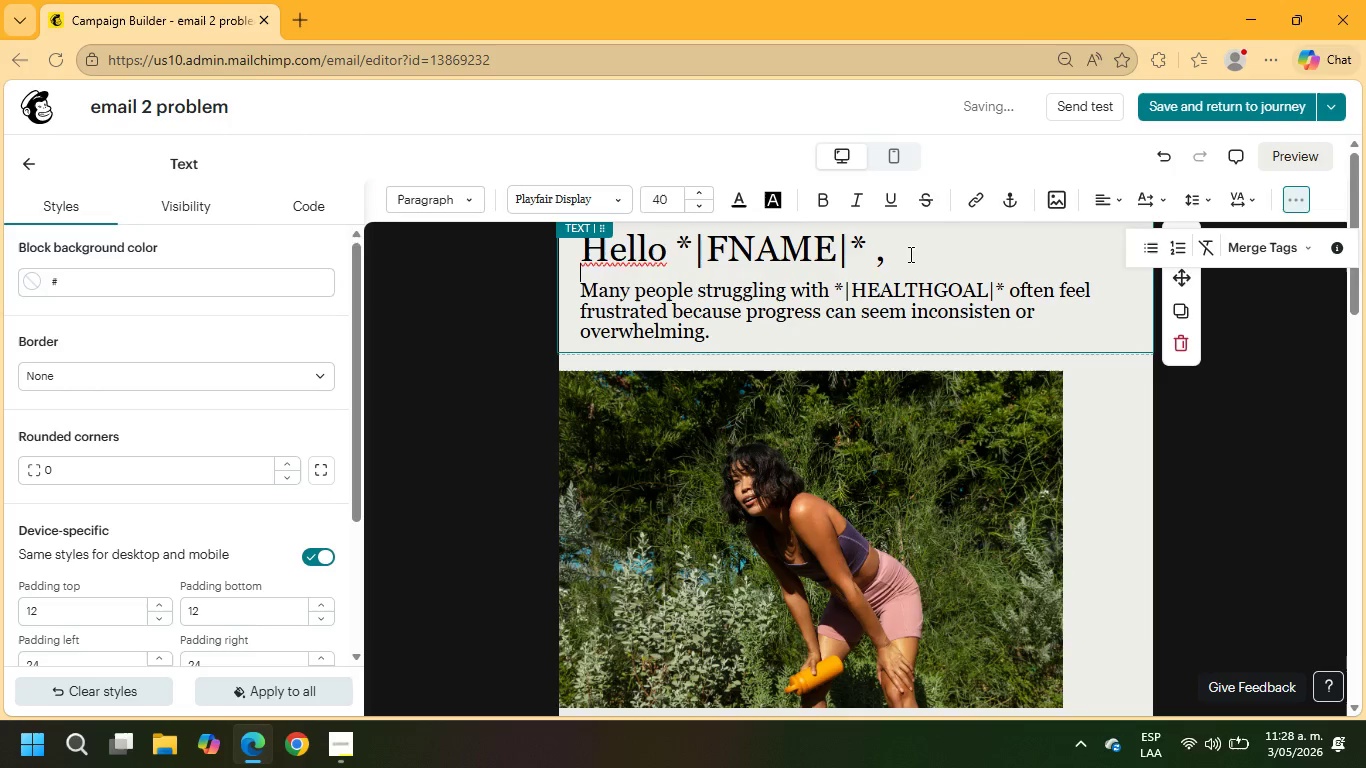 
left_click_drag(start_coordinate=[898, 259], to_coordinate=[570, 238])
 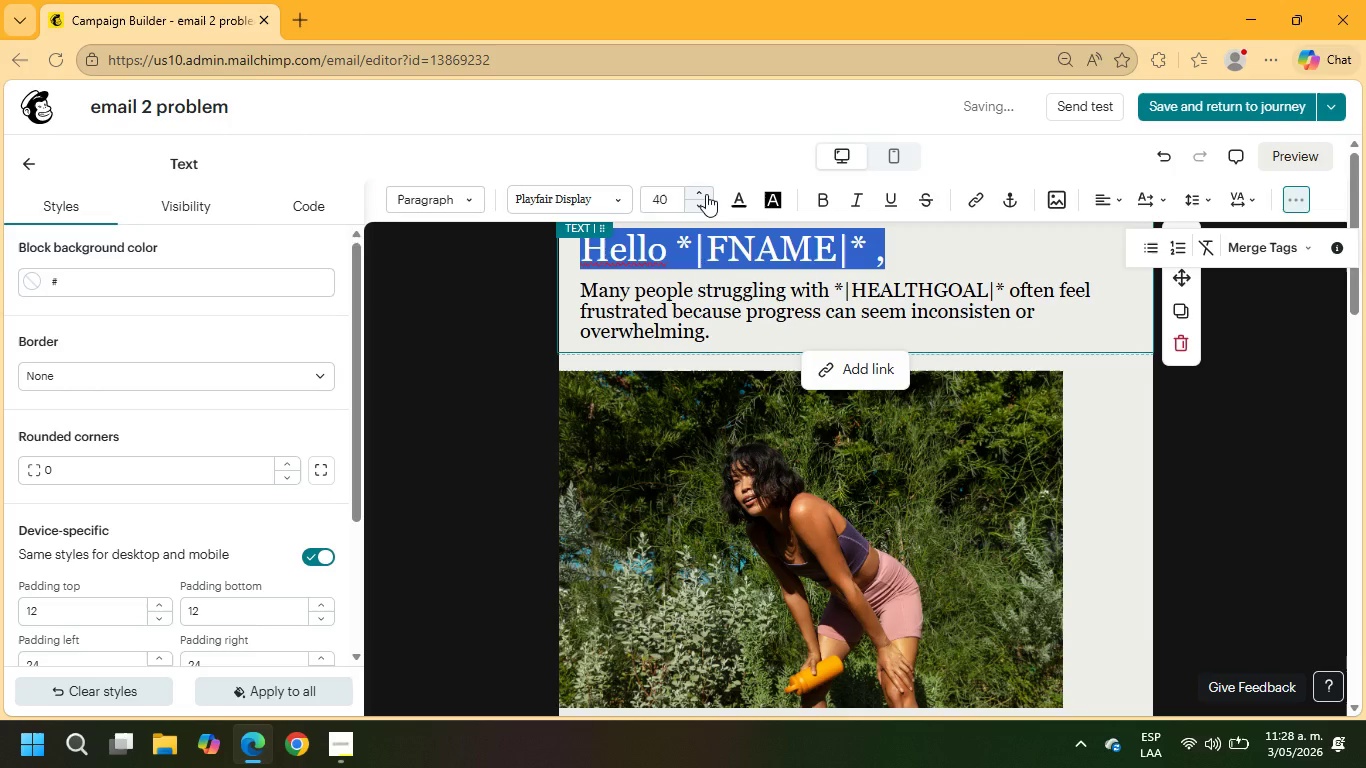 
left_click([706, 194])
 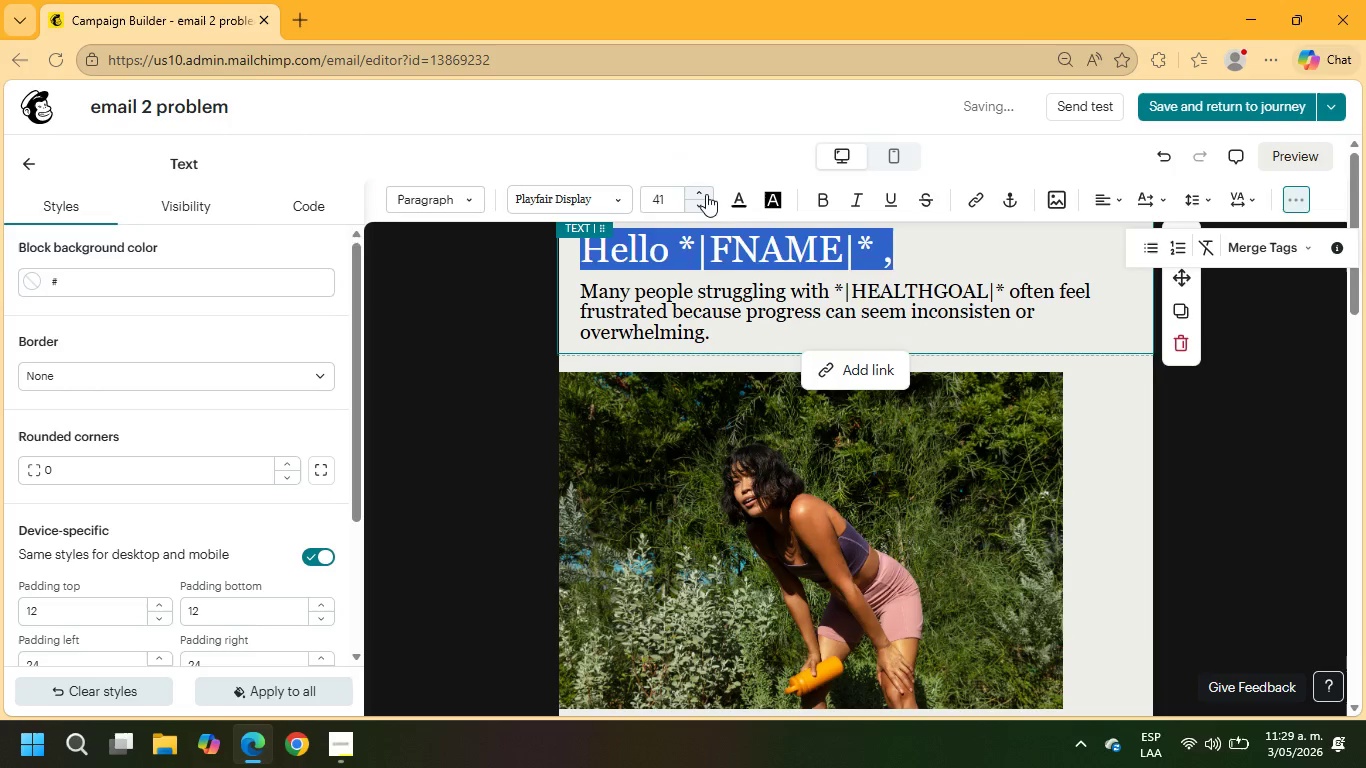 
double_click([706, 194])
 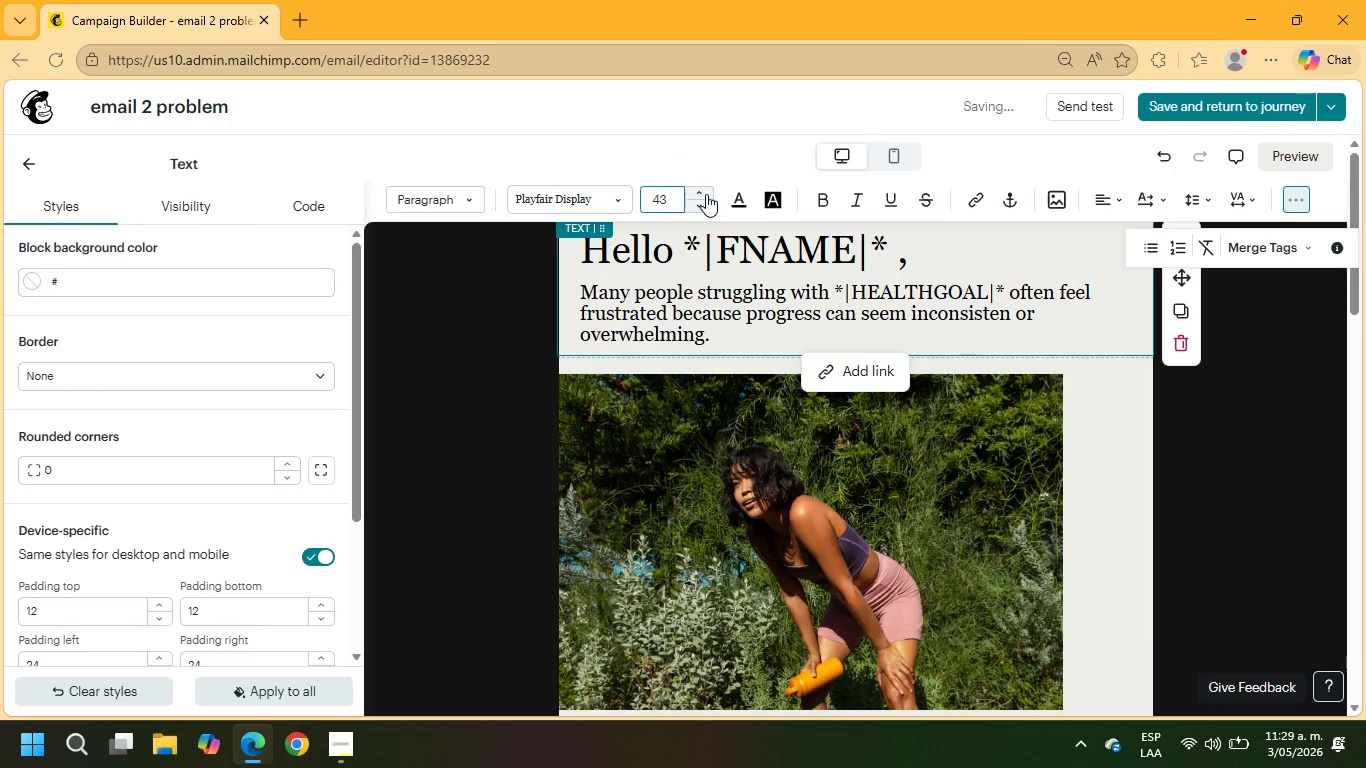 
left_click([706, 192])
 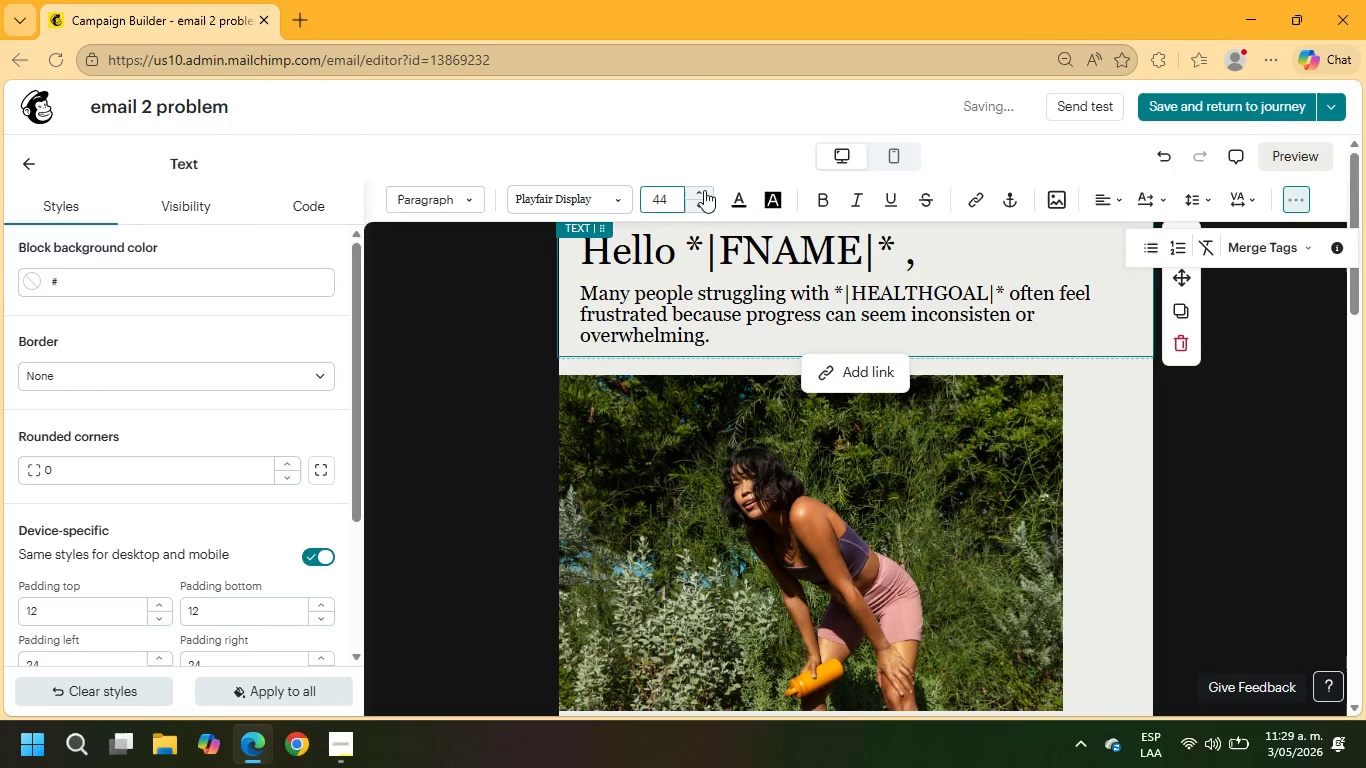 
double_click([704, 190])
 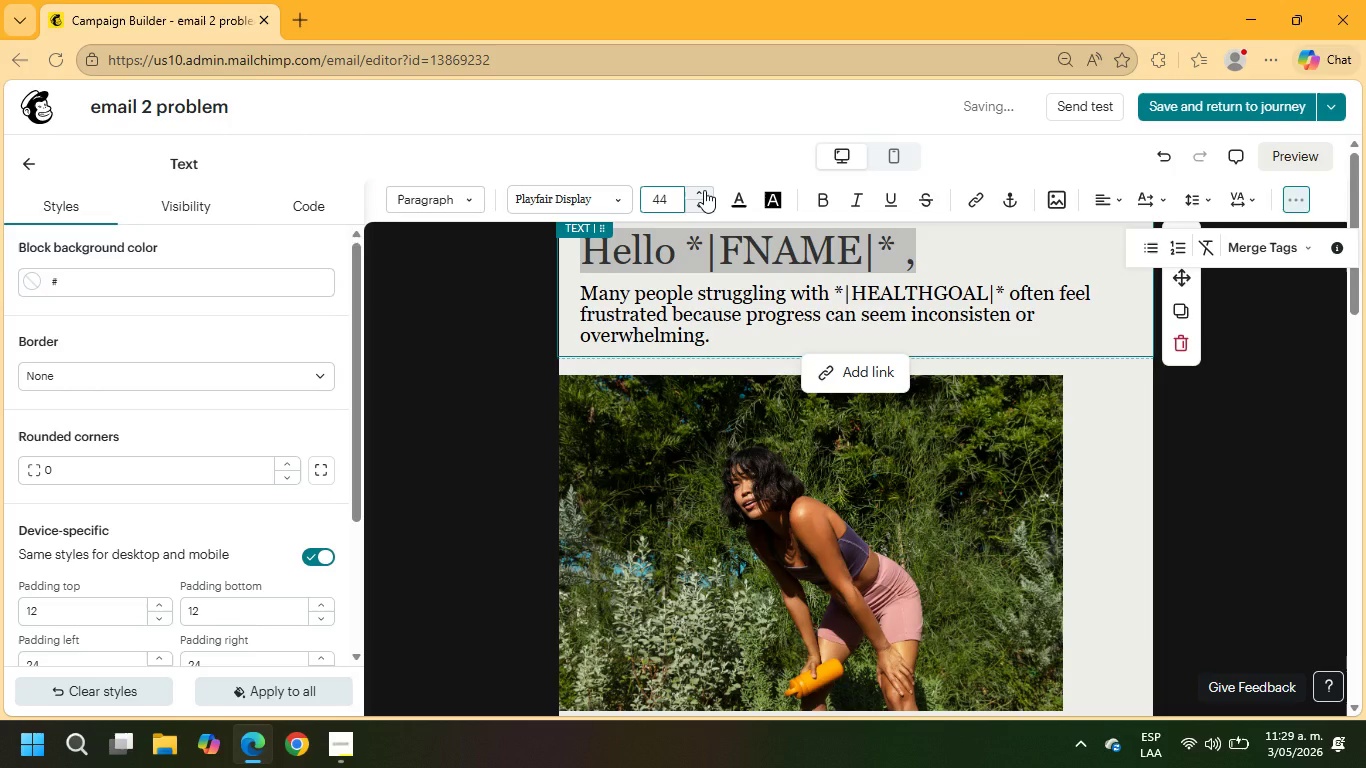 
triple_click([704, 190])
 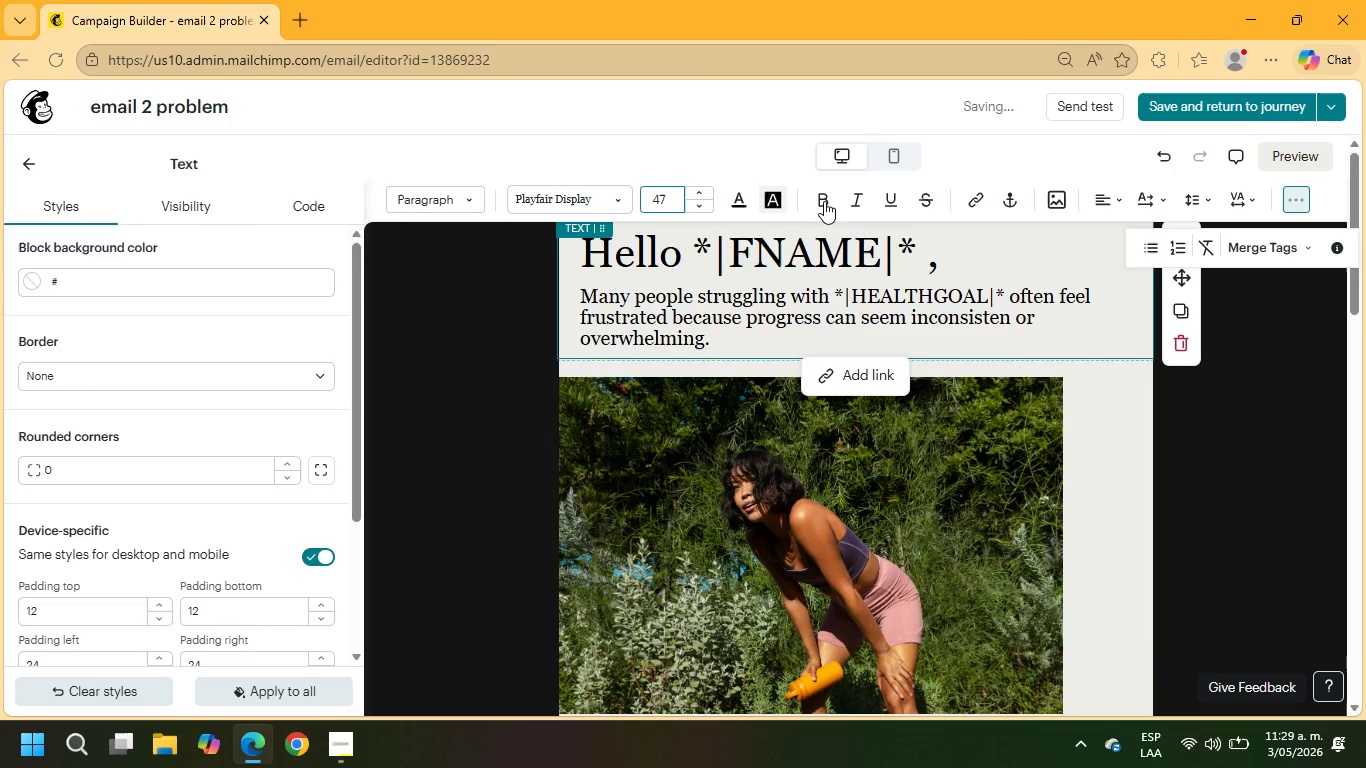 
left_click([824, 201])
 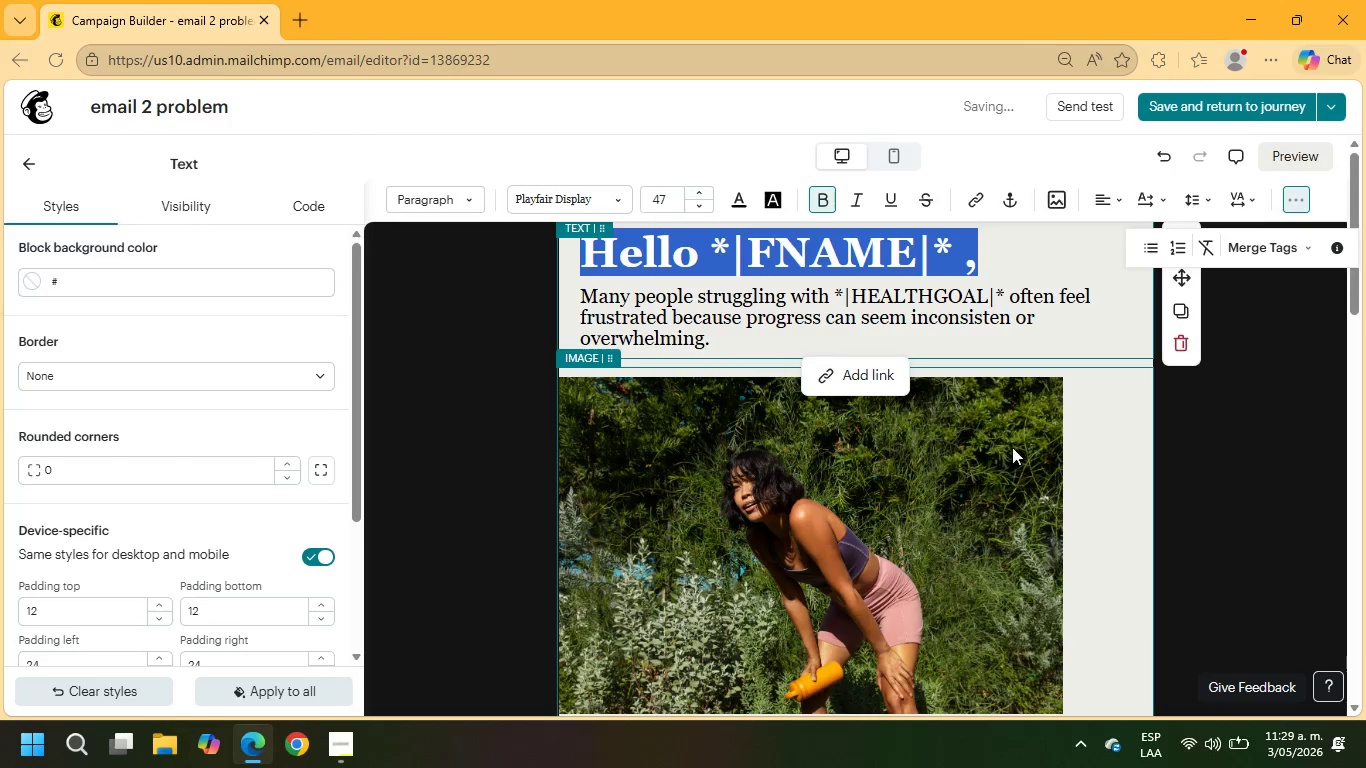 
scroll: coordinate [1056, 459], scroll_direction: down, amount: 3.0
 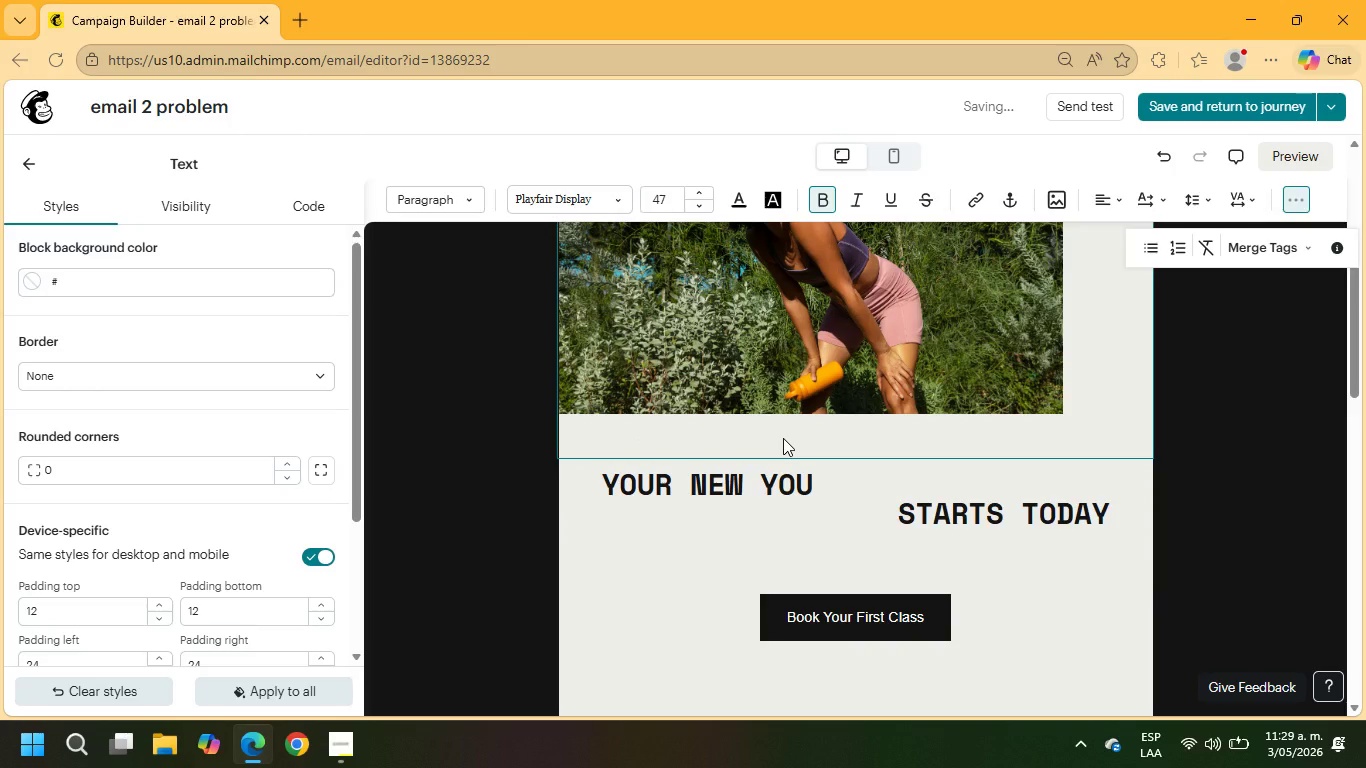 
left_click([783, 438])
 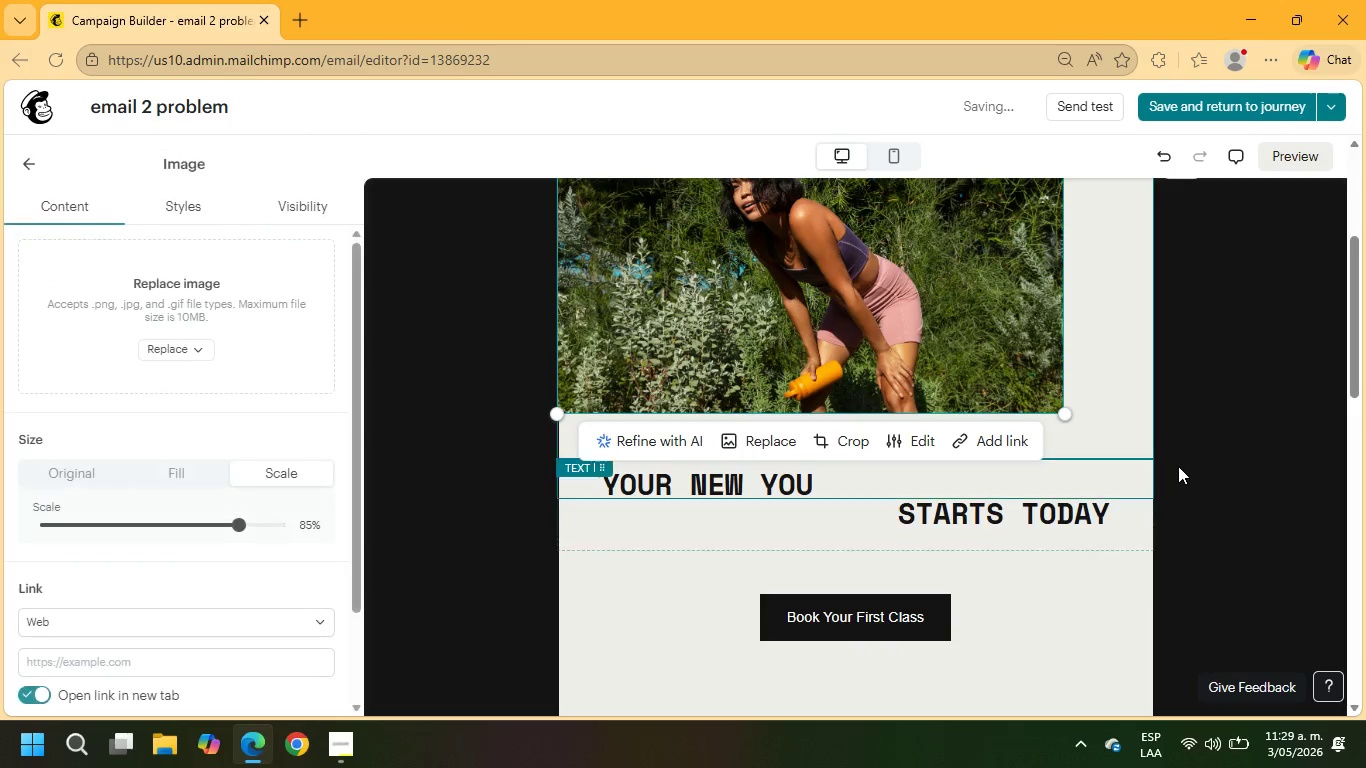 
left_click([1137, 429])
 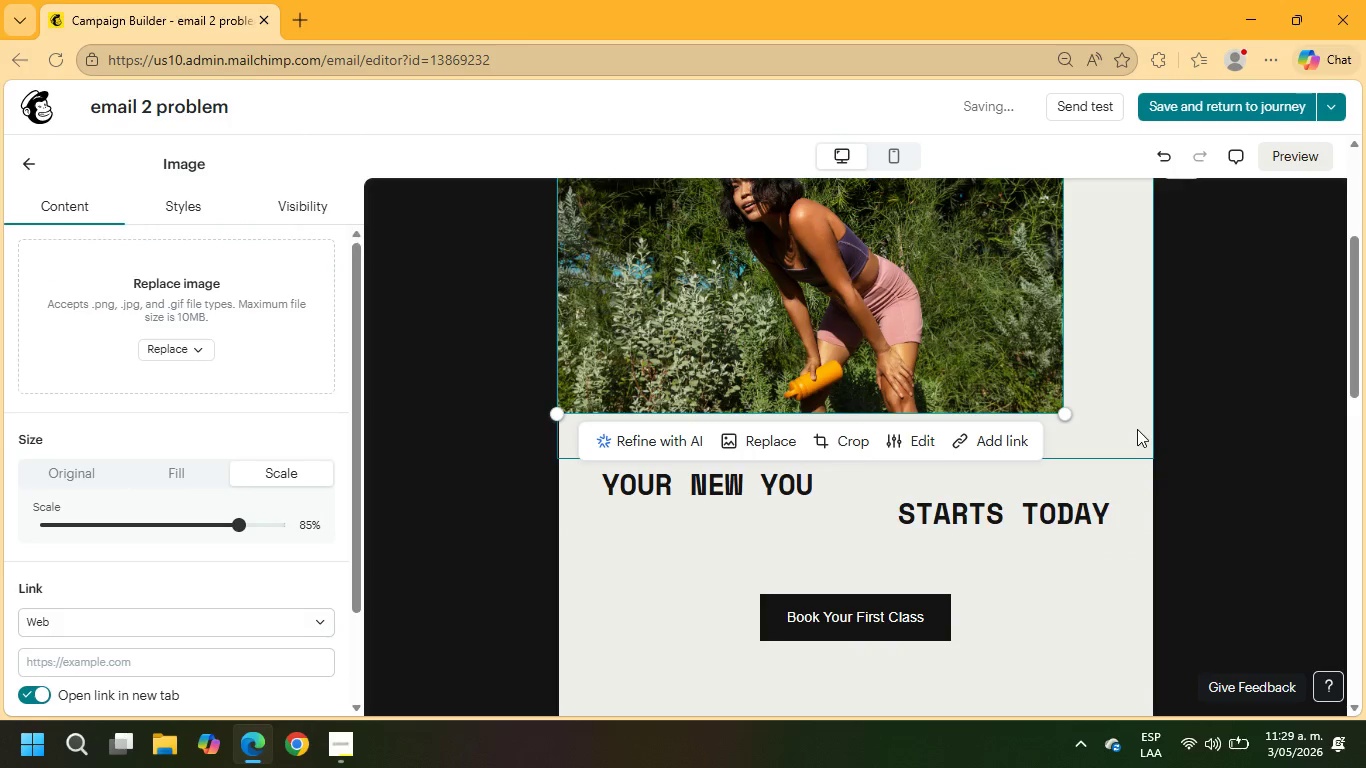 
scroll: coordinate [1137, 429], scroll_direction: up, amount: 3.0
 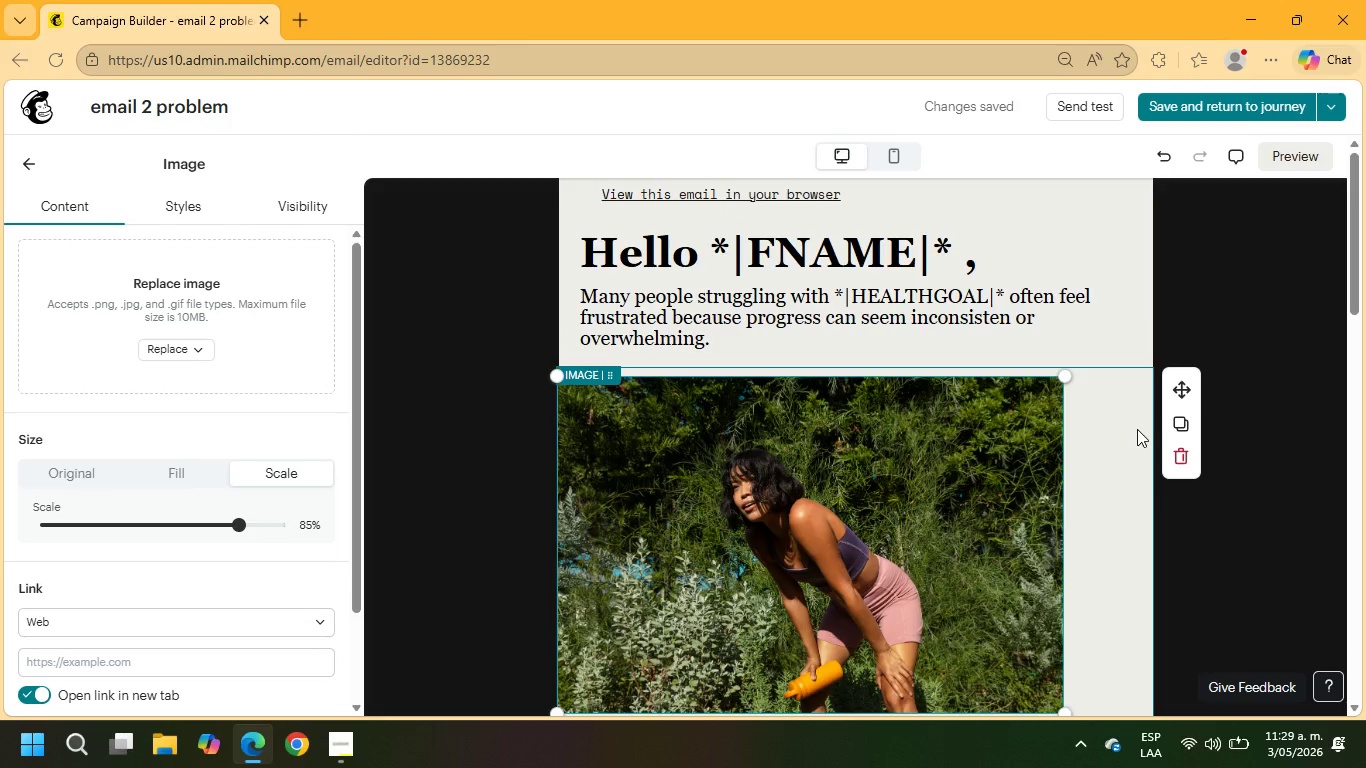 
scroll: coordinate [1137, 429], scroll_direction: down, amount: 4.0
 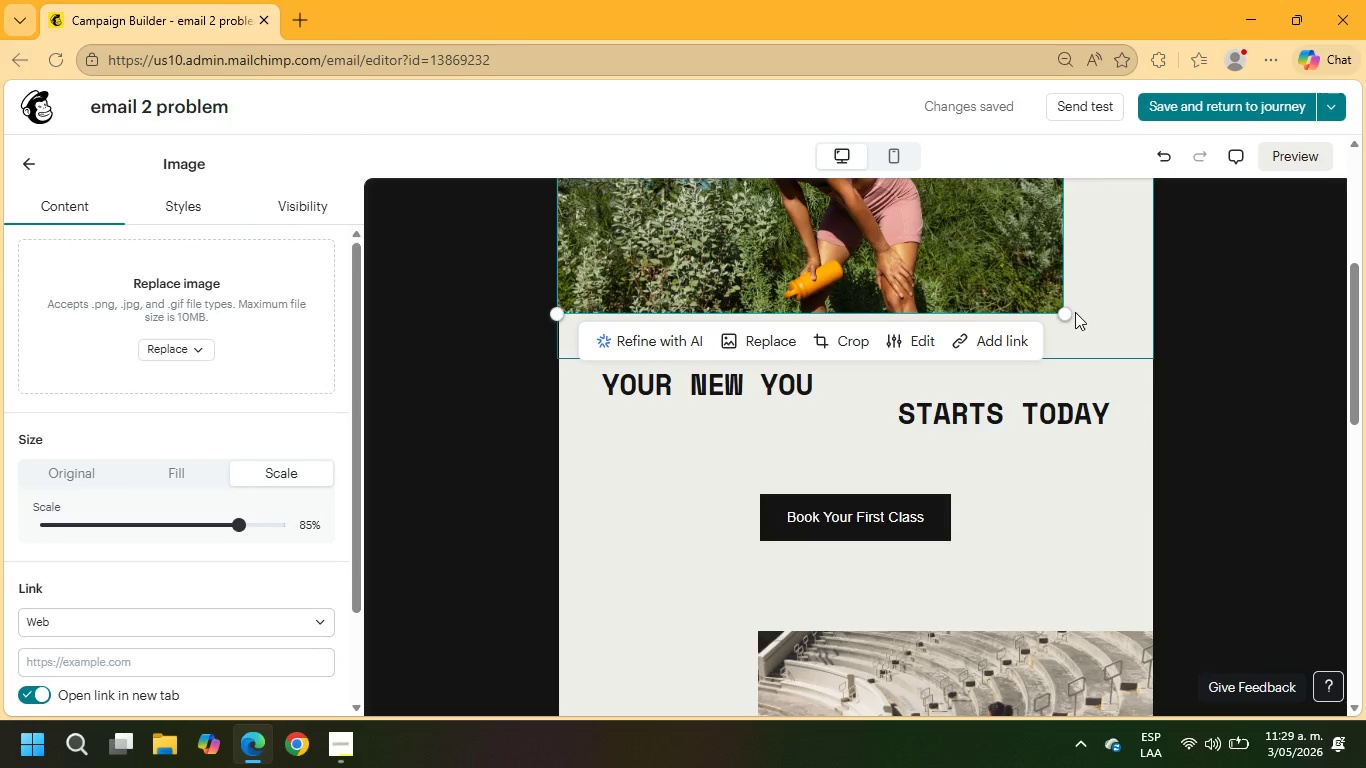 
left_click_drag(start_coordinate=[1066, 313], to_coordinate=[1078, 319])
 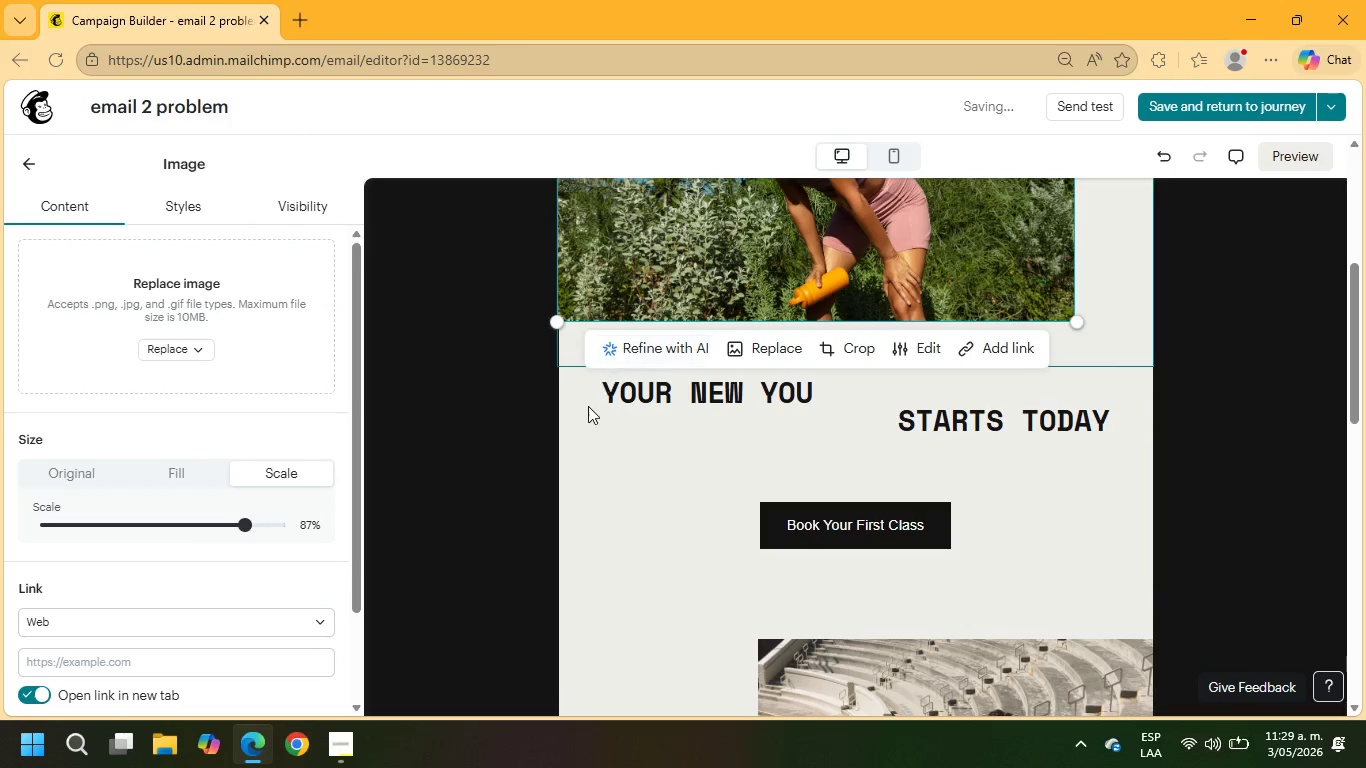 
left_click([626, 400])
 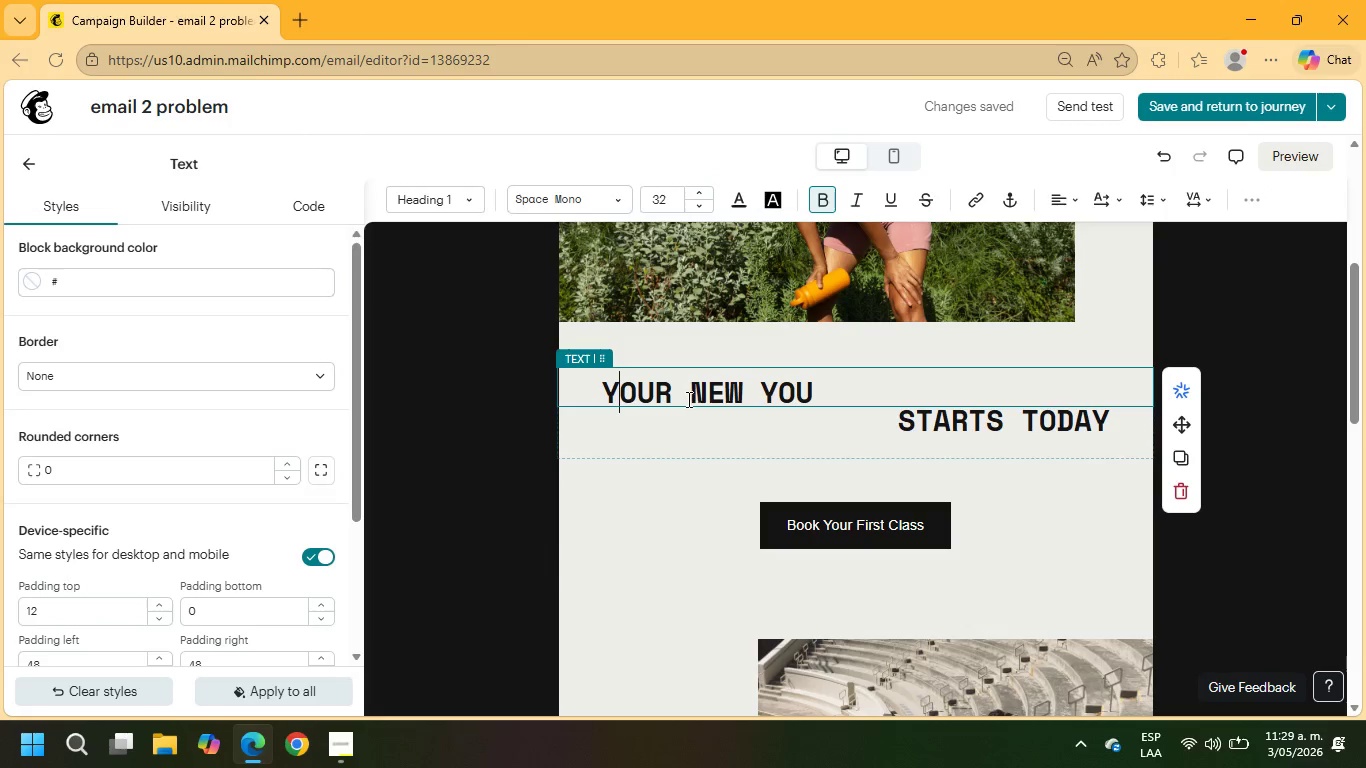 
left_click_drag(start_coordinate=[860, 391], to_coordinate=[550, 387])
 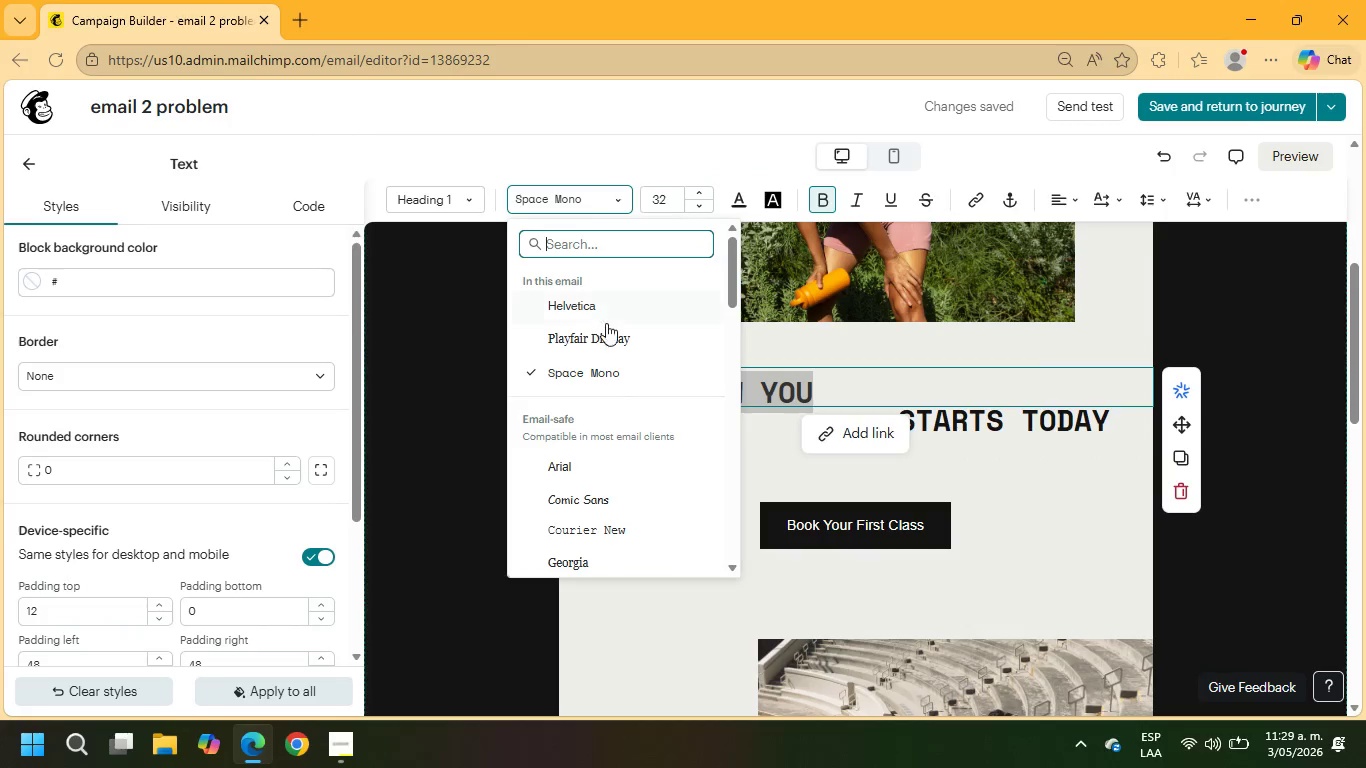 
left_click([606, 328])
 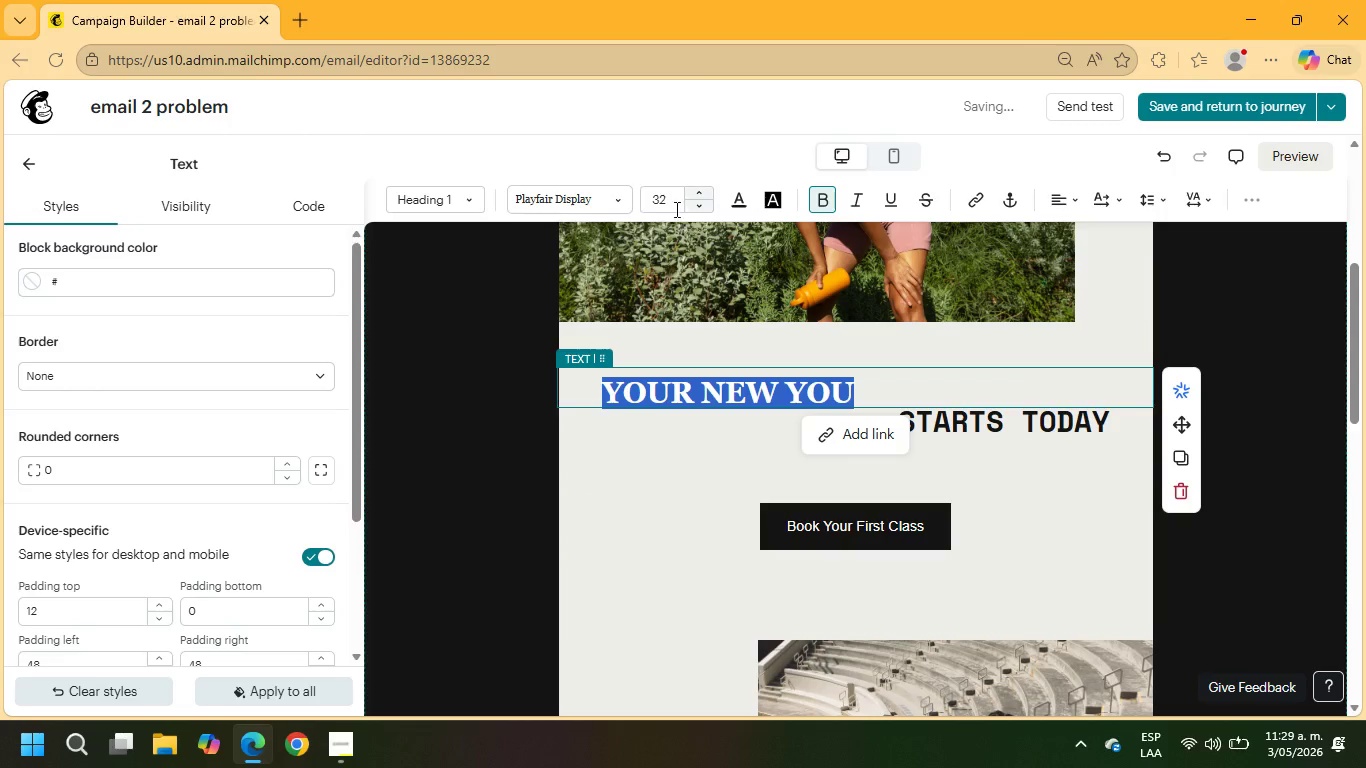 
left_click_drag(start_coordinate=[675, 202], to_coordinate=[643, 197])
 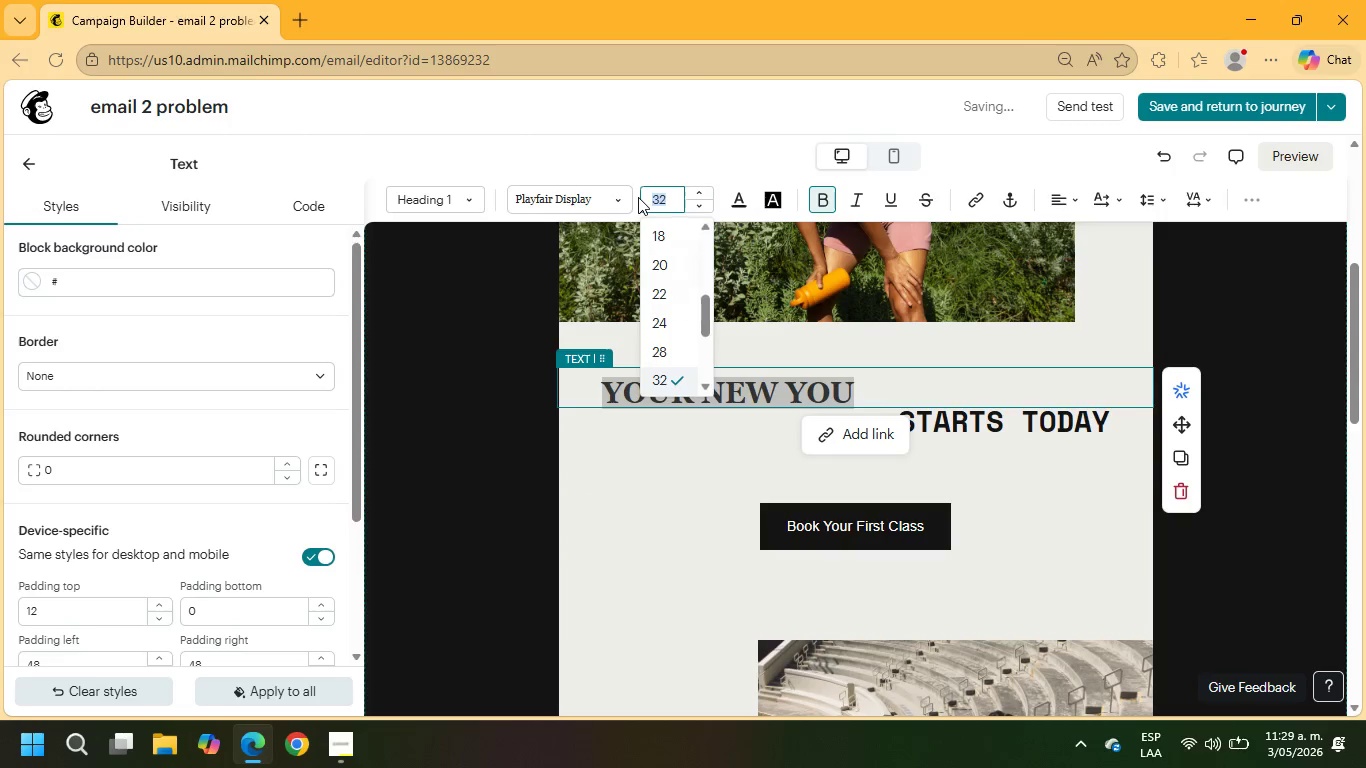 
key(Numpad2)
 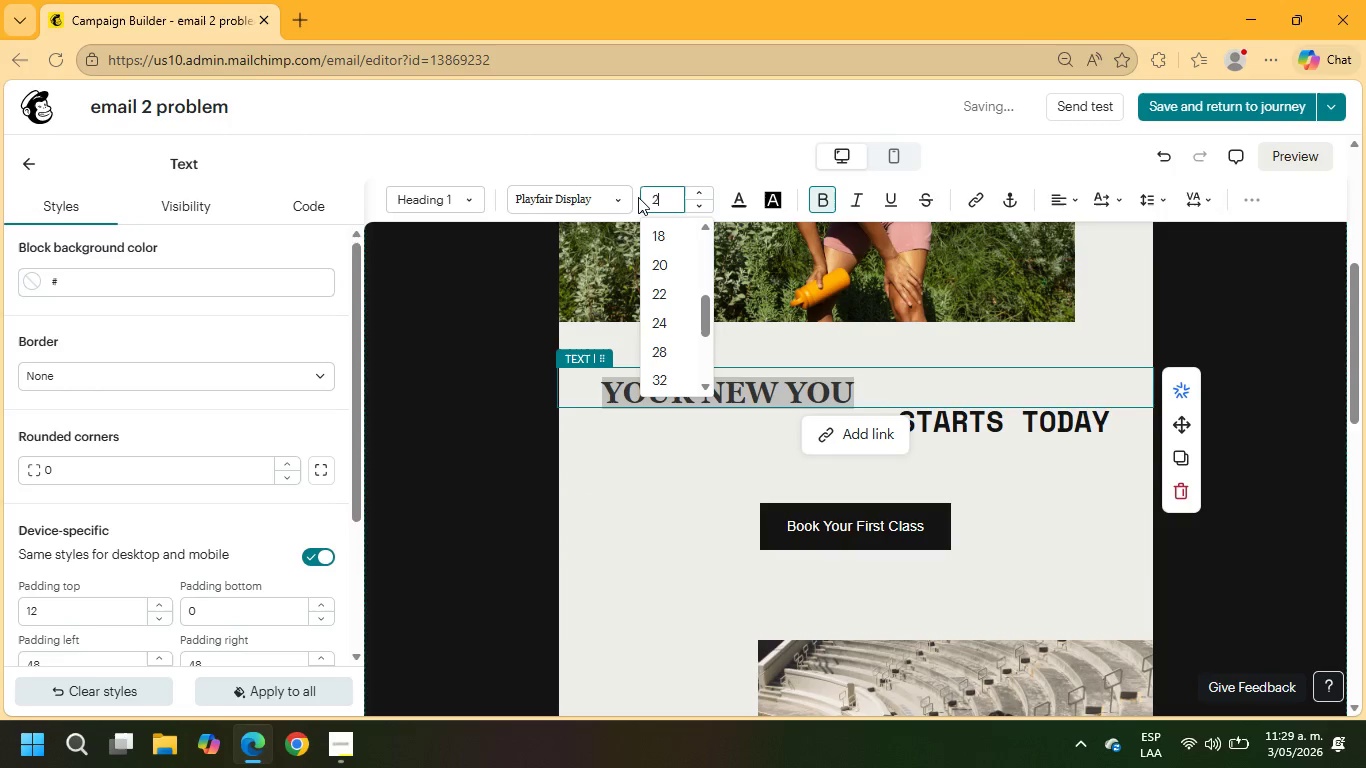 
key(Numpad0)
 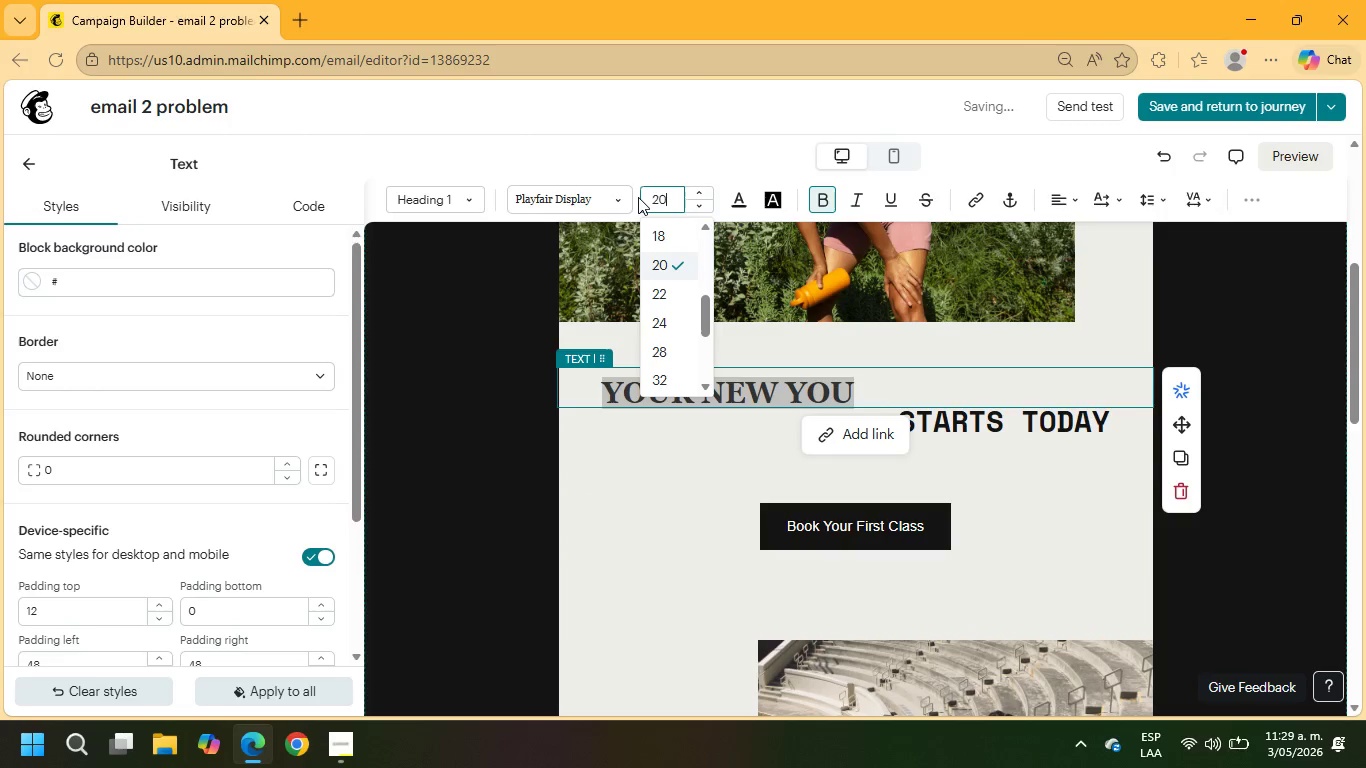 
key(NumpadEnter)
 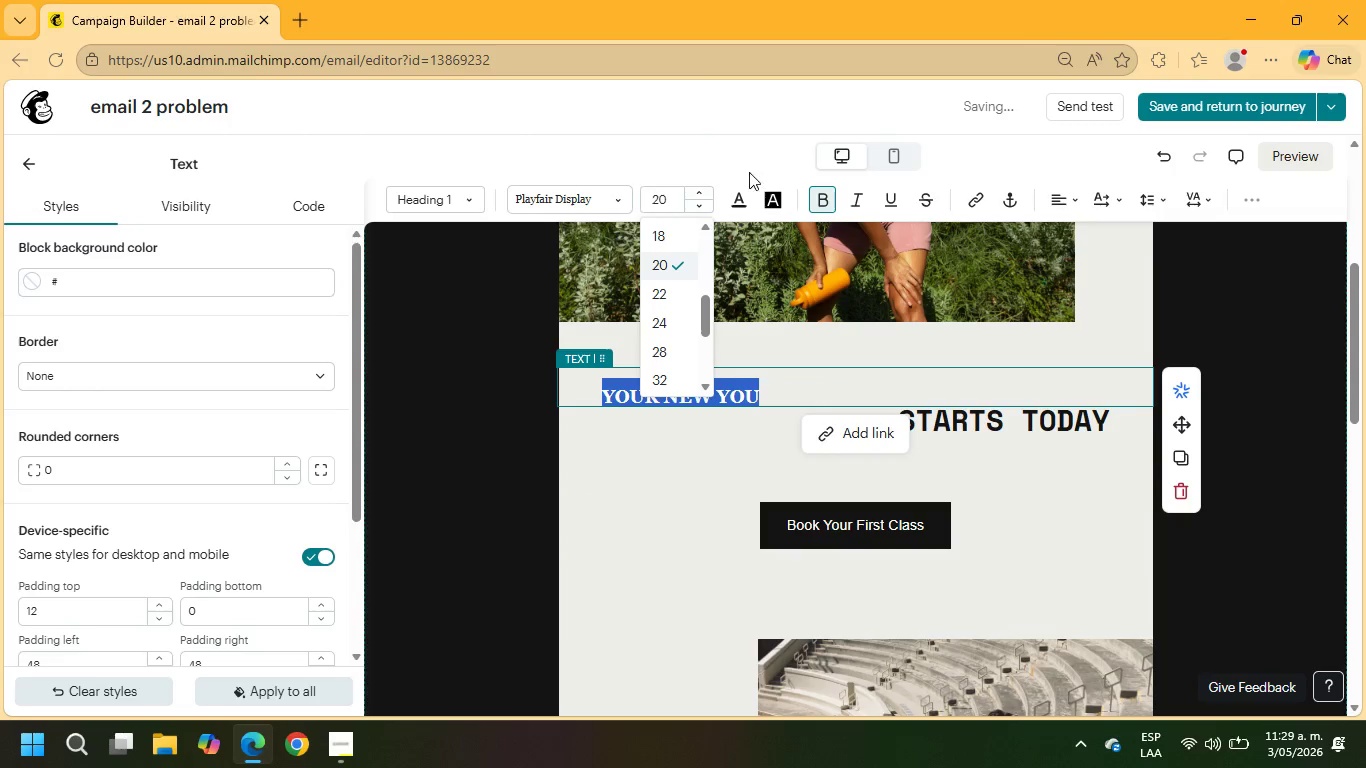 
left_click([814, 199])
 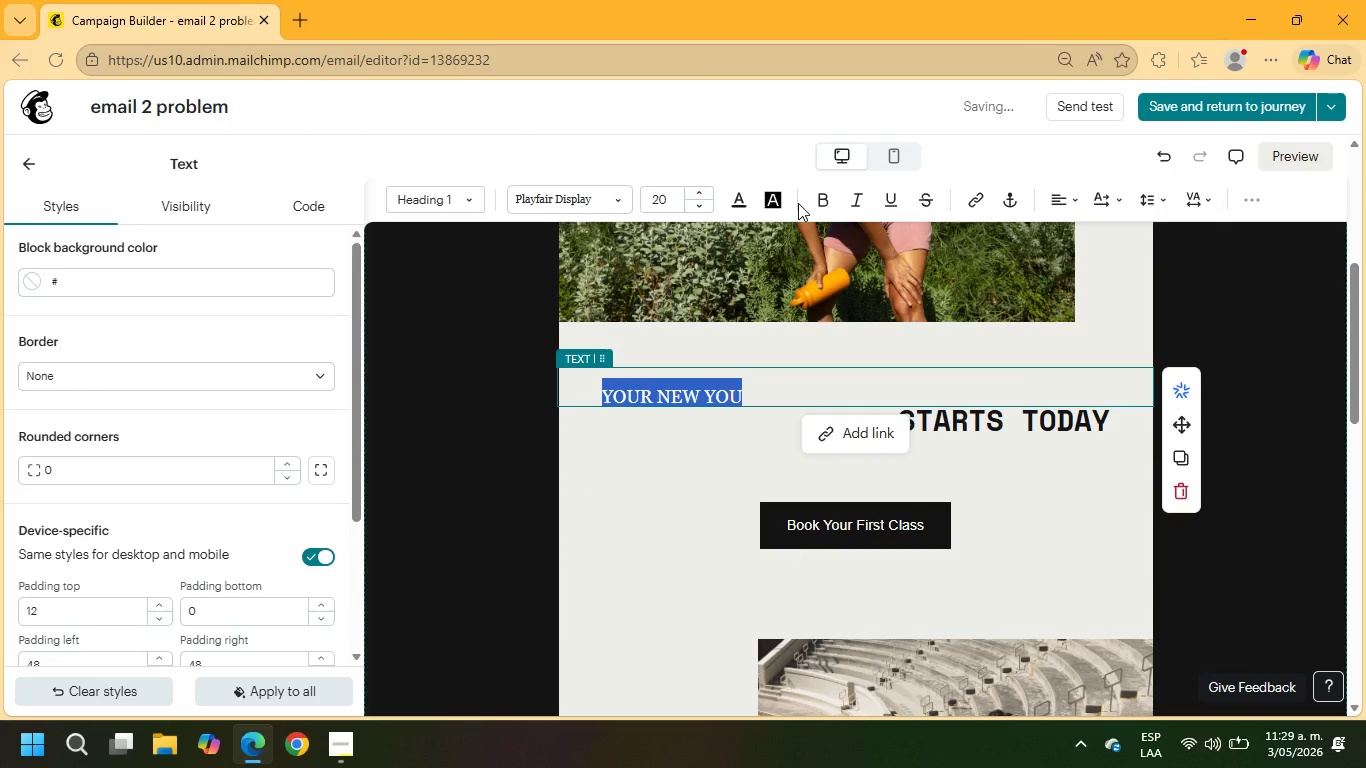 
type(In eality, long-term wellness is usually shapped by small everyday habits - sleep quality, stress management, hydration, nutrition choices, and movement patterns.)
 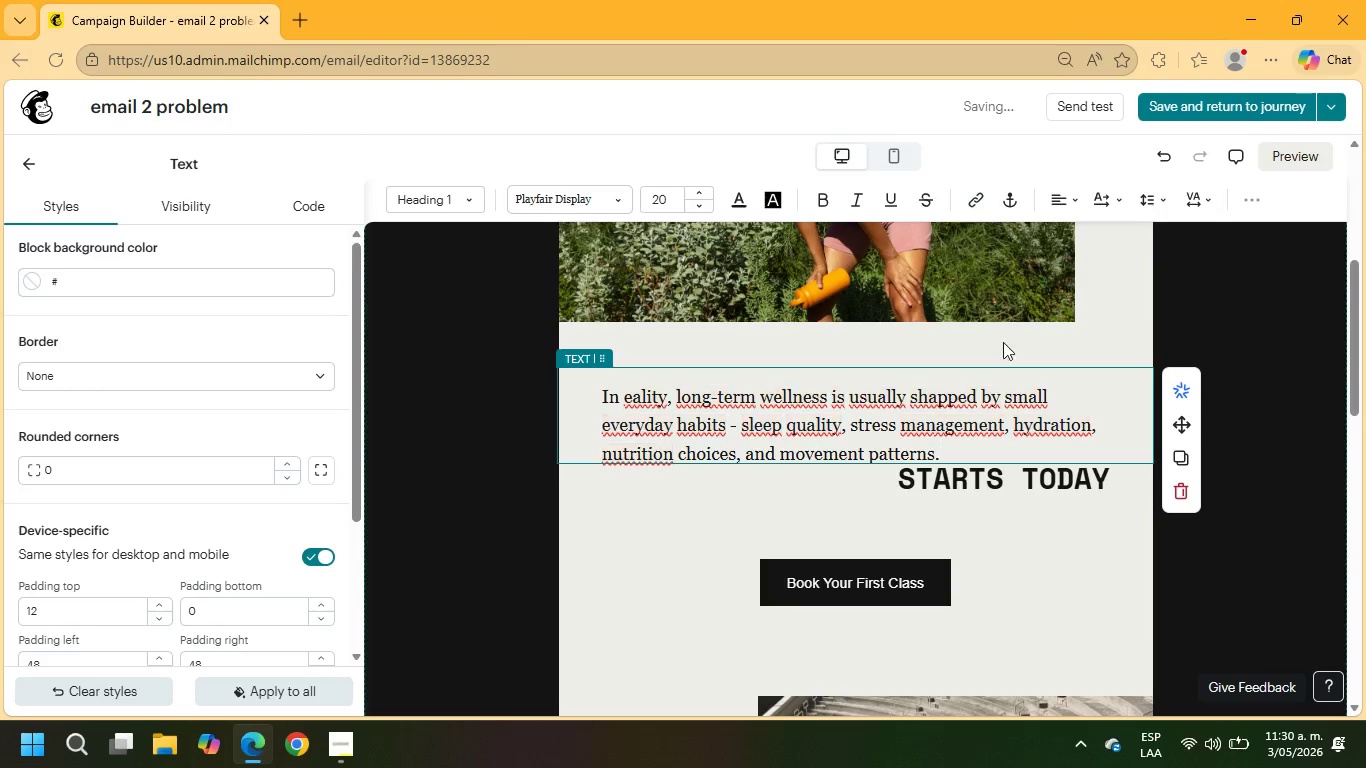 
left_click_drag(start_coordinate=[964, 457], to_coordinate=[599, 397])
 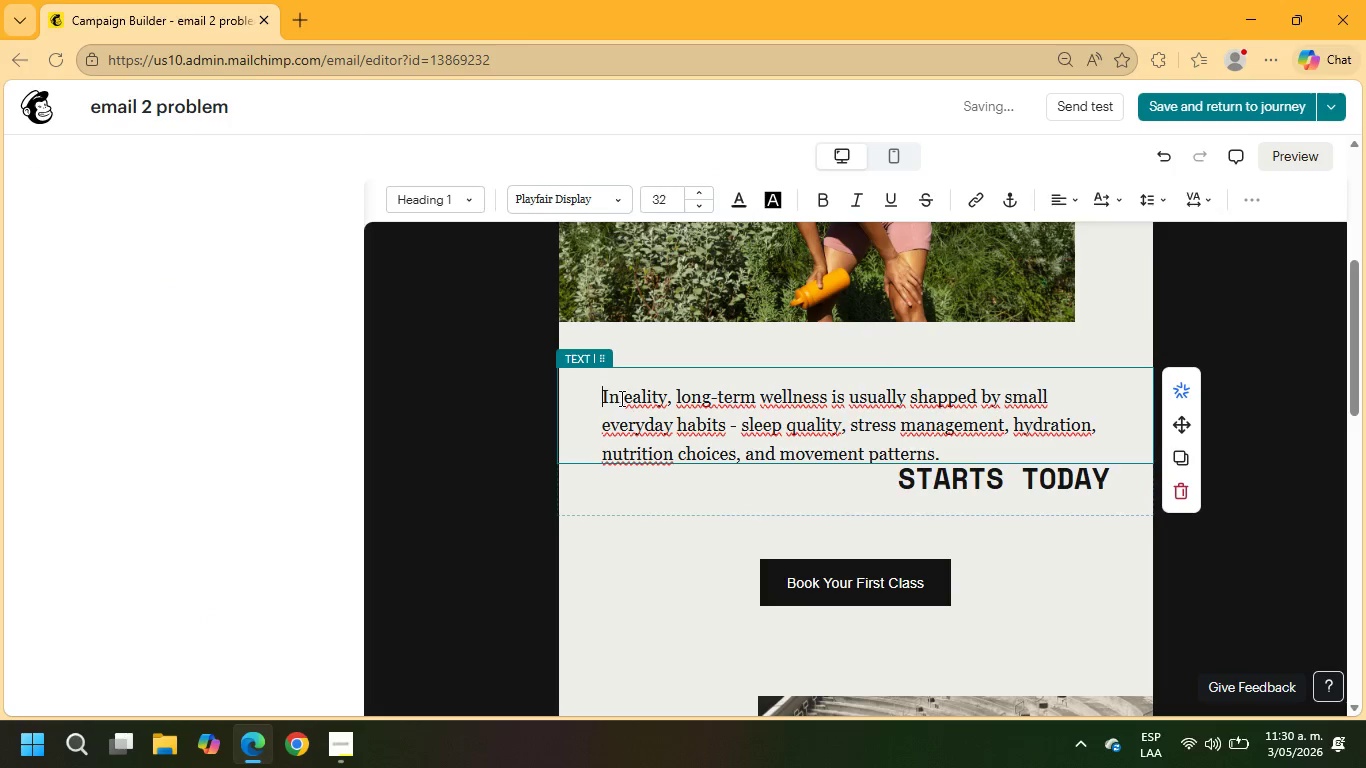 
left_click([622, 397])
 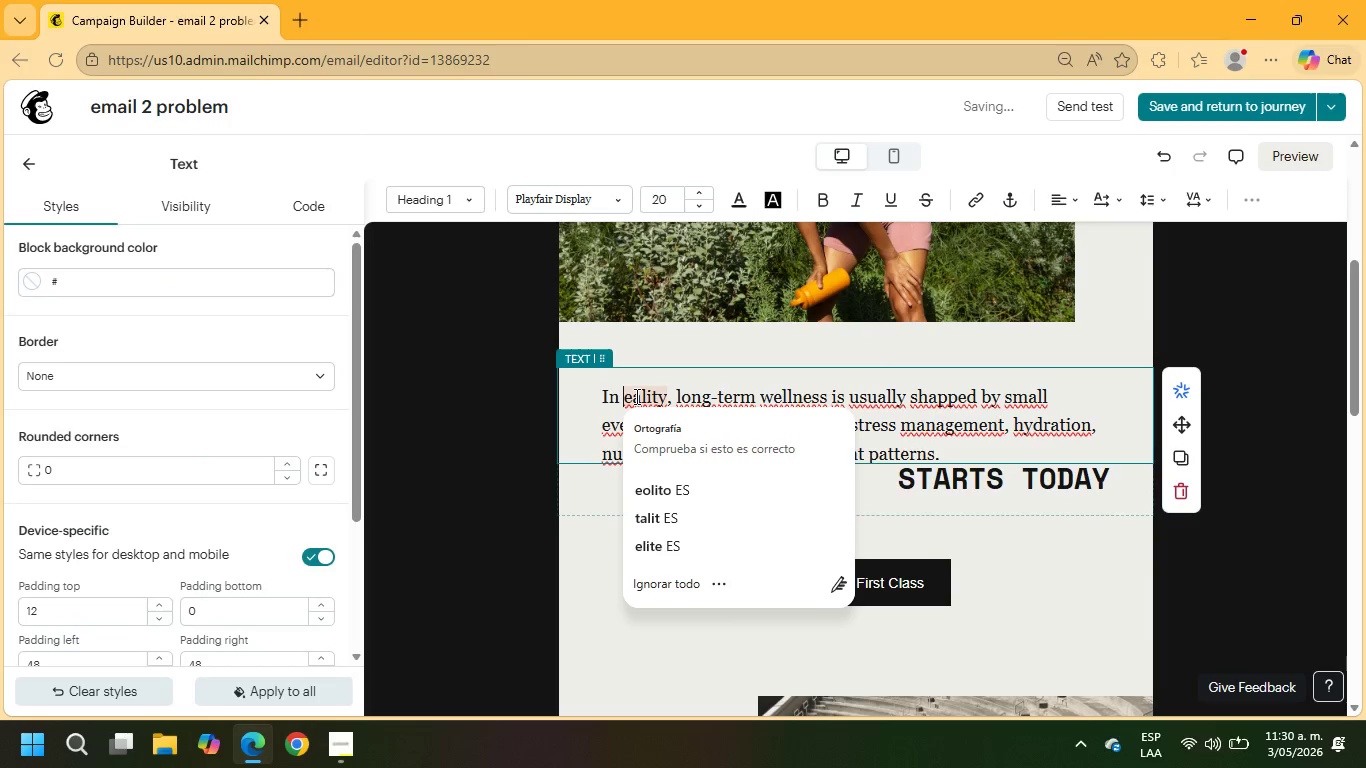 
key(R)
 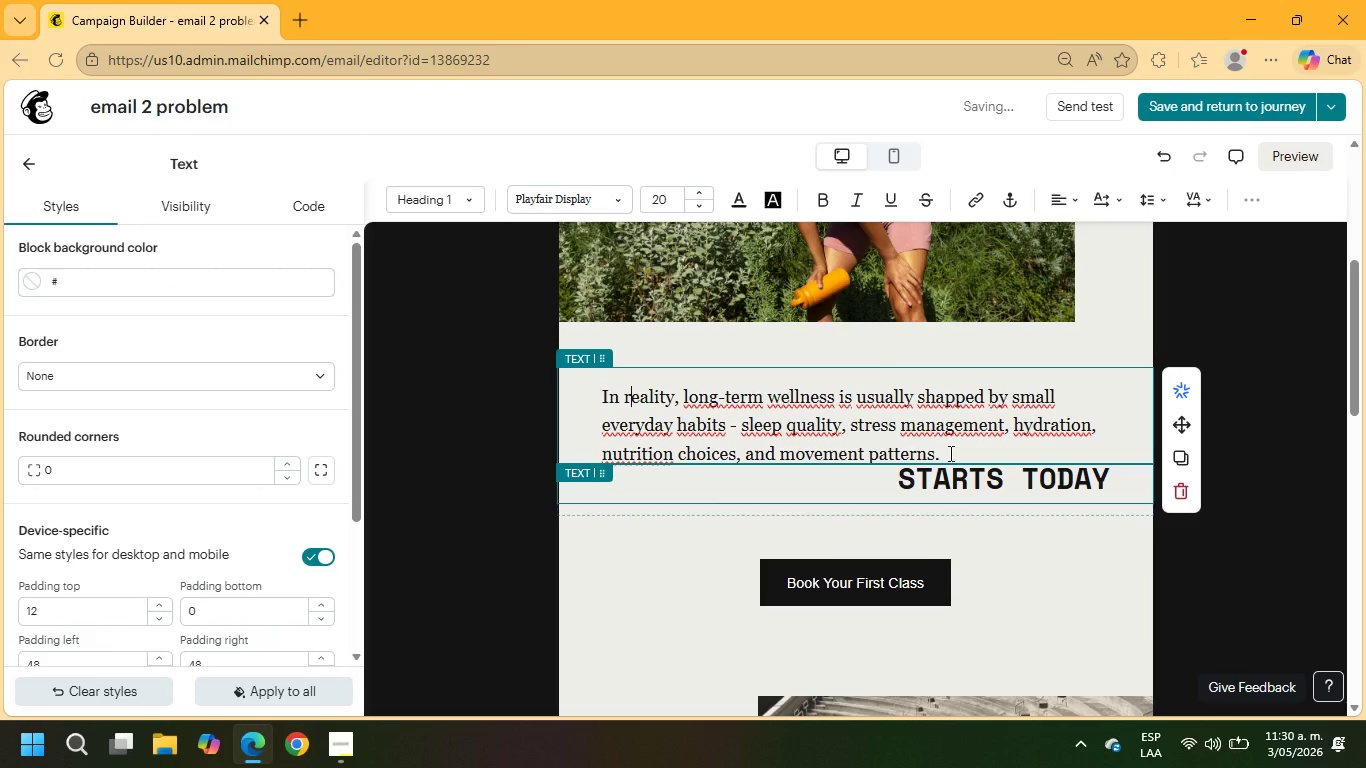 
key(Enter)
 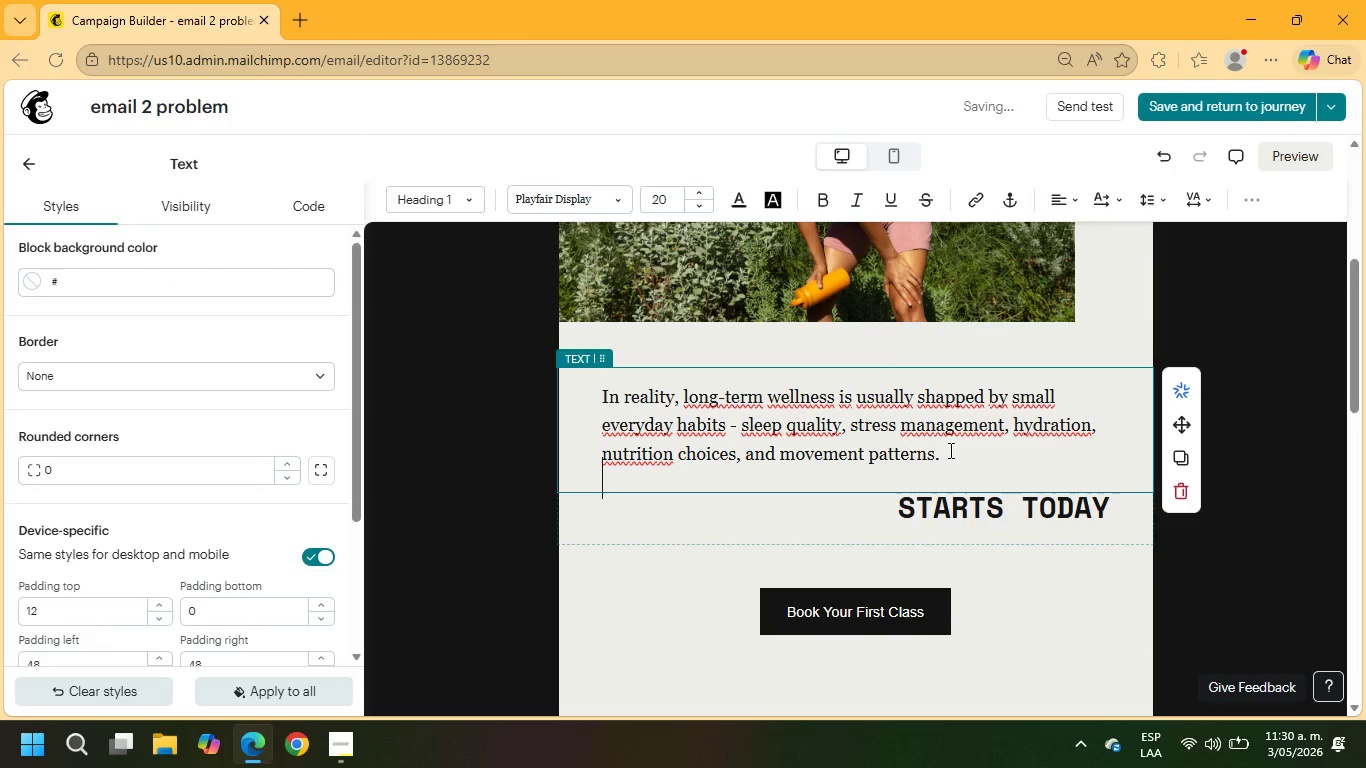 
key(Enter)
 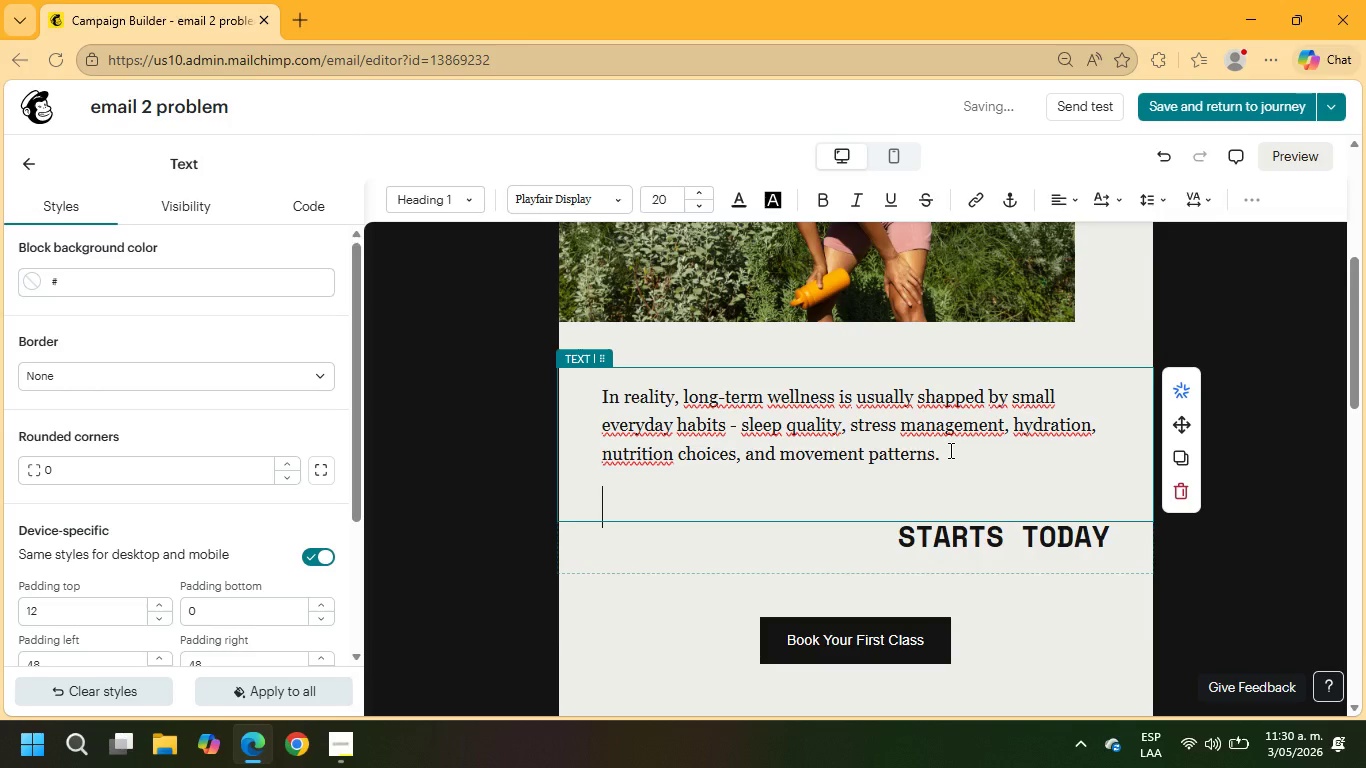 
type(The good news is that meaningful improvements often begin with manegeable adjustments.)
 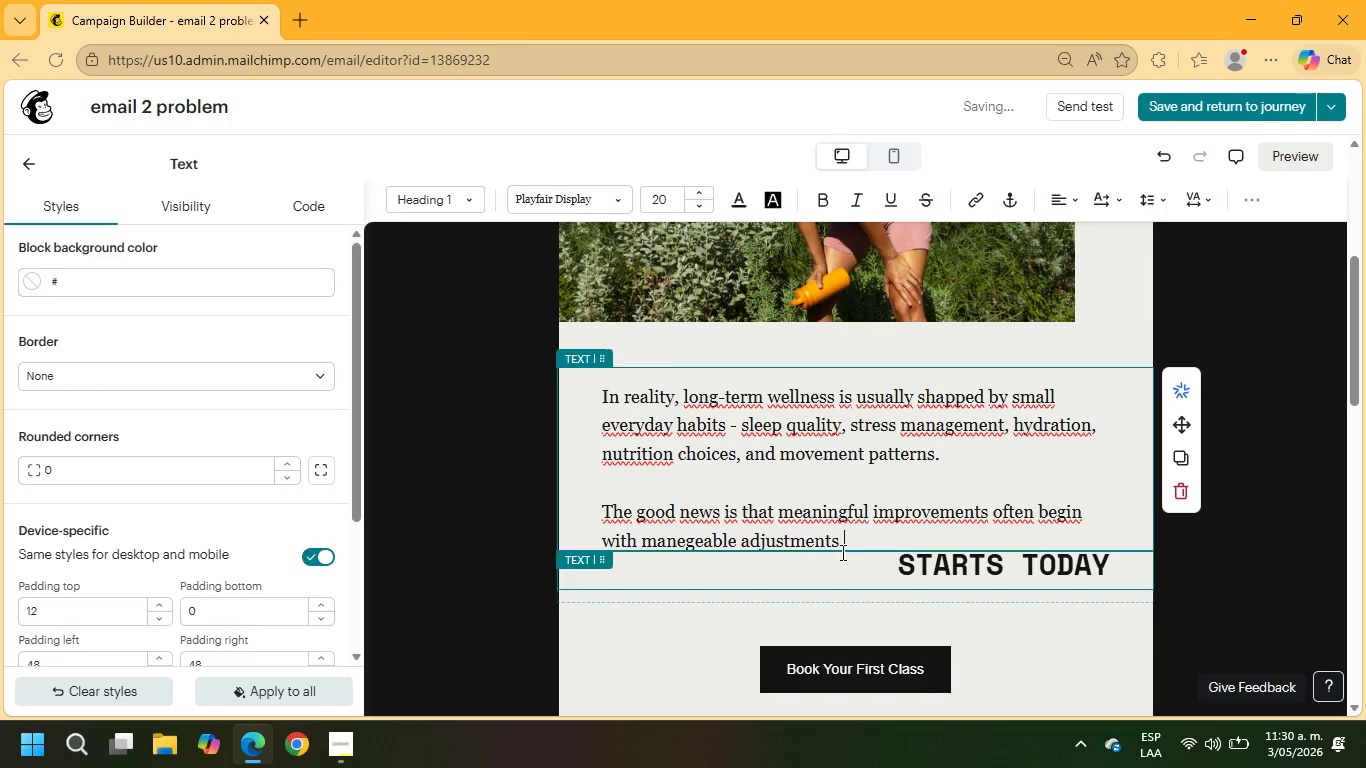 
left_click_drag(start_coordinate=[842, 546], to_coordinate=[585, 360])
 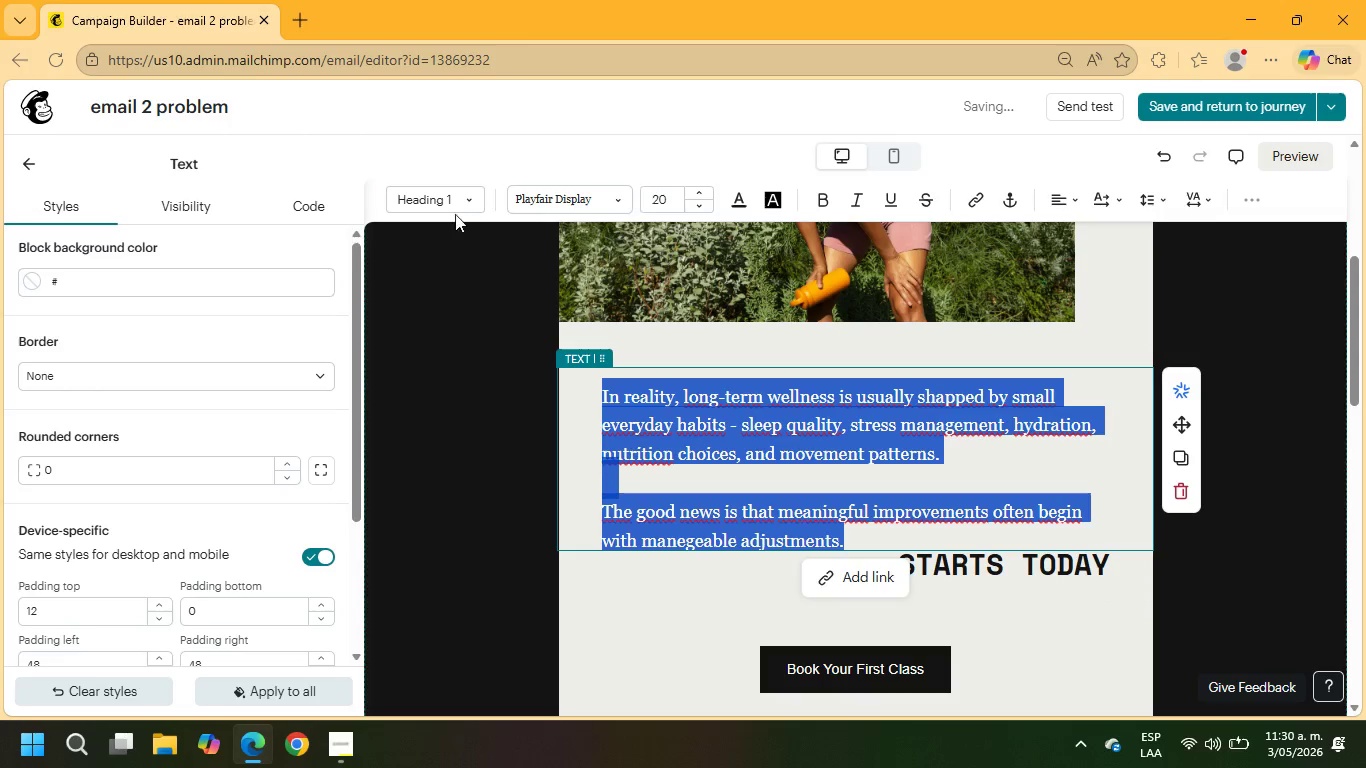 
left_click([450, 199])
 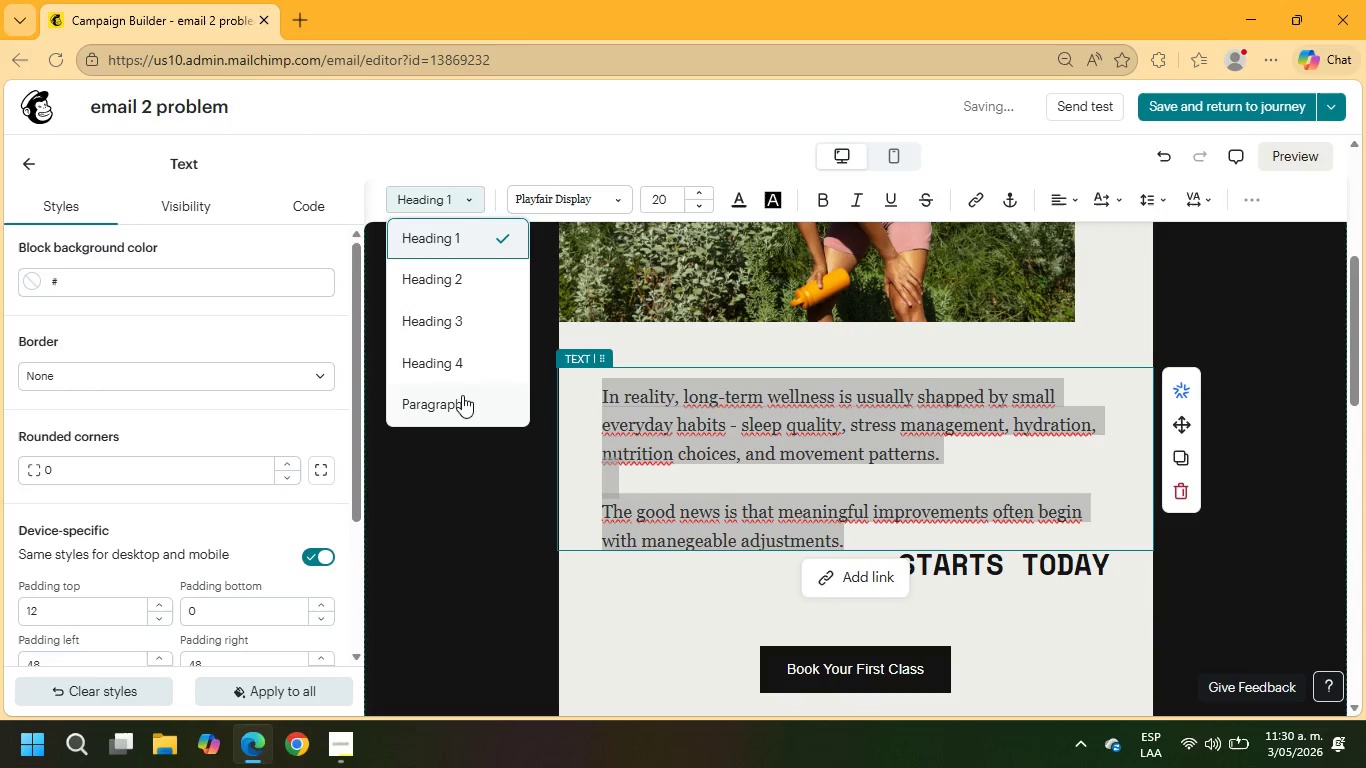 
left_click([462, 402])
 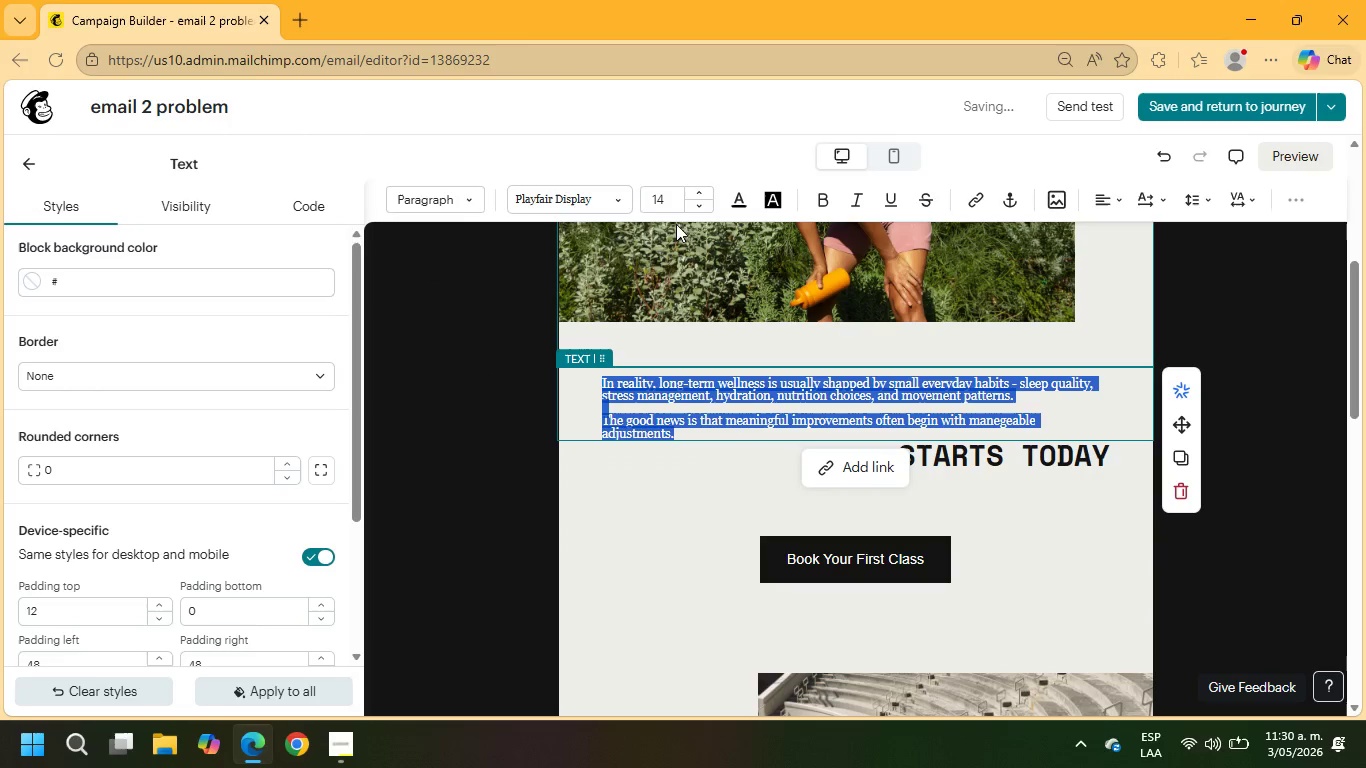 
left_click_drag(start_coordinate=[678, 198], to_coordinate=[627, 200])
 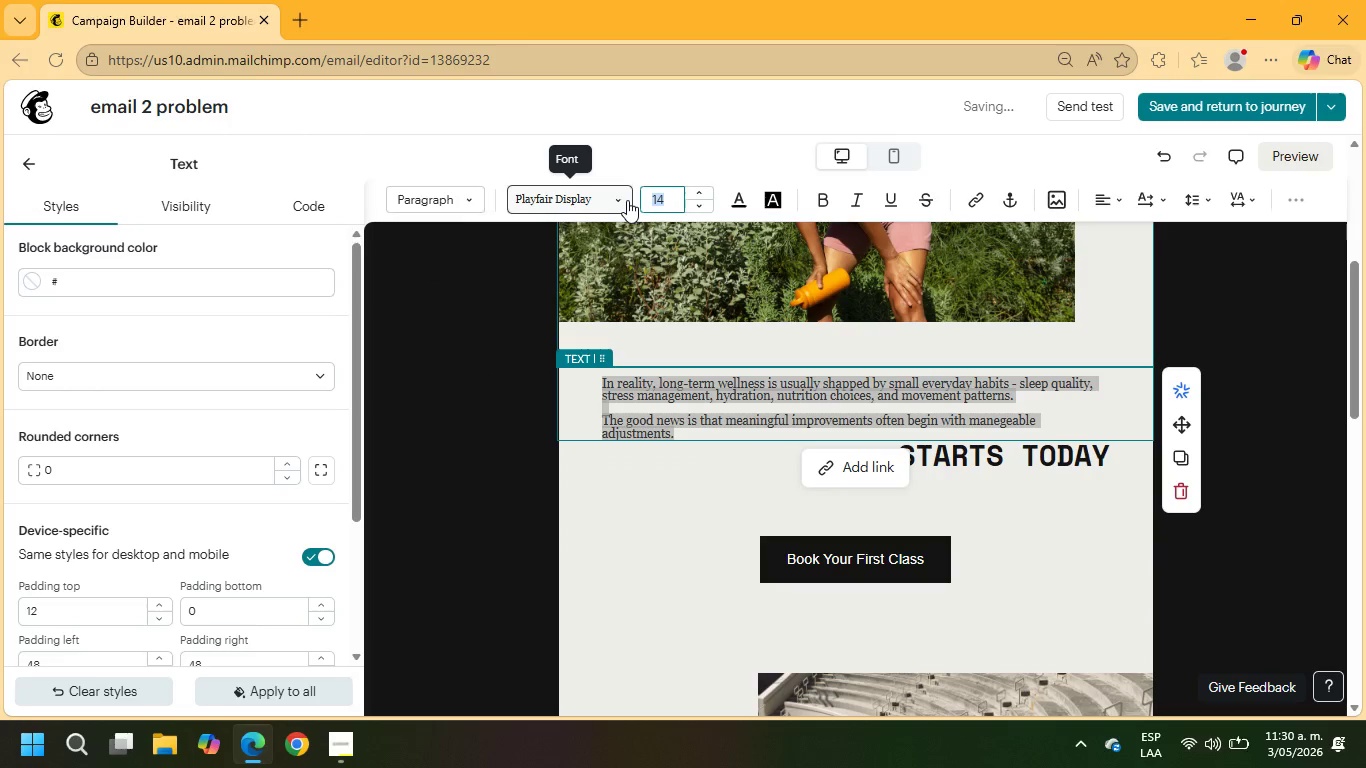 
key(Numpad2)
 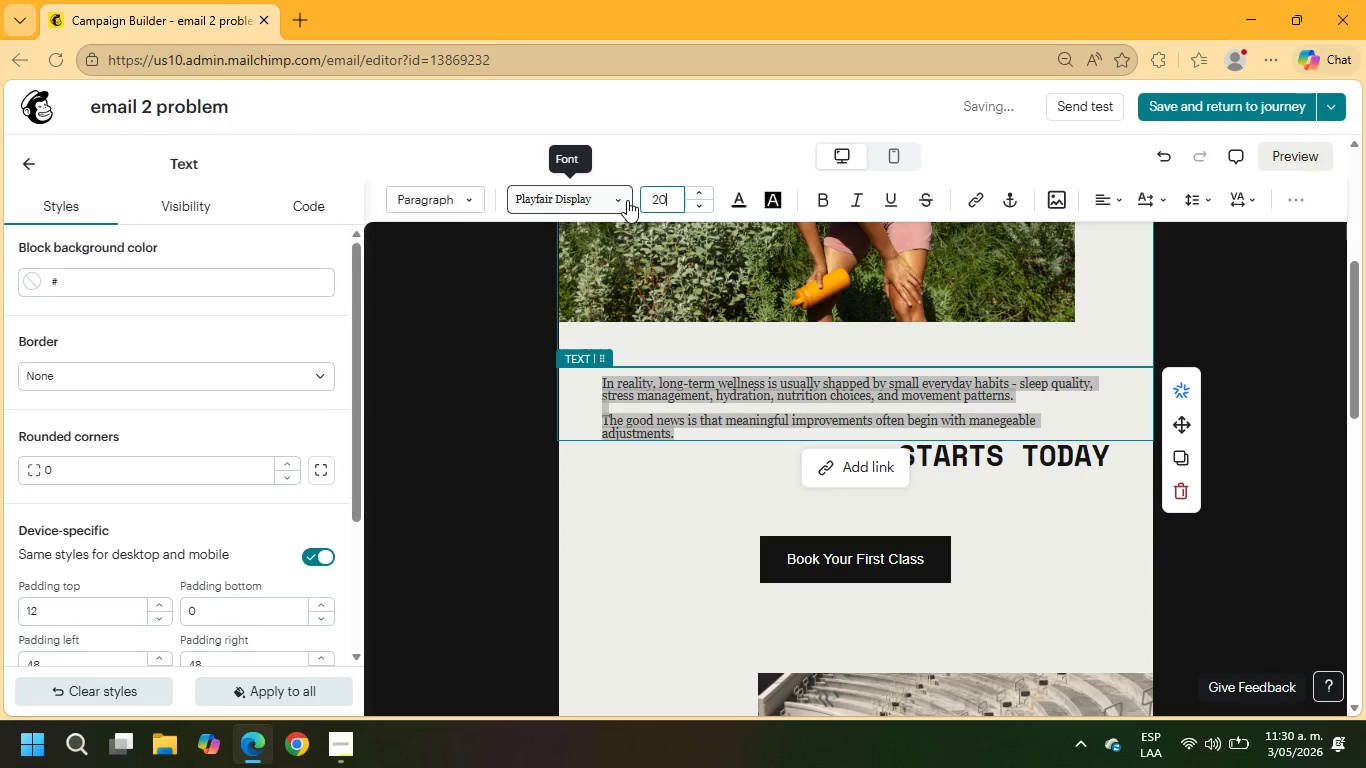 
key(Numpad0)
 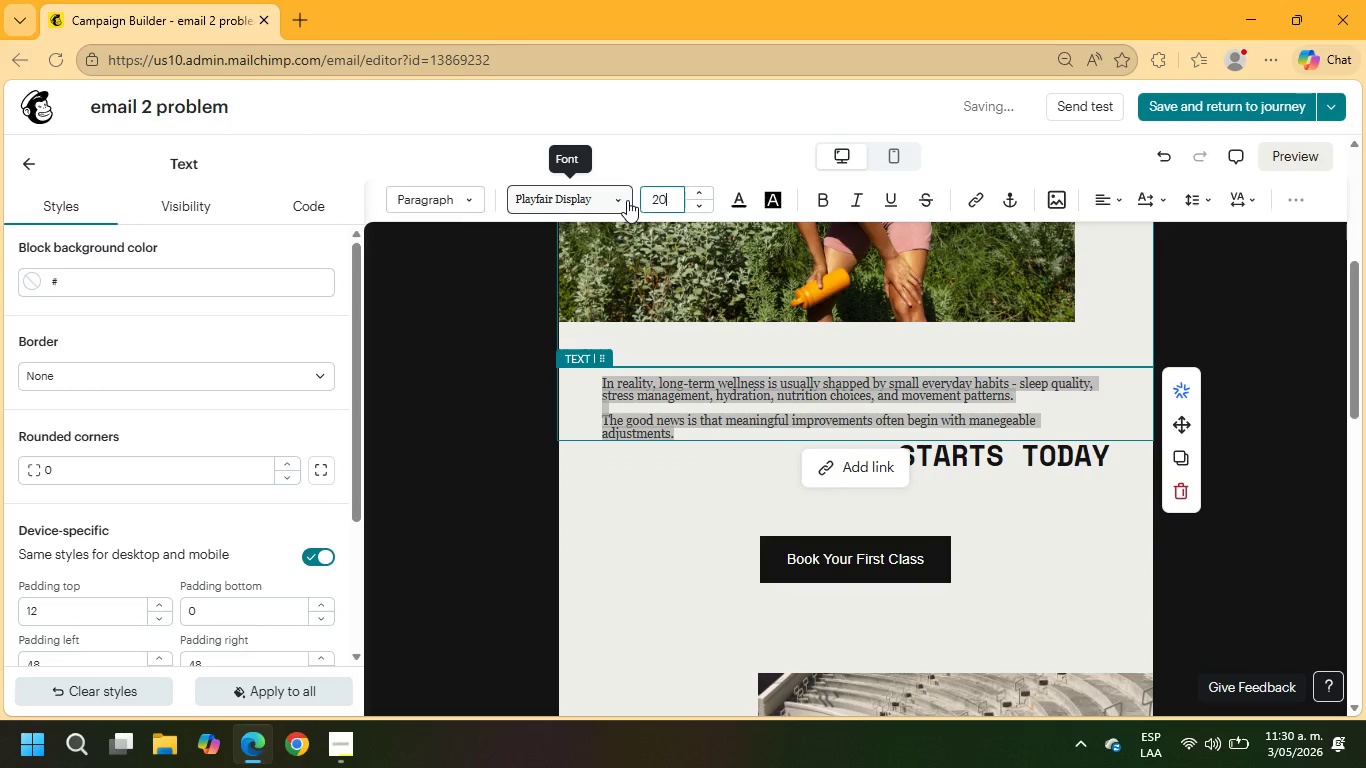 
key(NumpadEnter)
 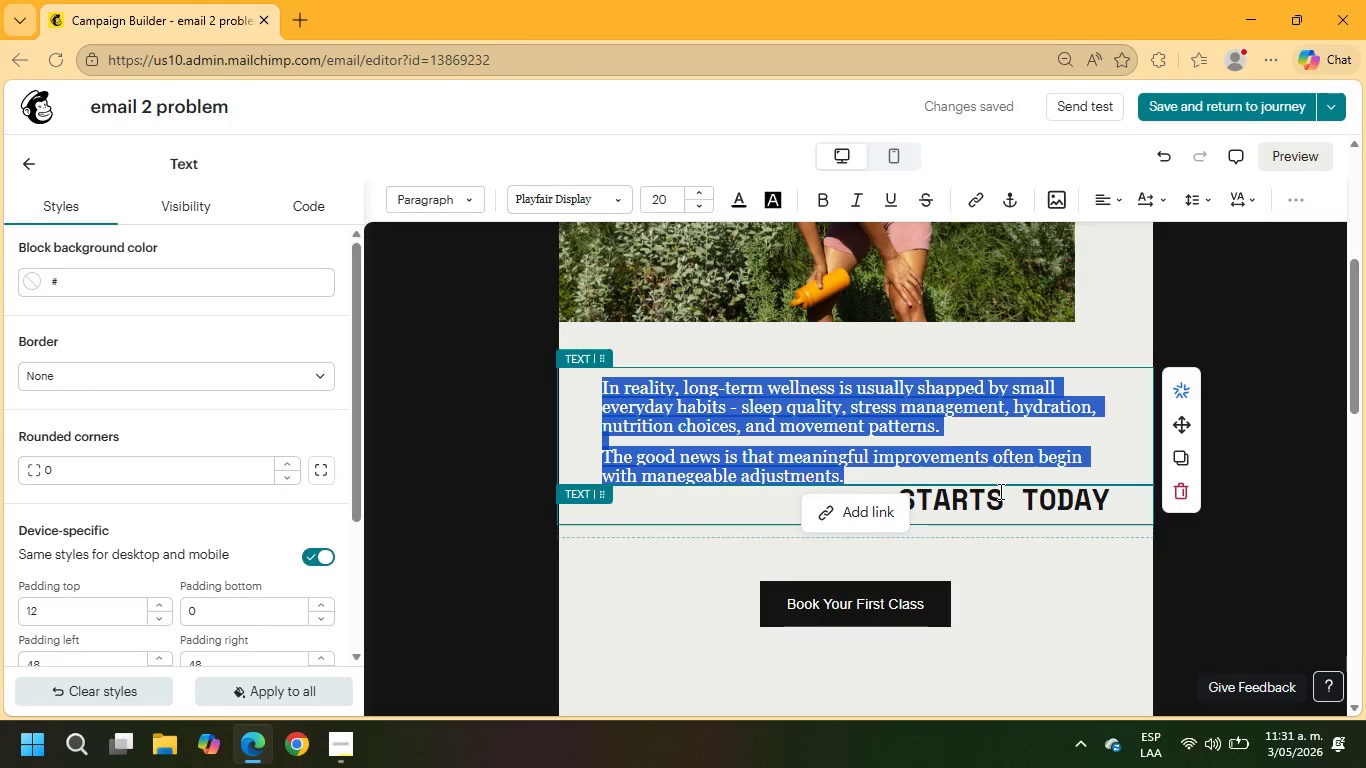 
wait(13.06)
 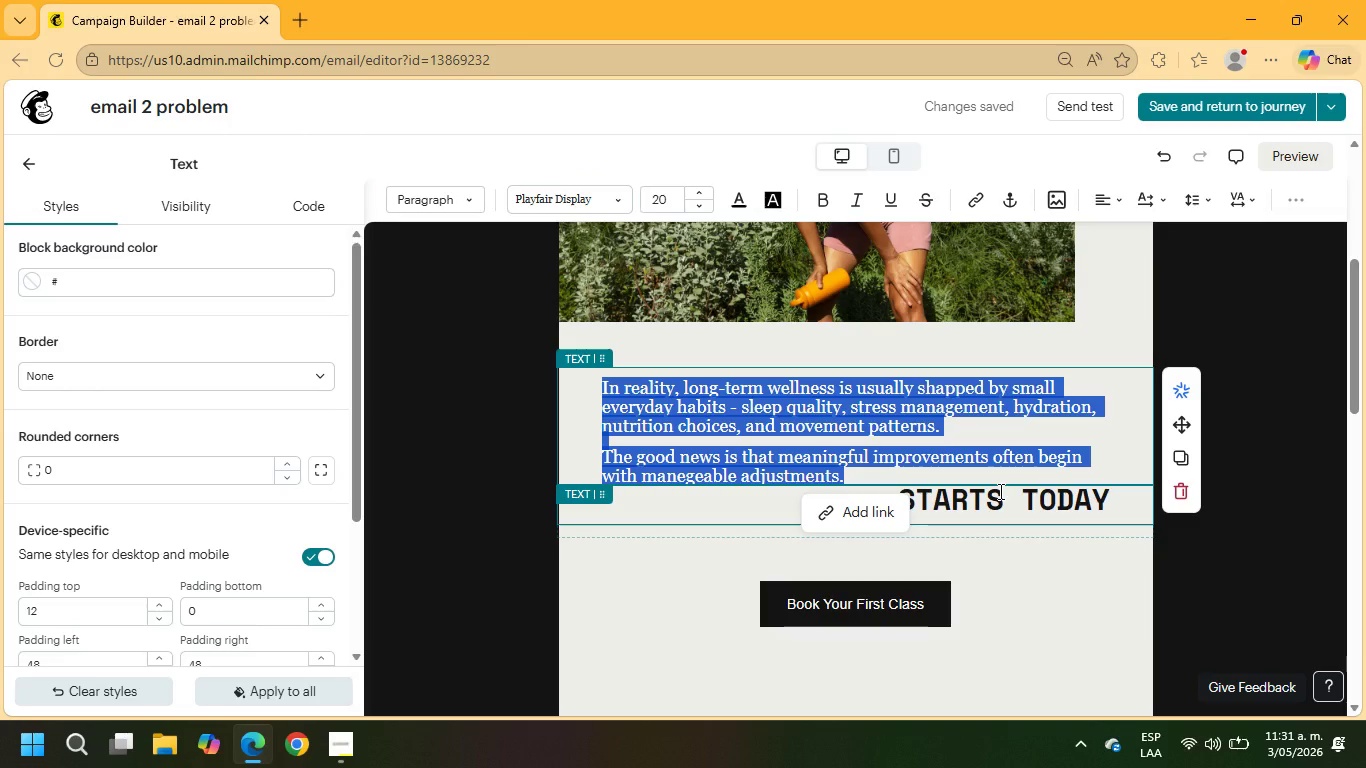 
left_click([26, 170])
 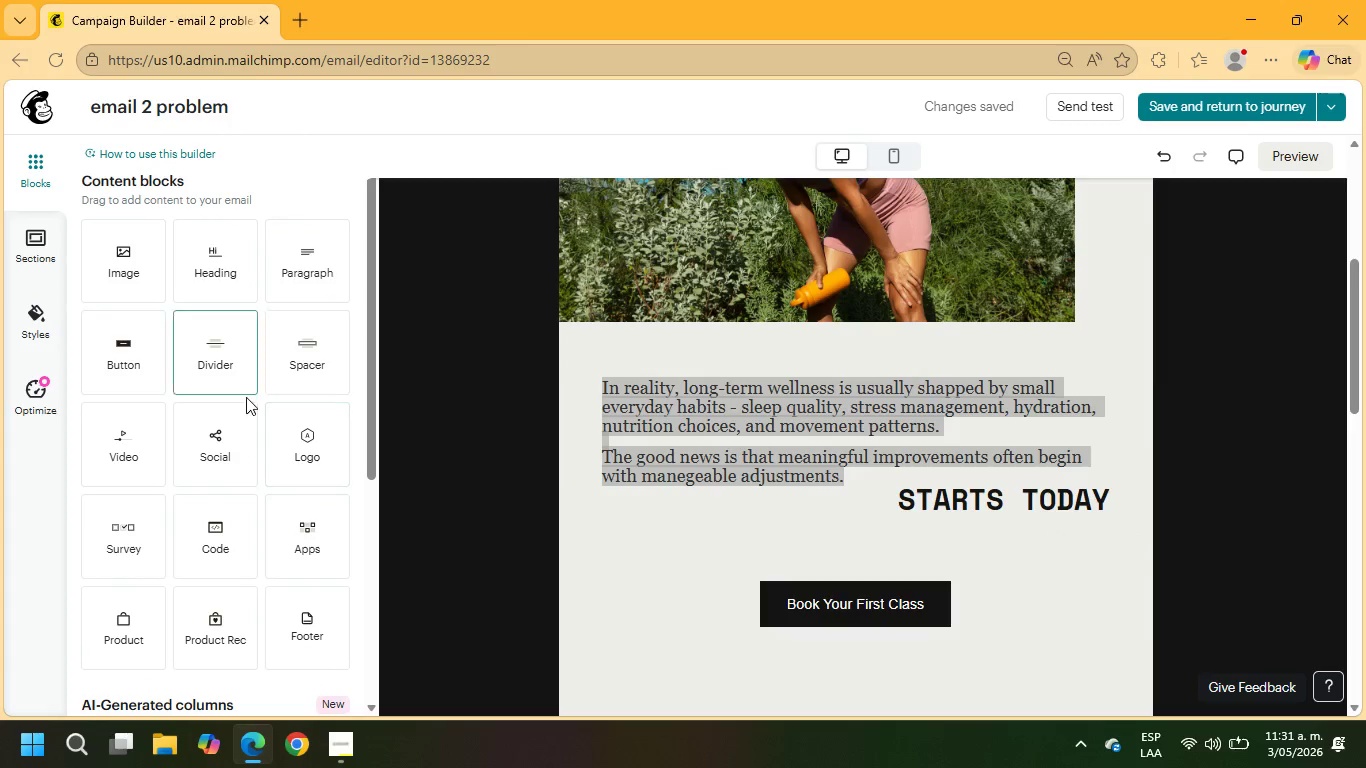 
left_click([863, 472])
 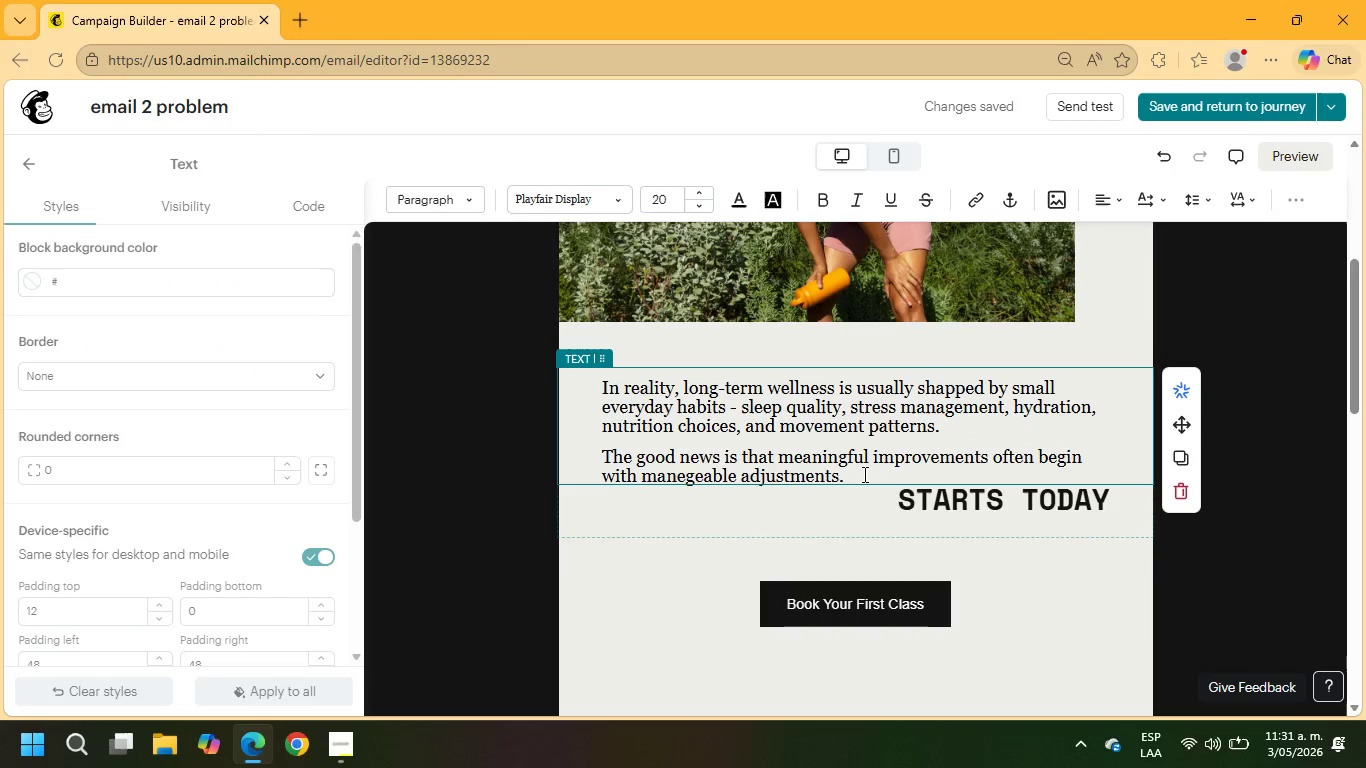 
key(Enter)
 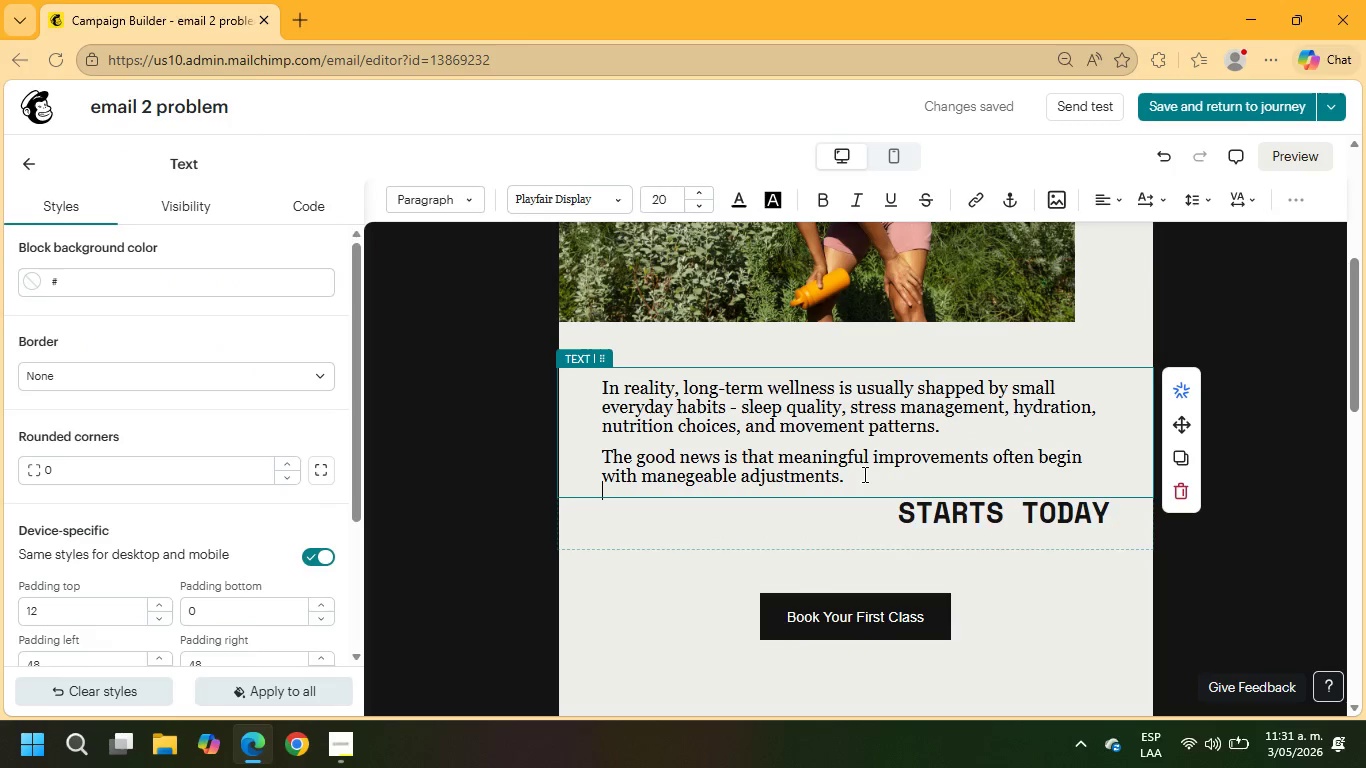 
key(Enter)
 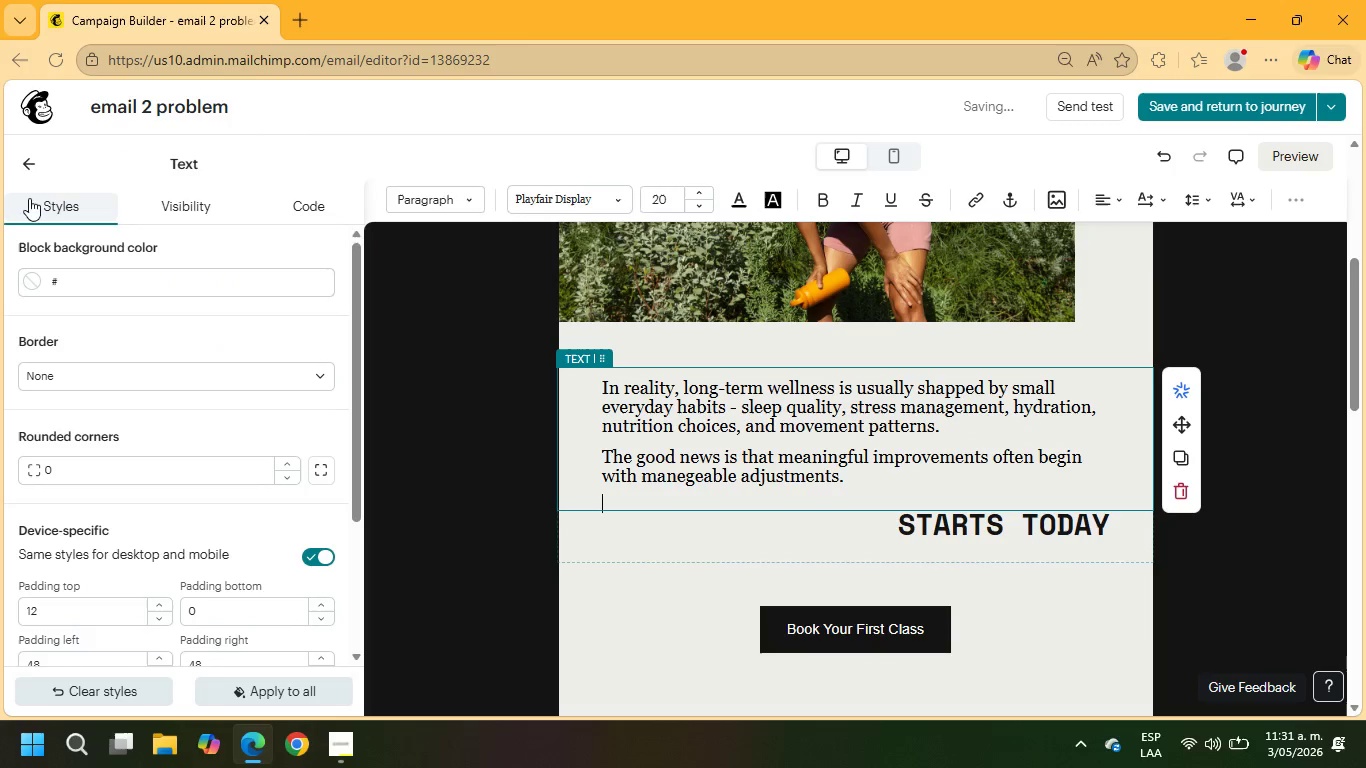 
left_click([26, 161])
 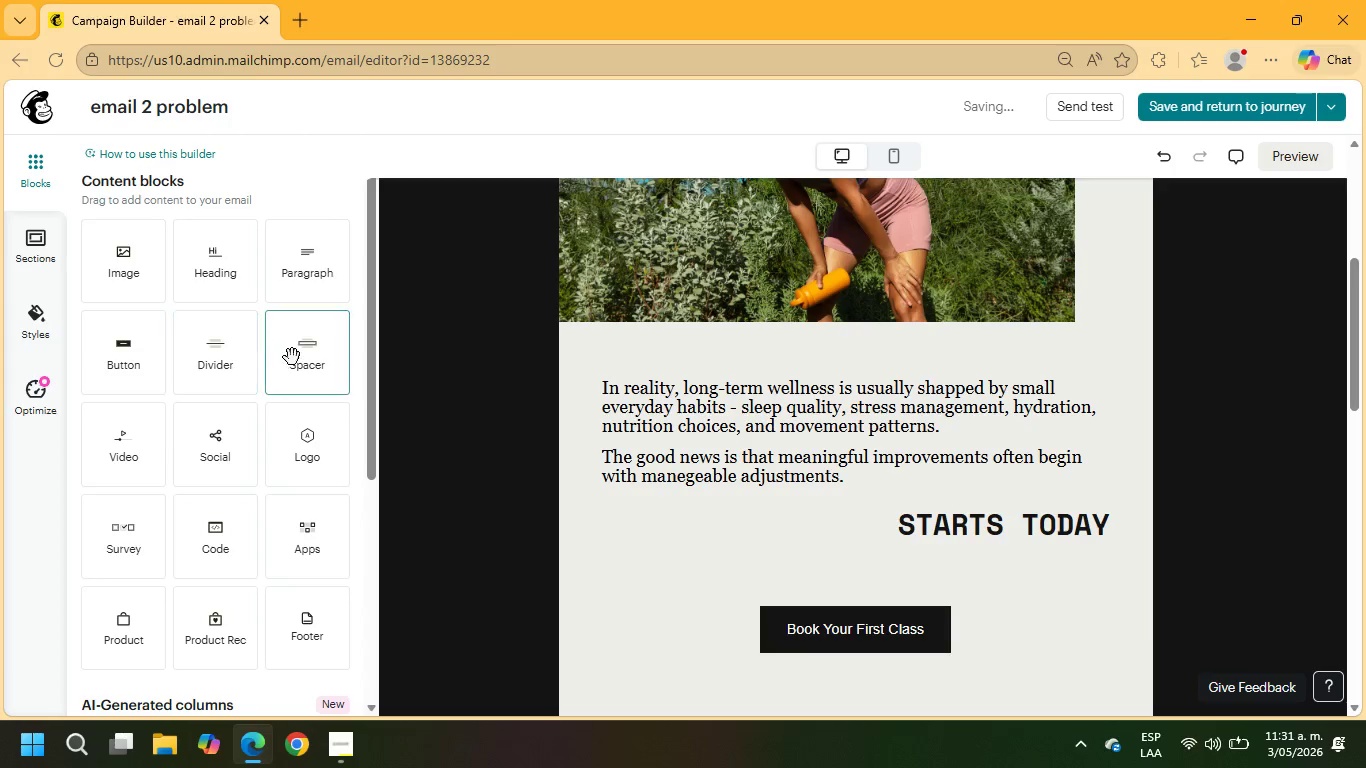 
left_click_drag(start_coordinate=[304, 355], to_coordinate=[309, 361])
 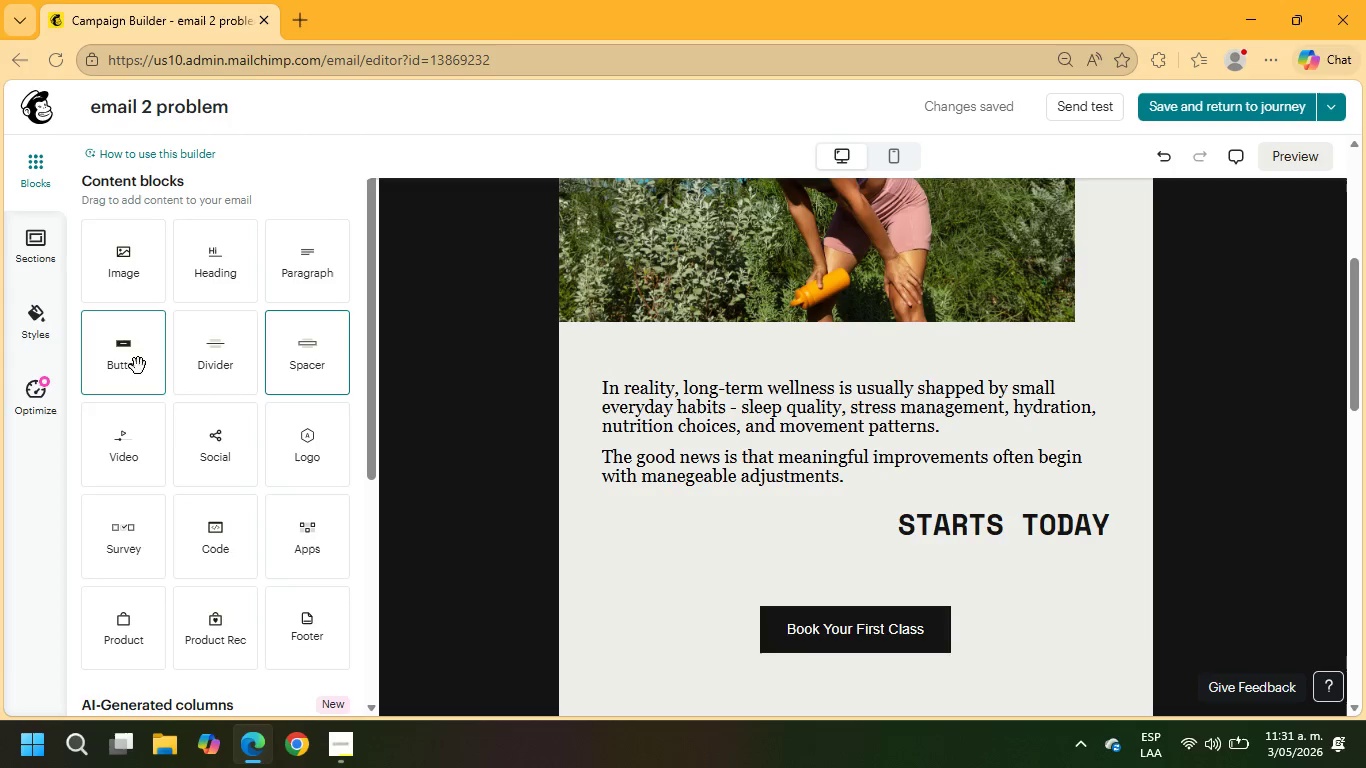 
left_click_drag(start_coordinate=[127, 359], to_coordinate=[1266, 551])
 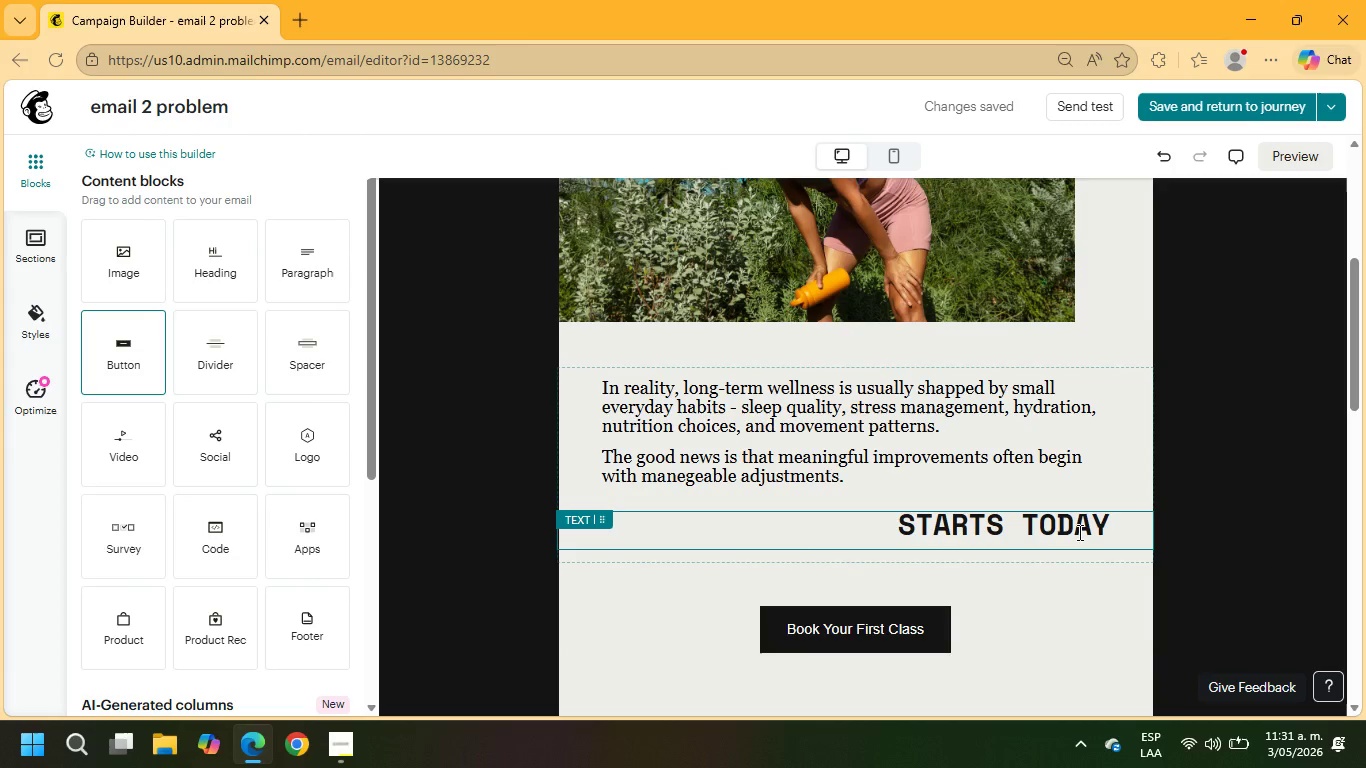 
left_click([1078, 532])
 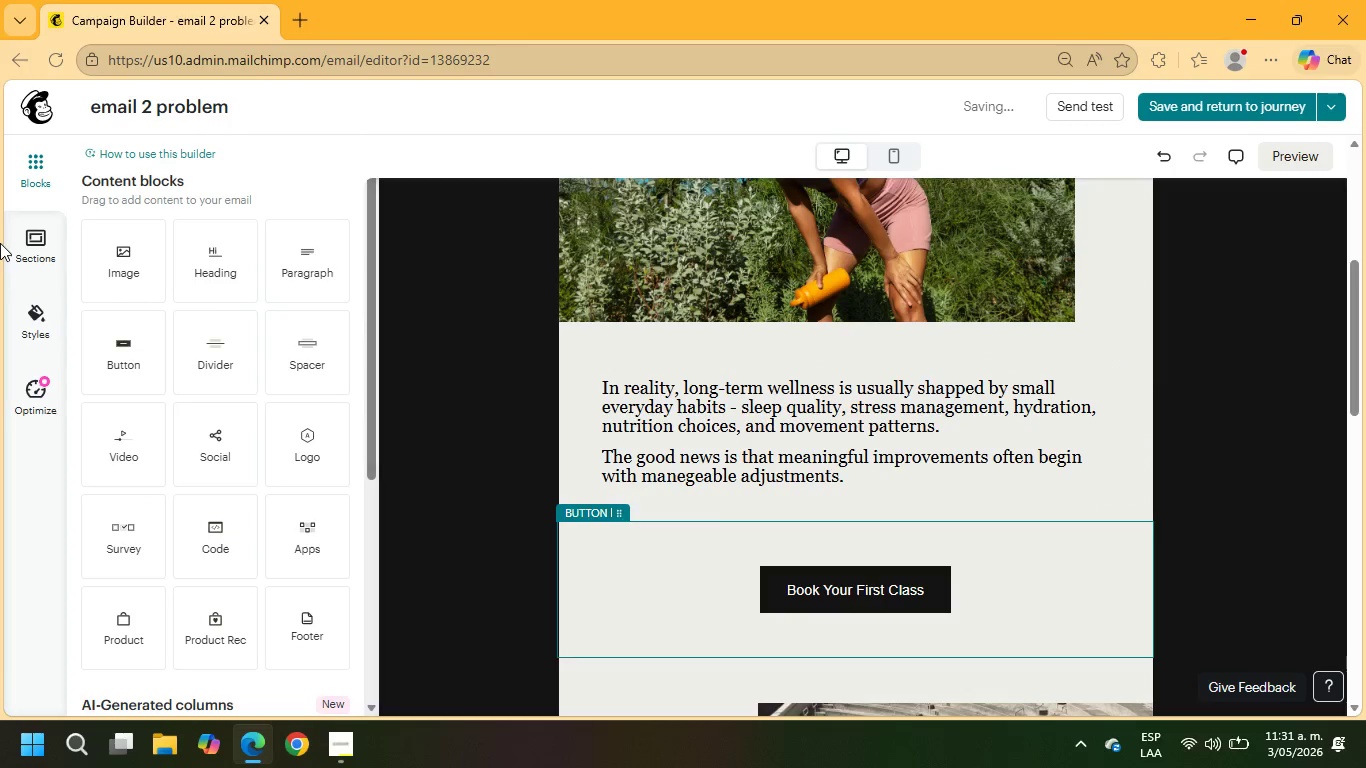 
left_click_drag(start_coordinate=[298, 257], to_coordinate=[593, 557])
 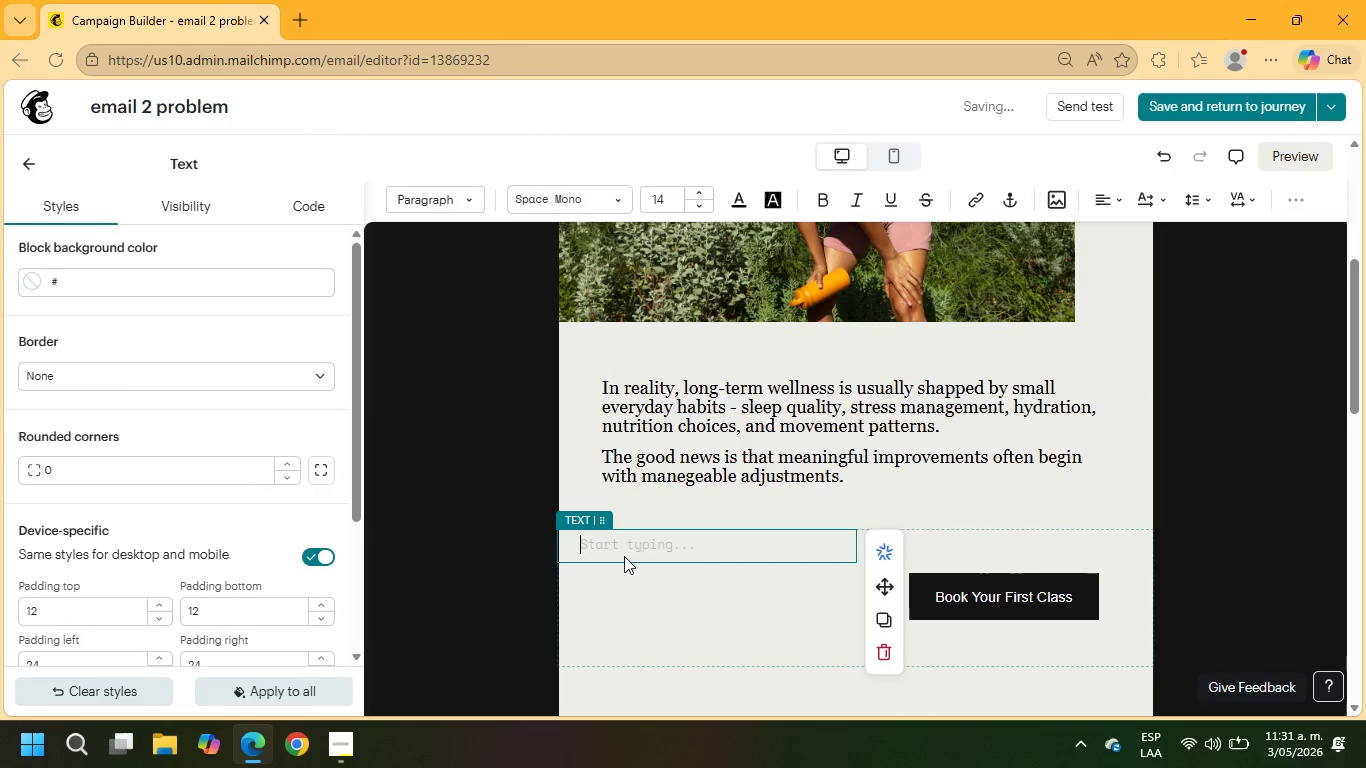 
type(The )
 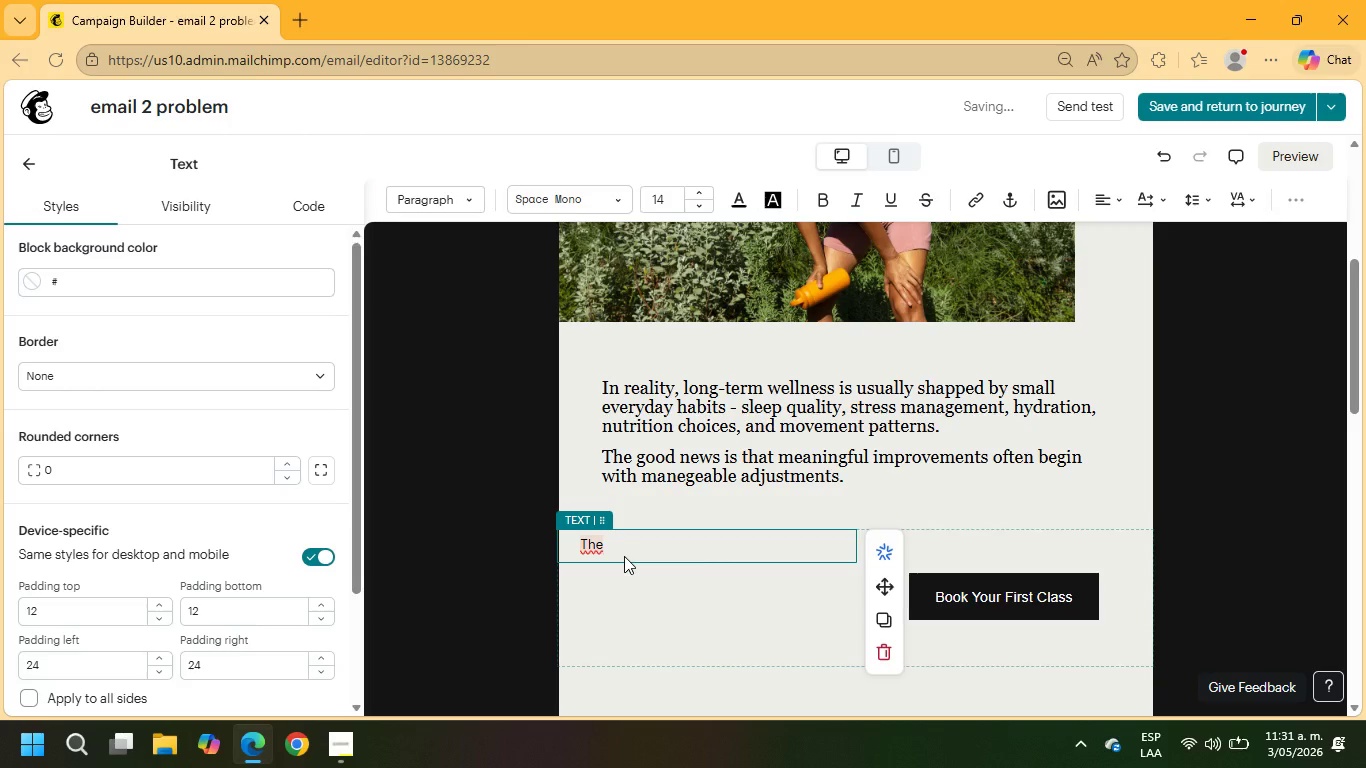 
key(ArrowLeft)
 